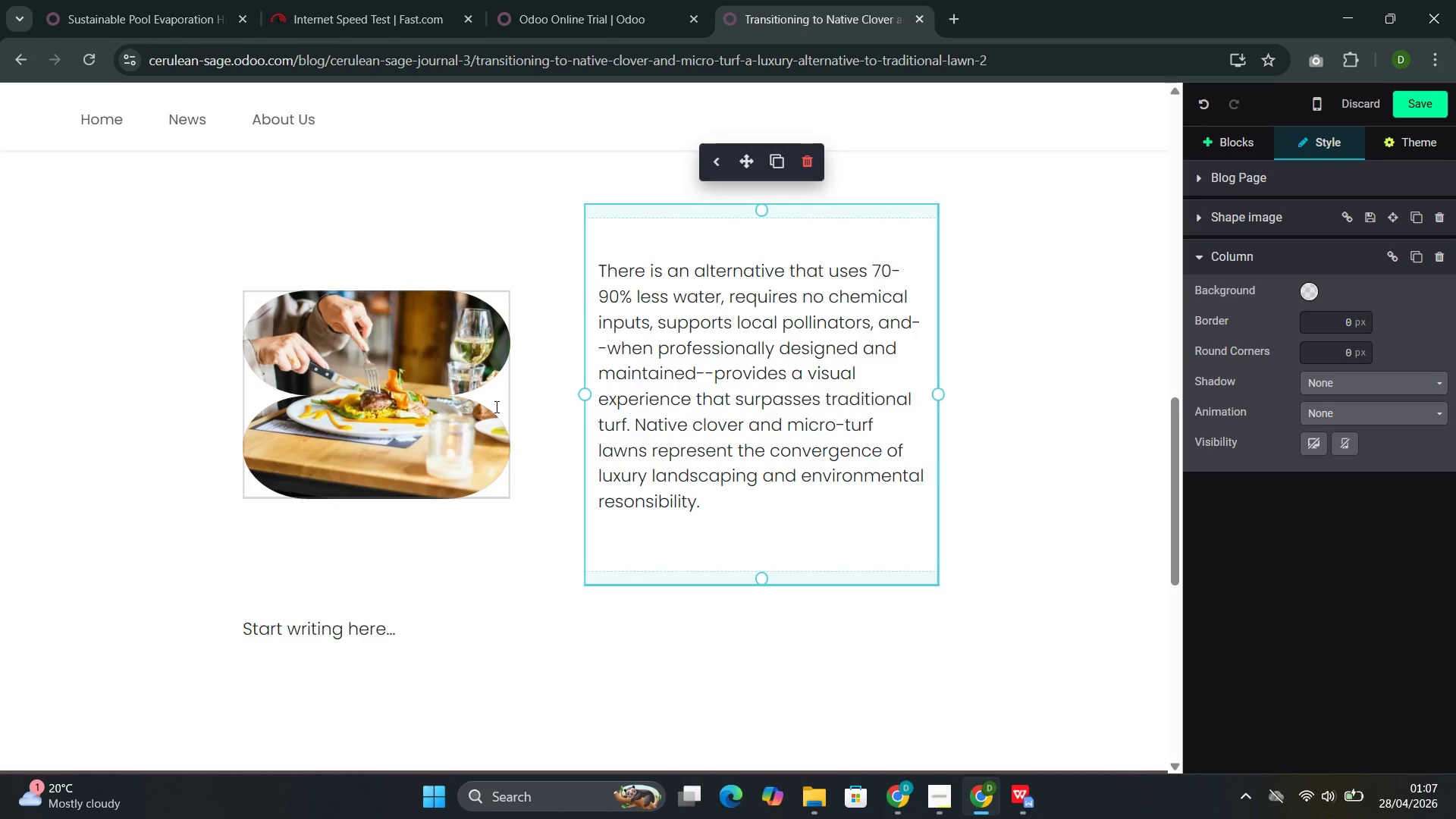 
wait(5.48)
 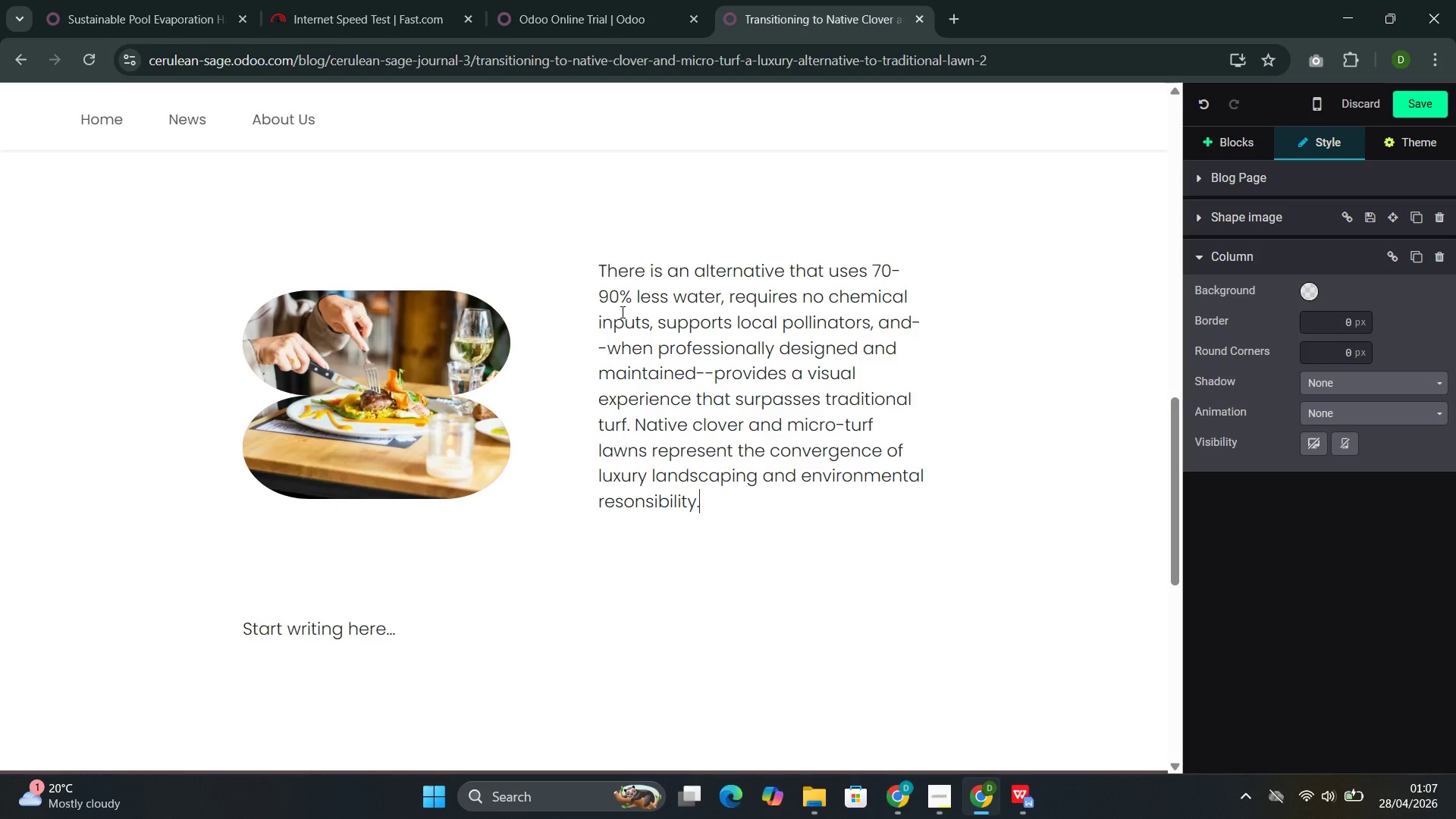 
double_click([357, 629])
 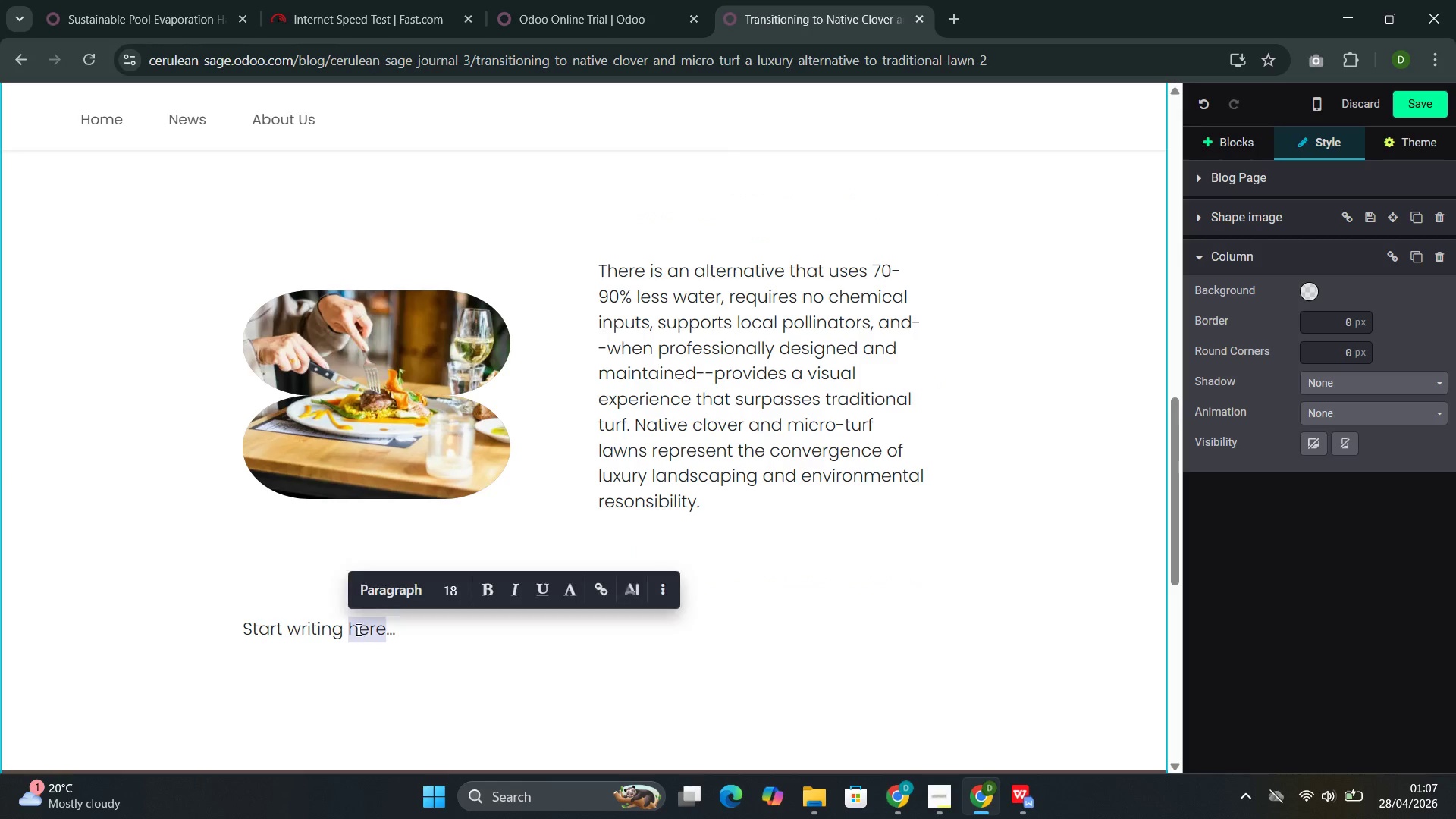 
triple_click([357, 629])
 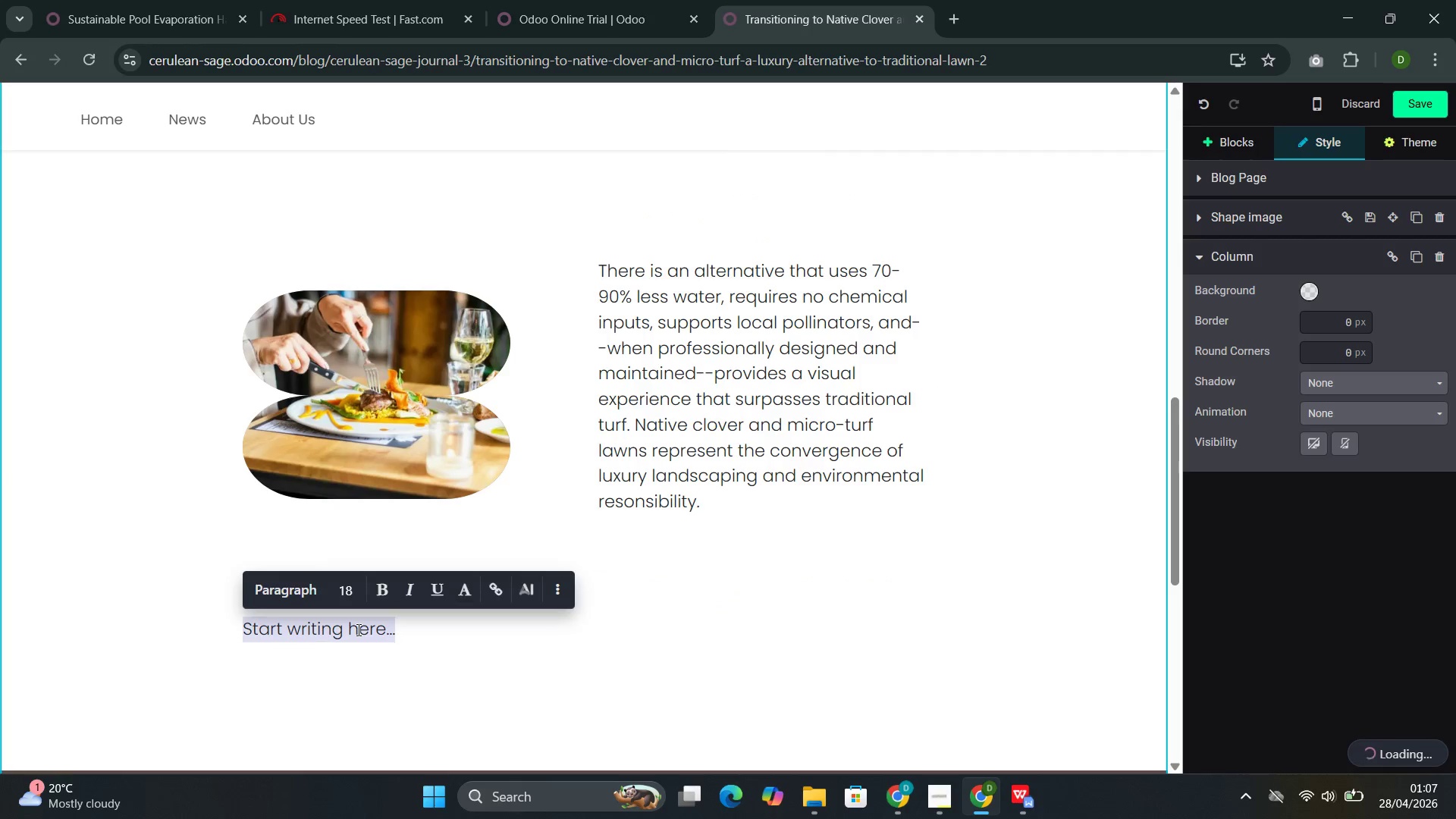 
key(Backspace)
 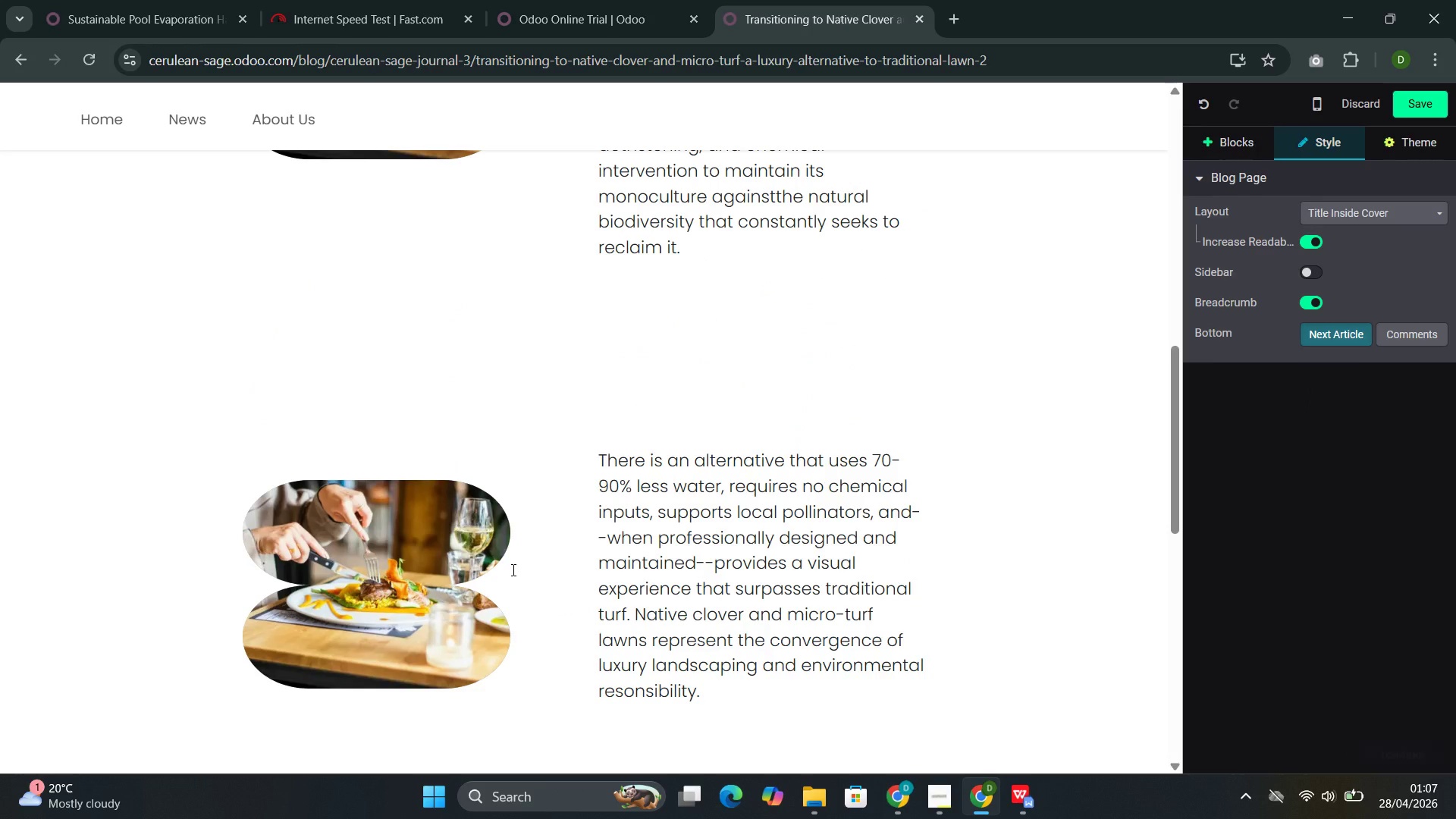 
left_click([437, 524])
 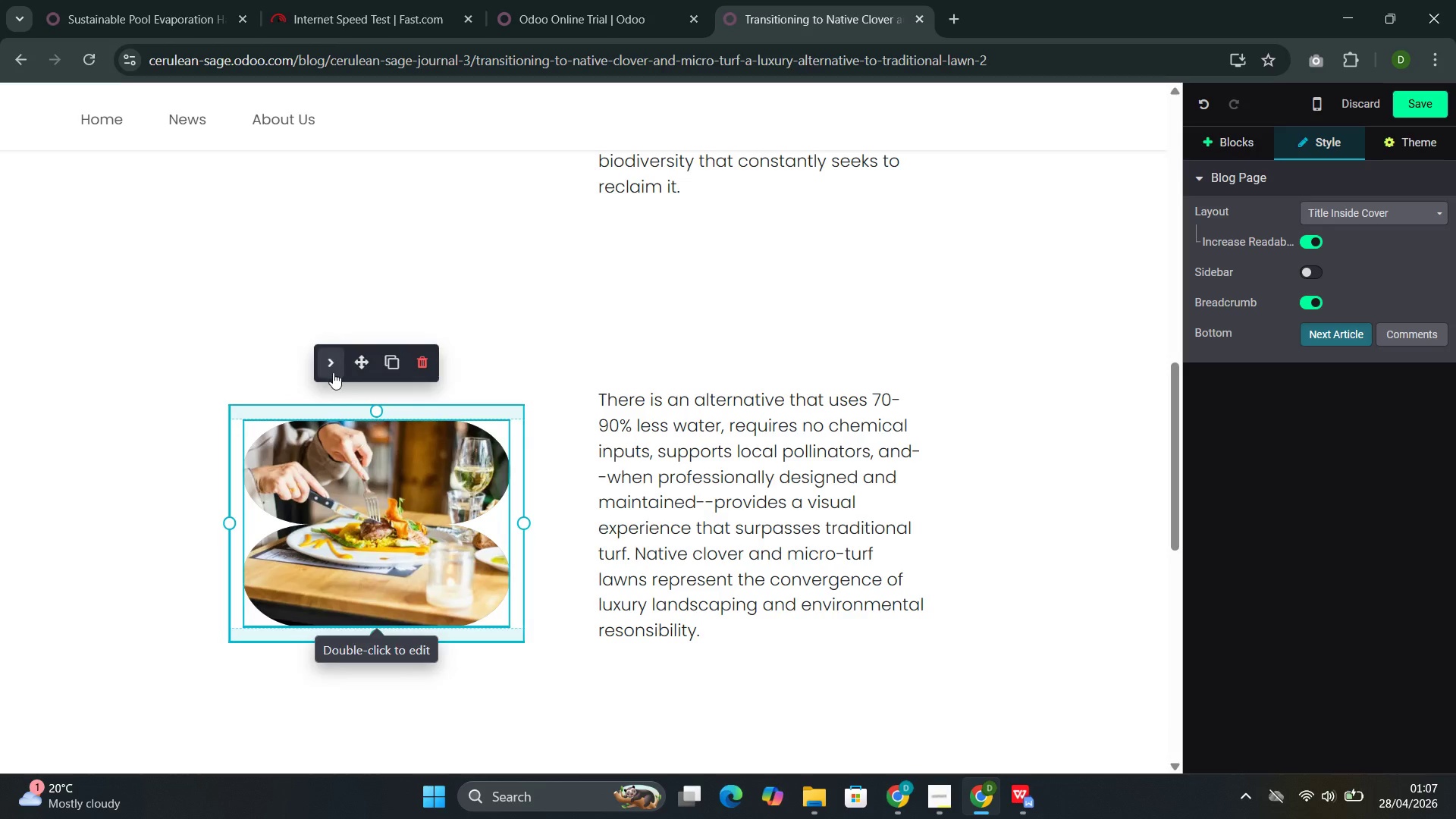 
left_click([331, 370])
 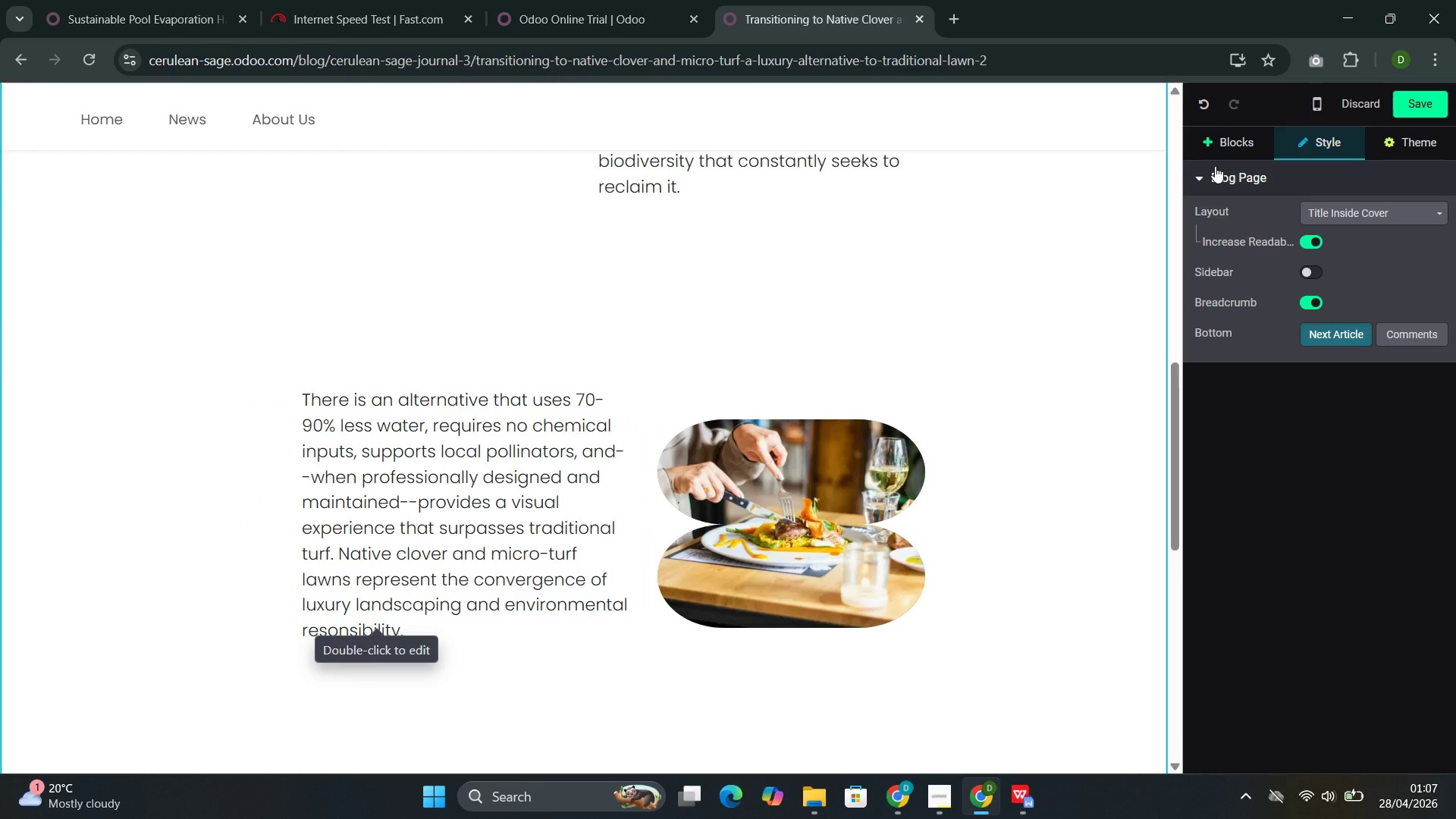 
left_click([1219, 130])
 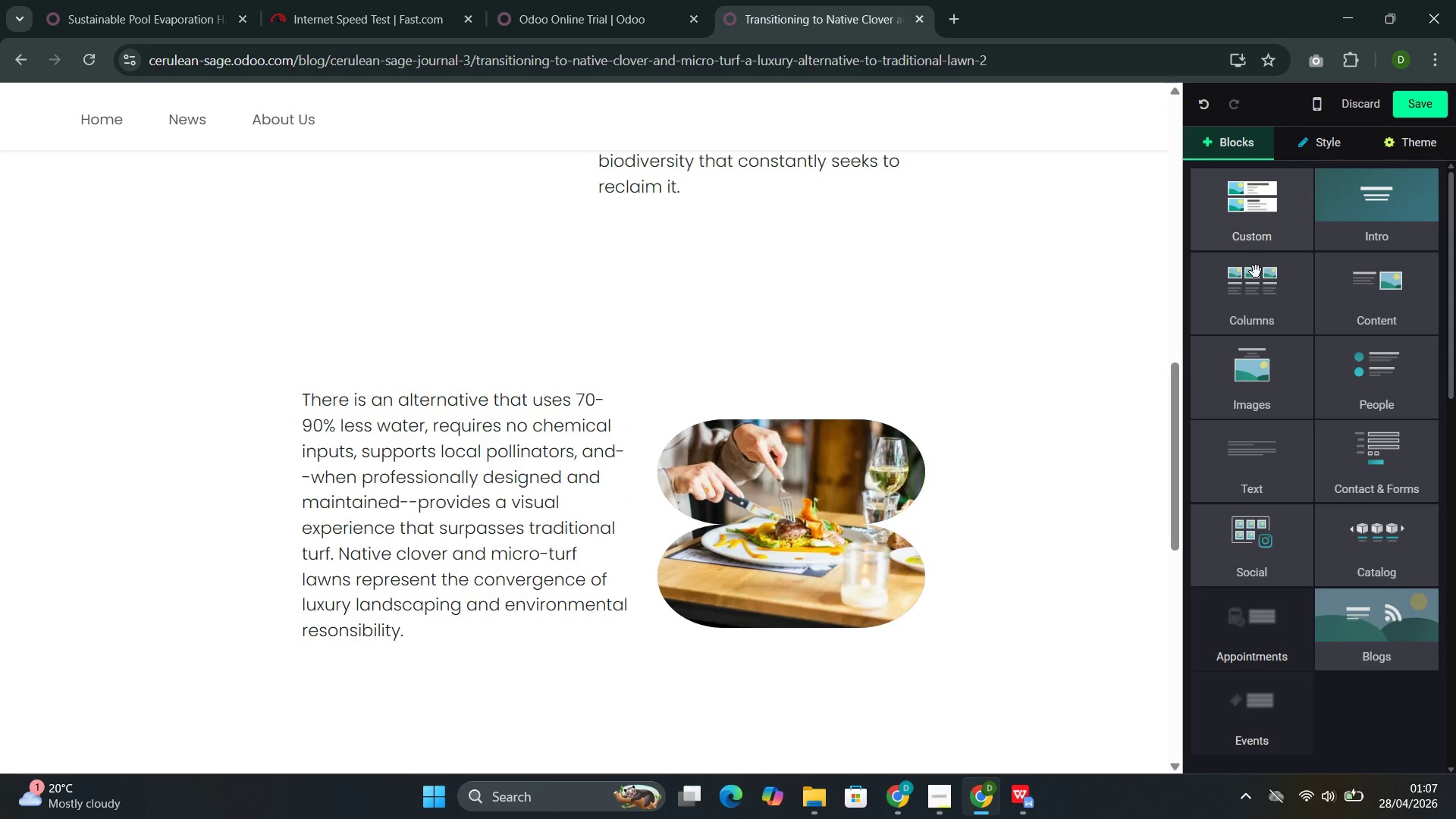 
left_click([1250, 277])
 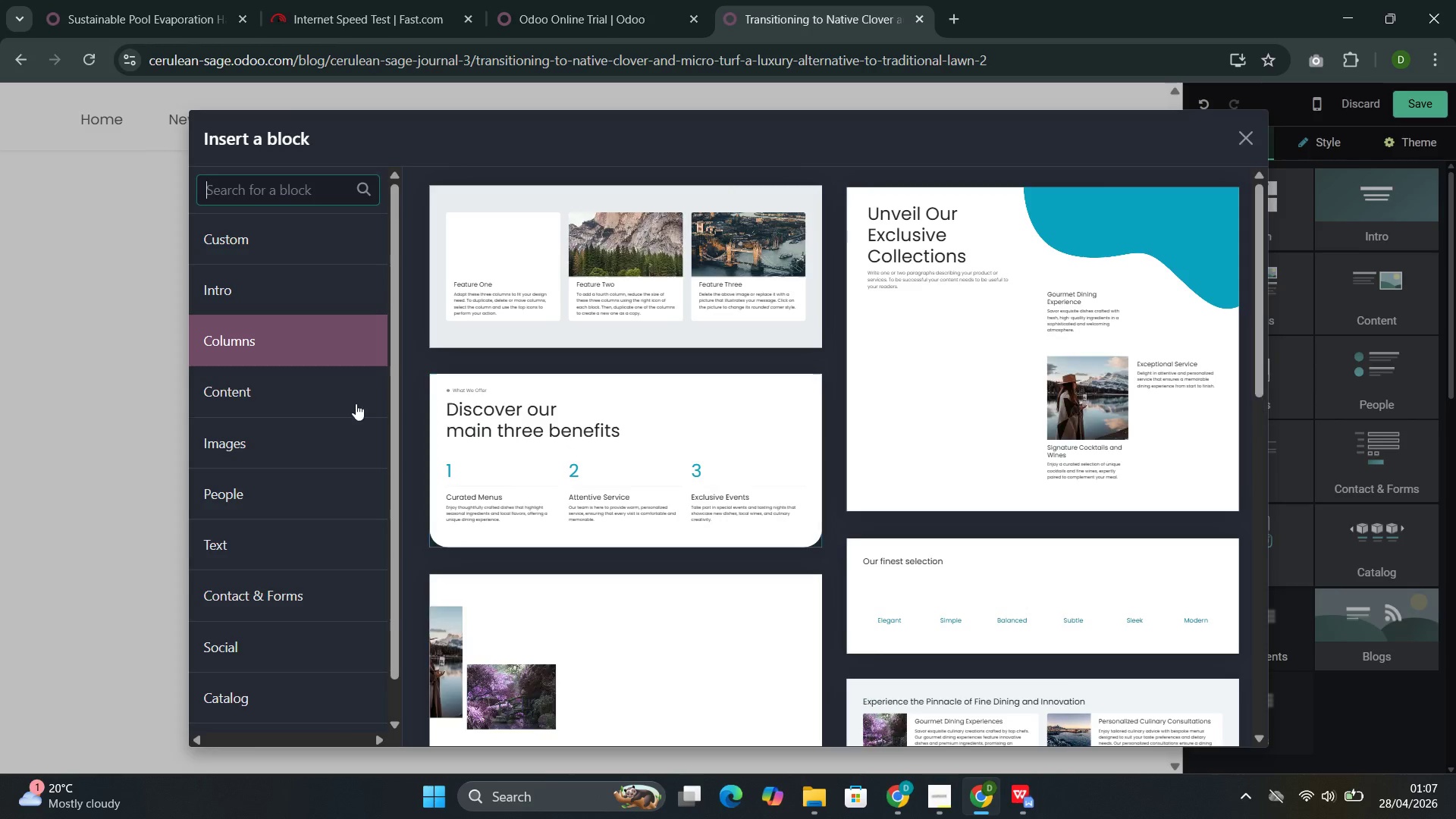 
left_click([318, 385])
 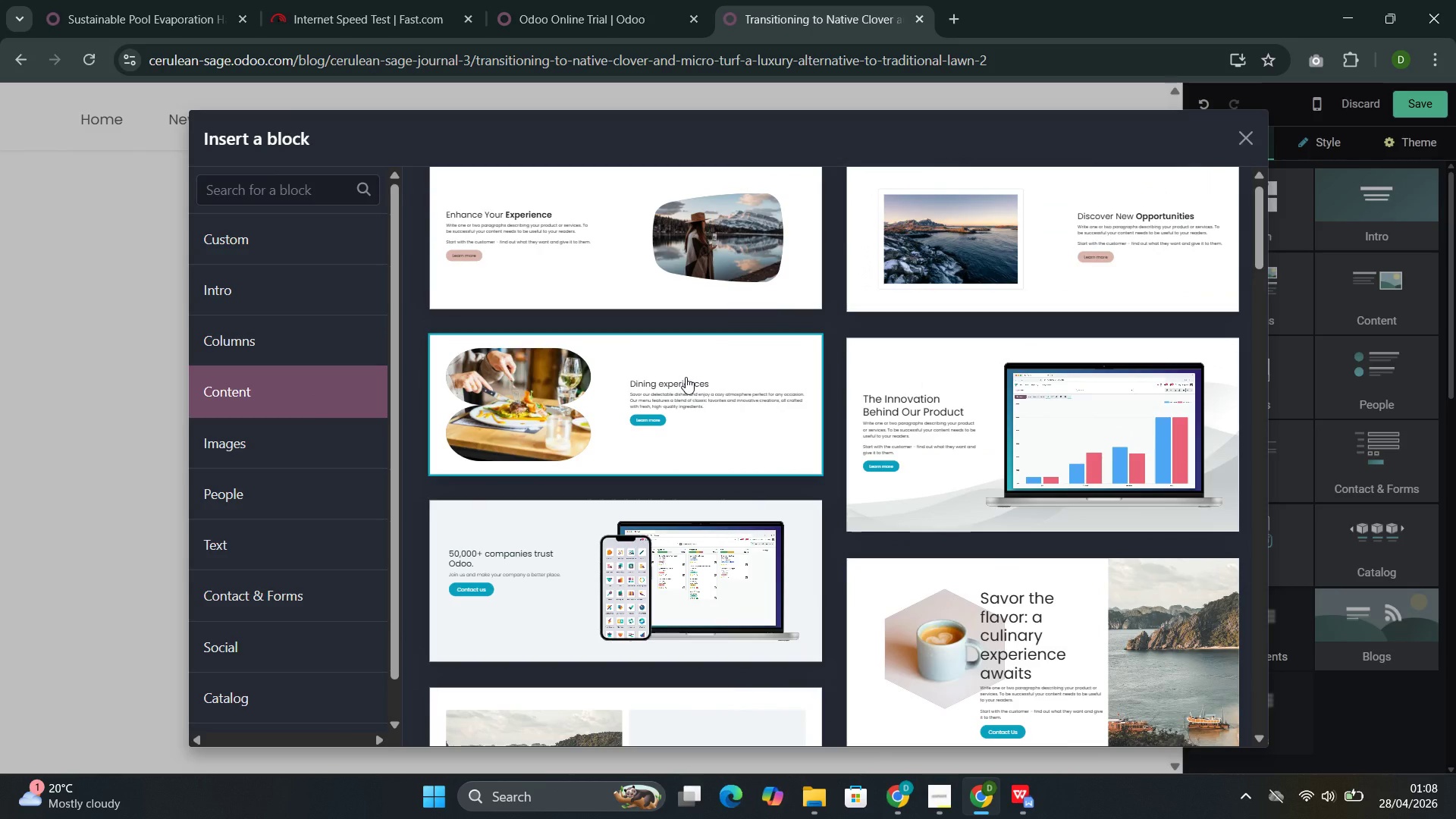 
left_click([962, 225])
 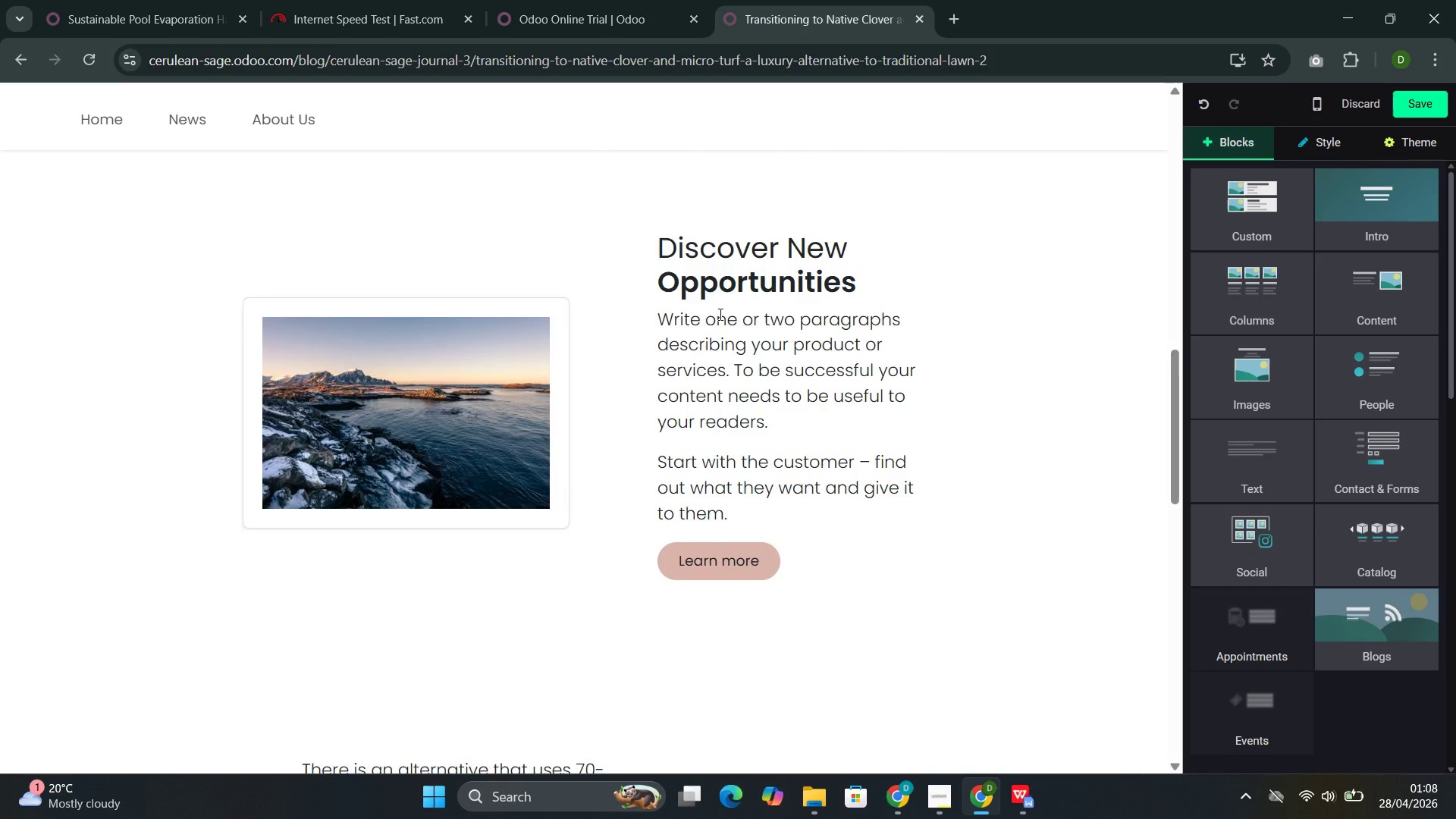 
left_click([741, 286])
 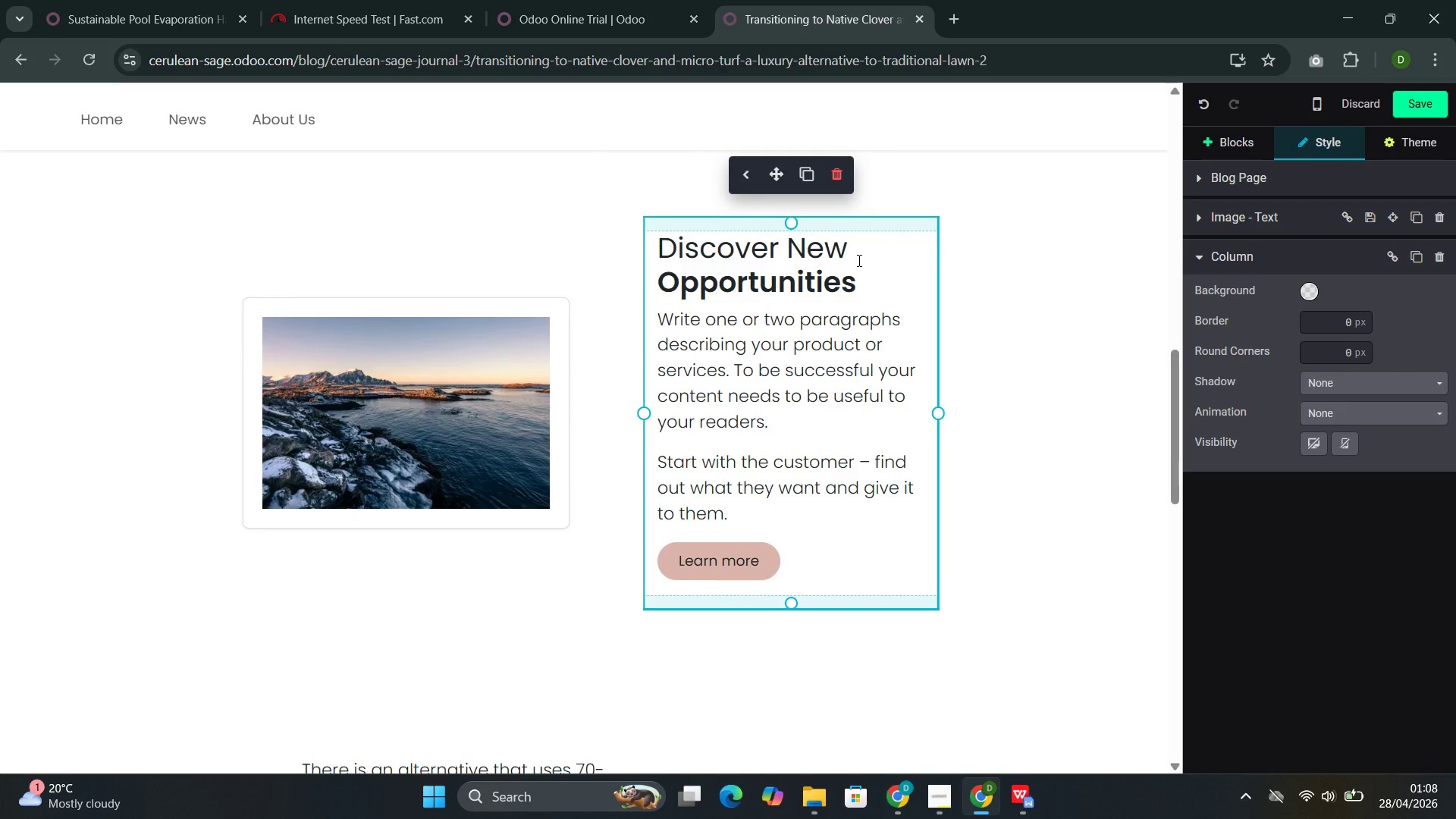 
left_click_drag(start_coordinate=[861, 267], to_coordinate=[647, 241])
 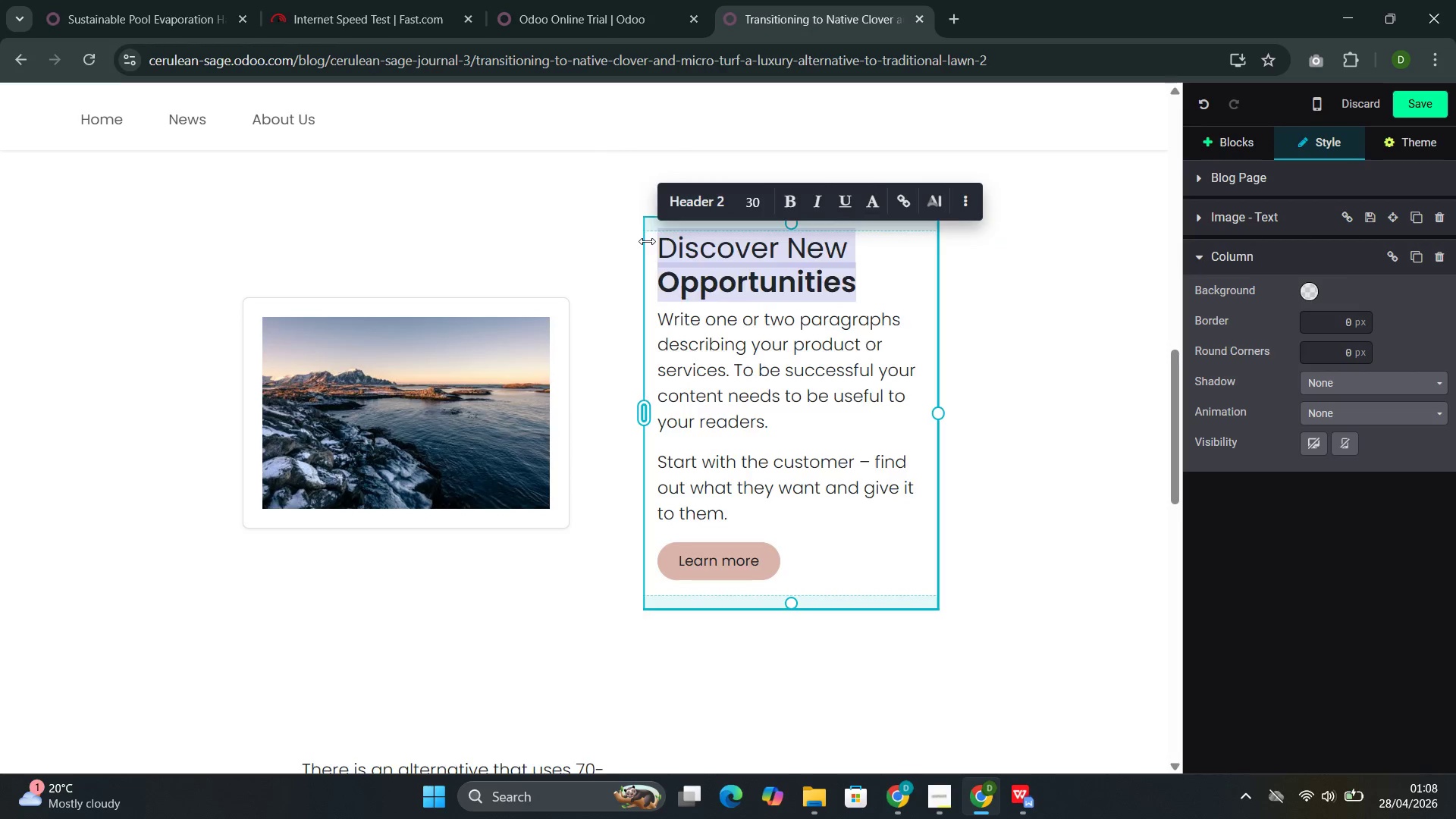 
key(Backspace)
 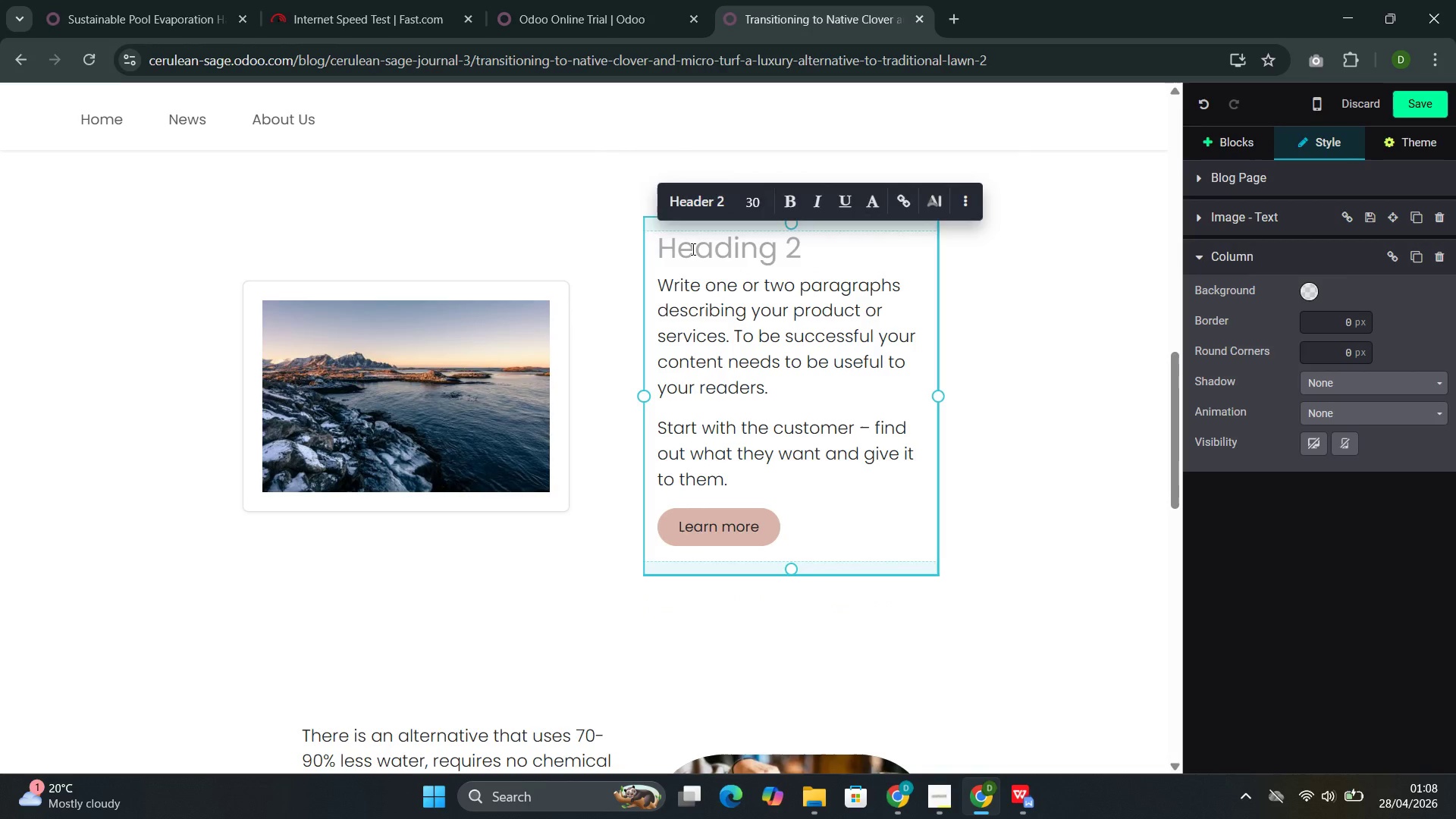 
double_click([692, 249])
 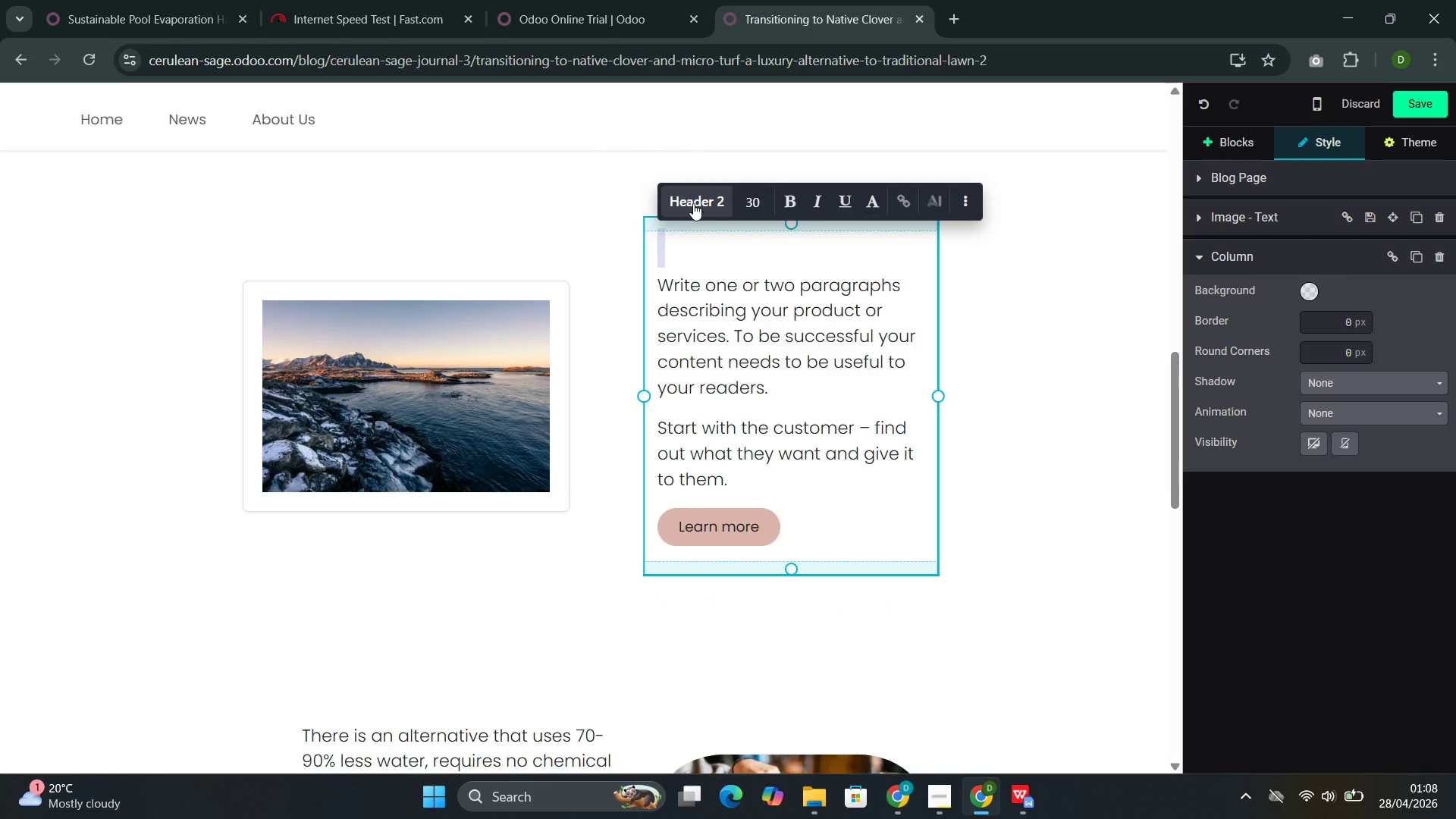 
left_click([693, 203])
 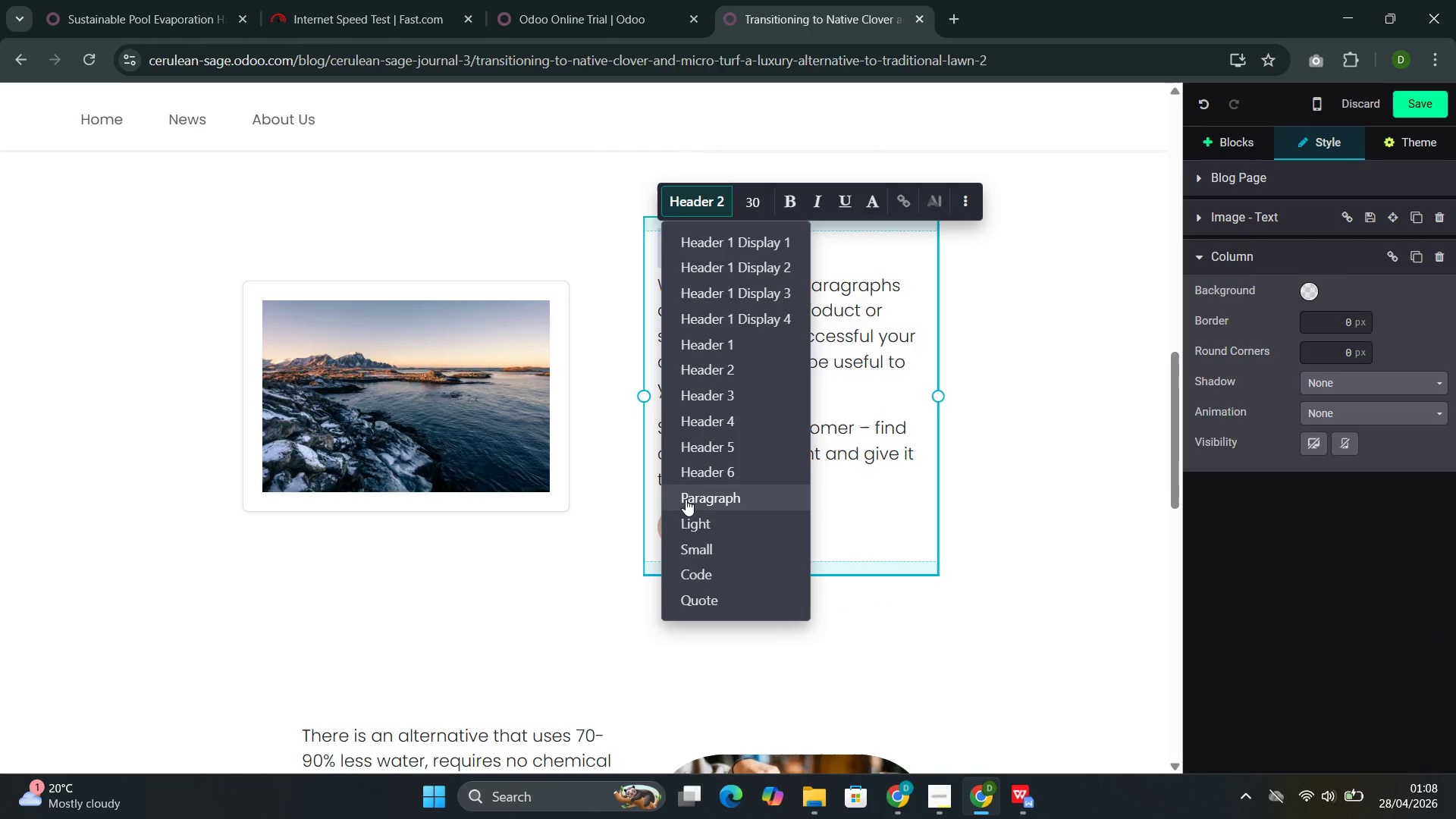 
left_click([686, 497])
 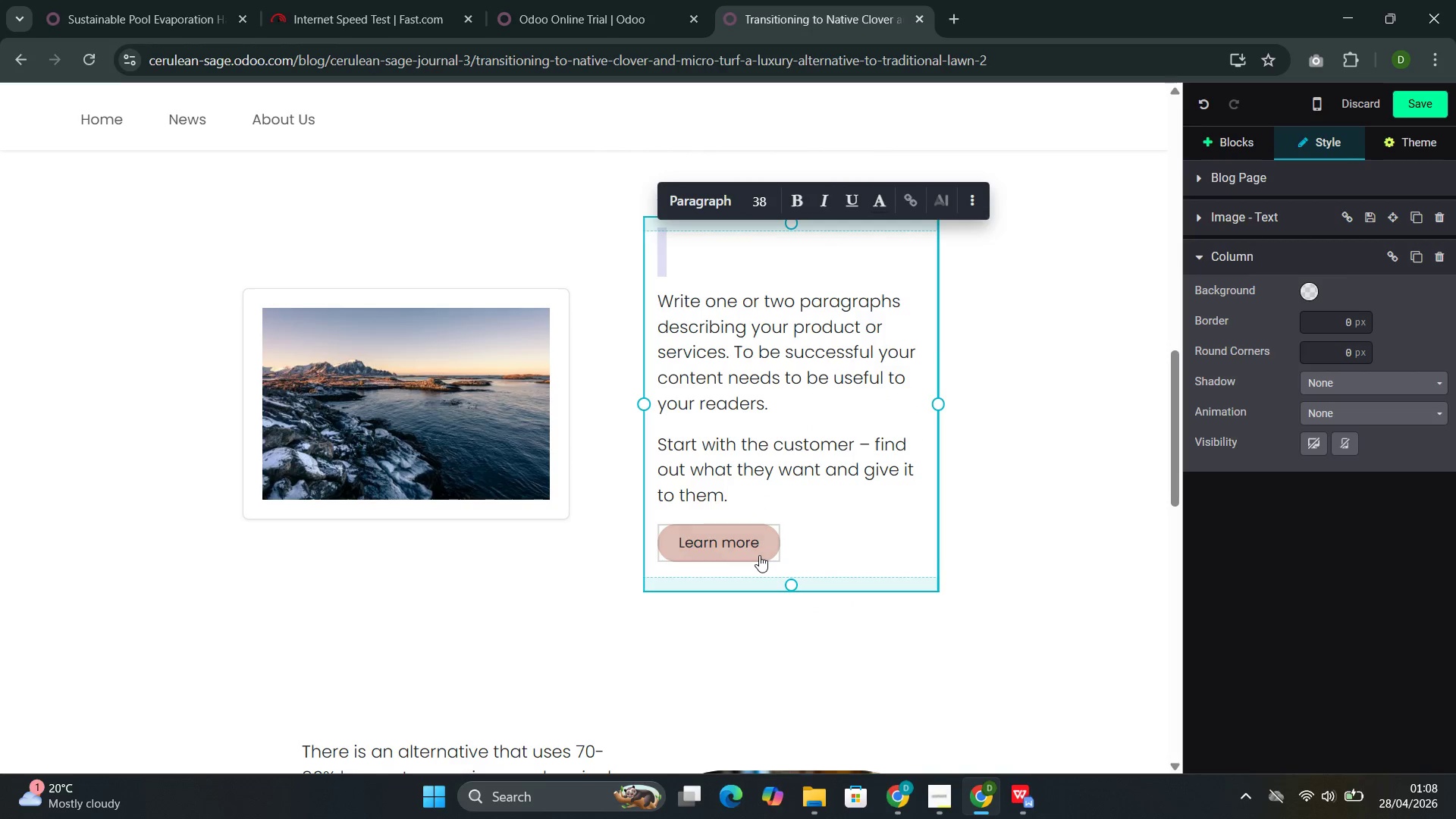 
left_click([759, 555])
 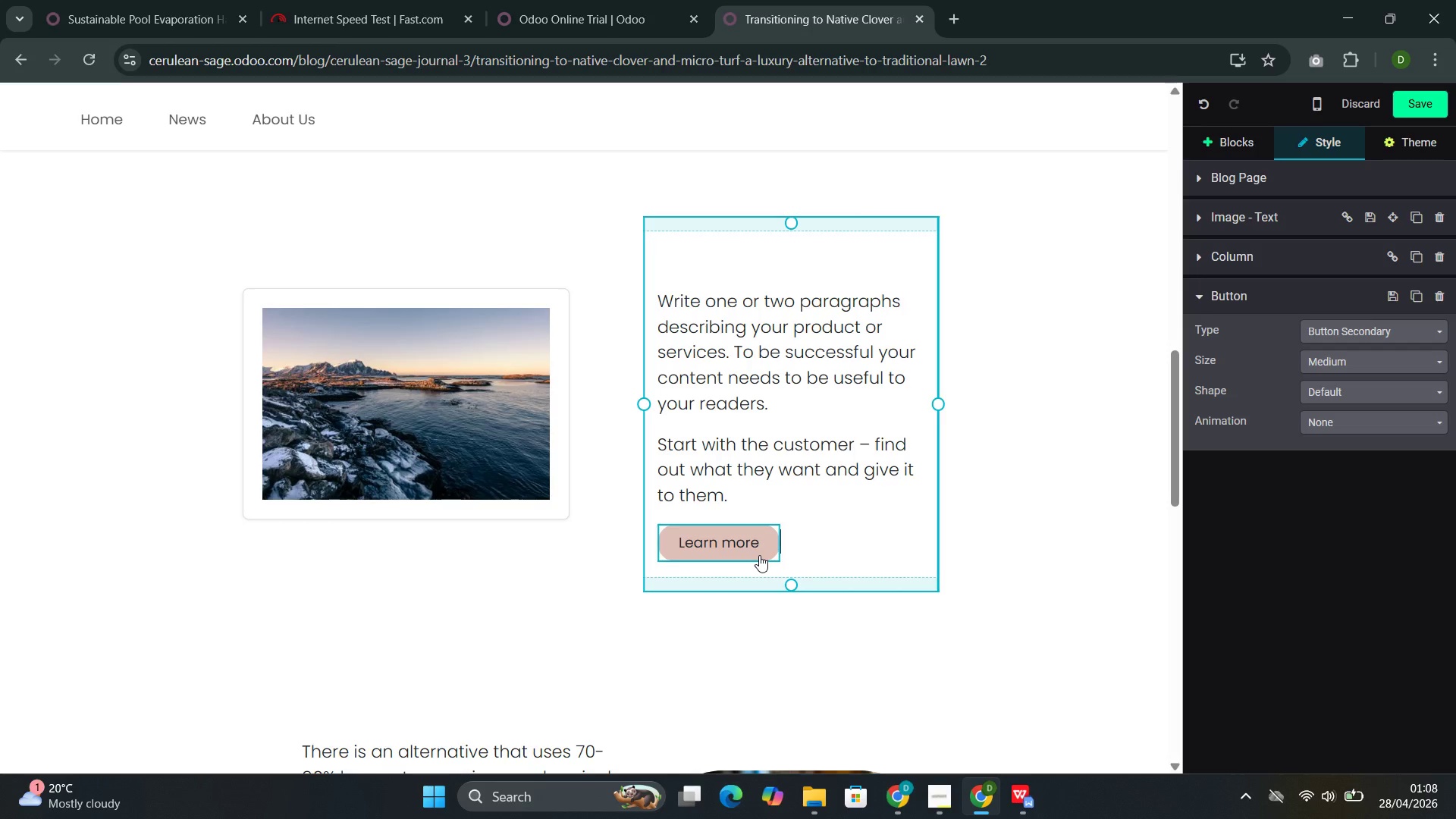 
key(Backspace)
 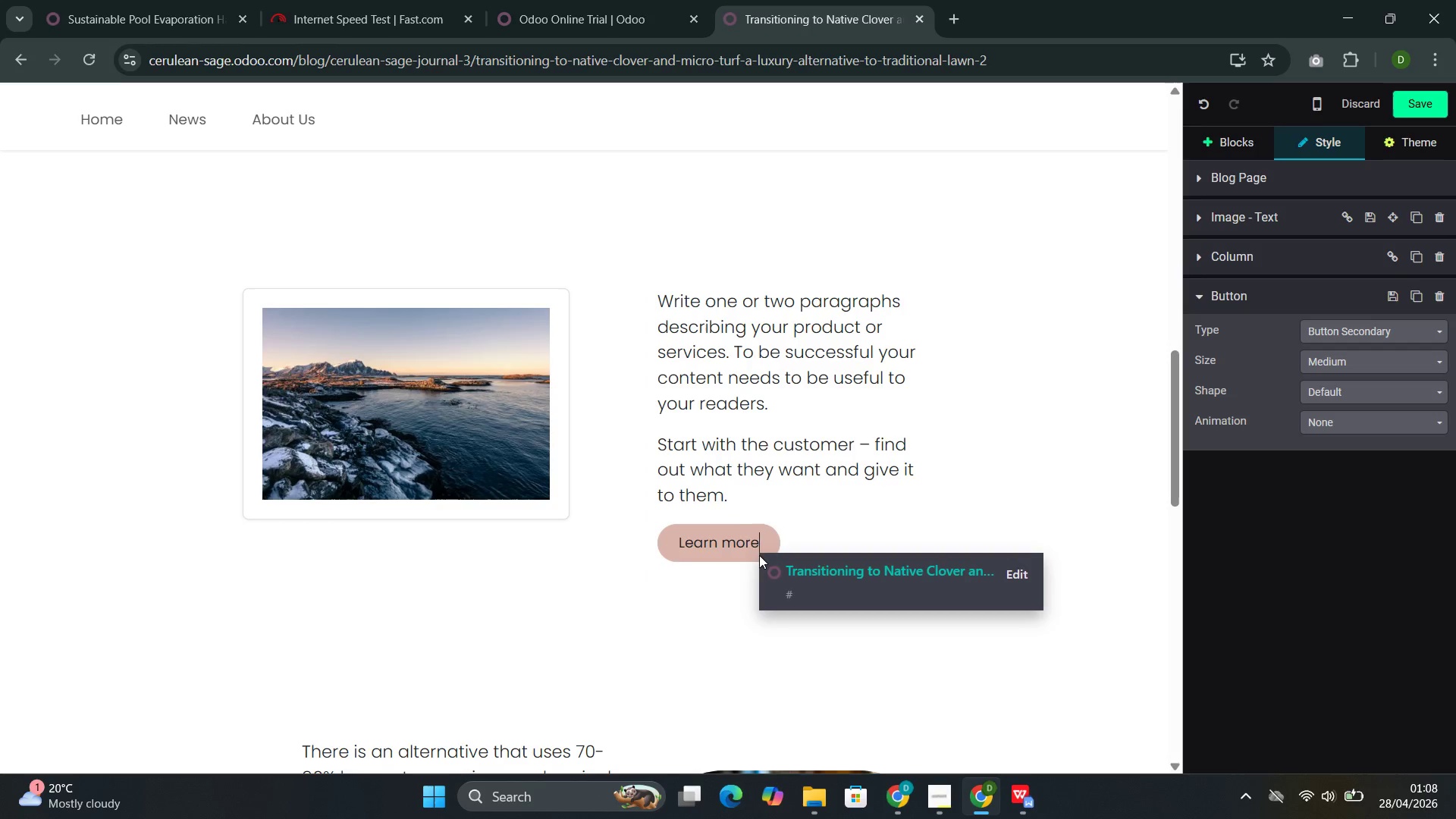 
key(Backspace)
 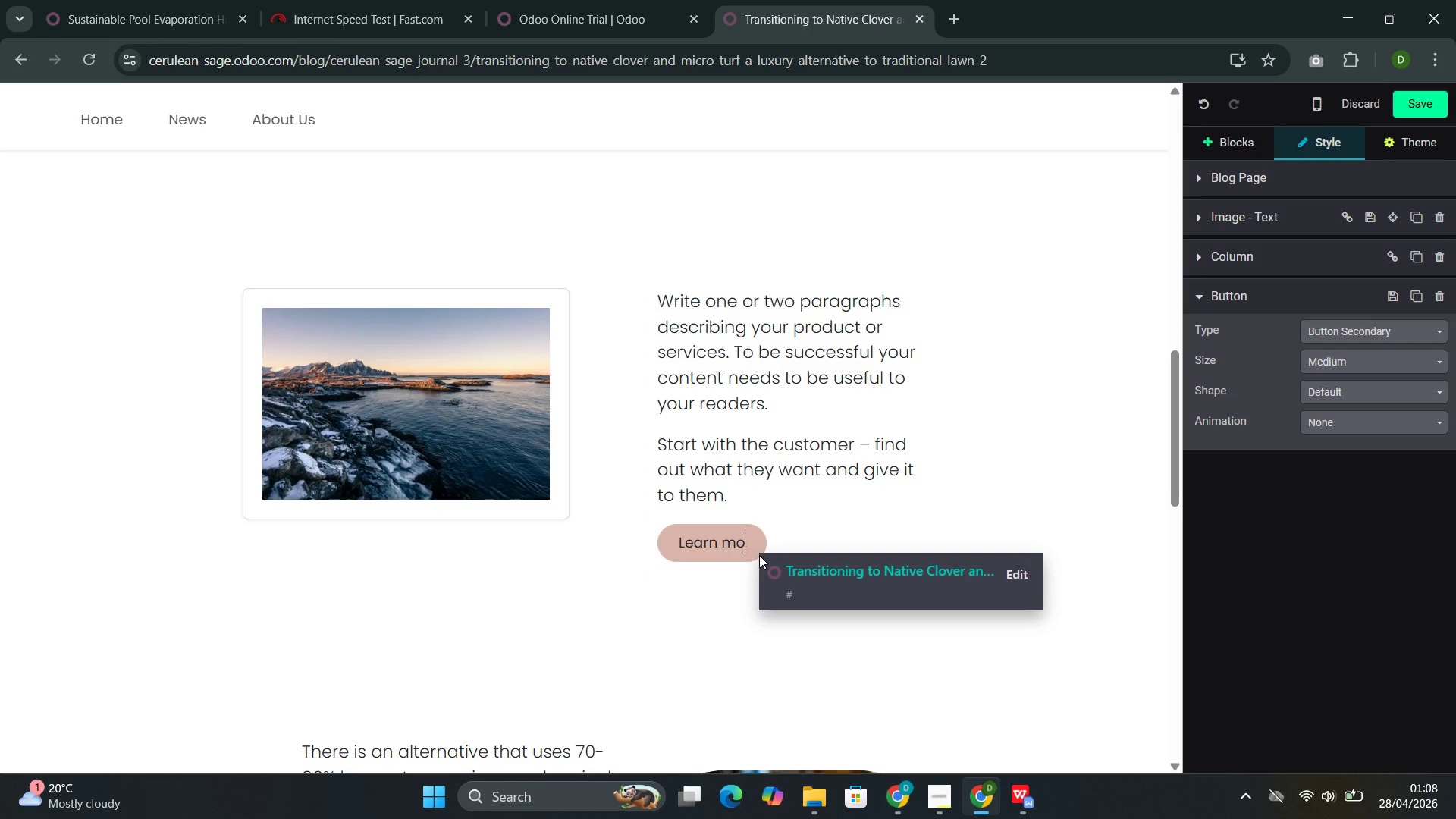 
key(Backspace)
 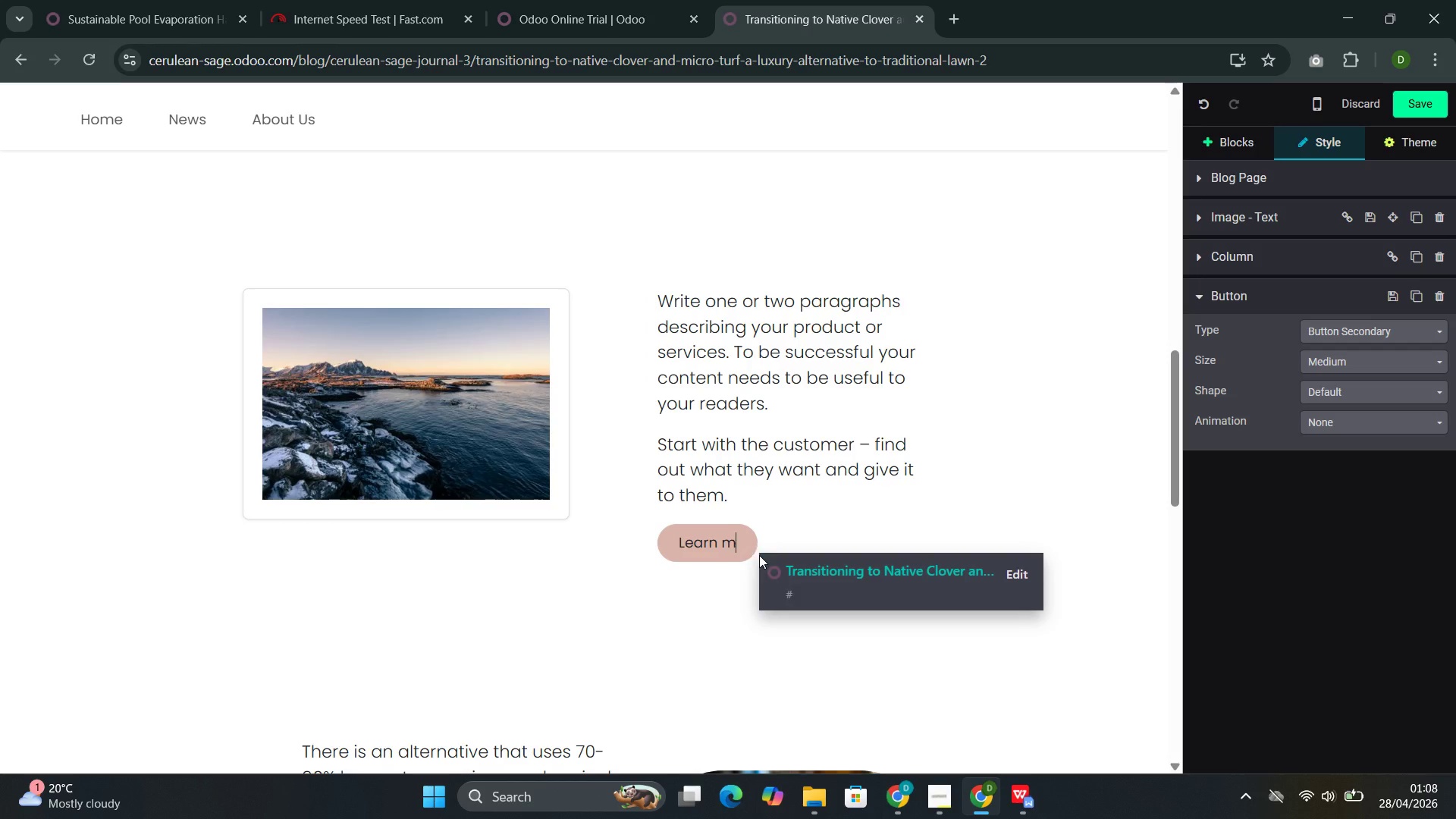 
key(Backspace)
 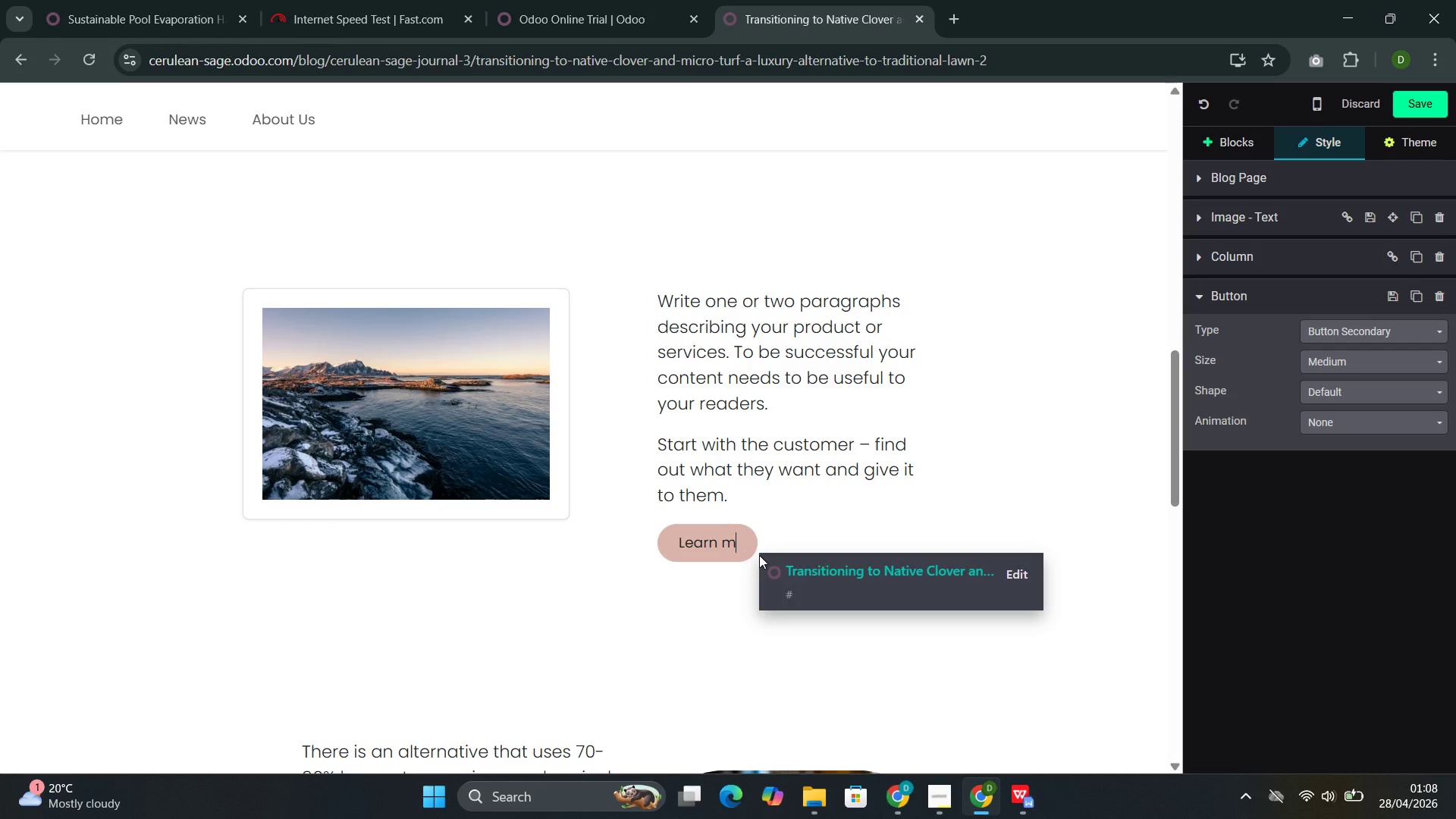 
key(Backspace)
 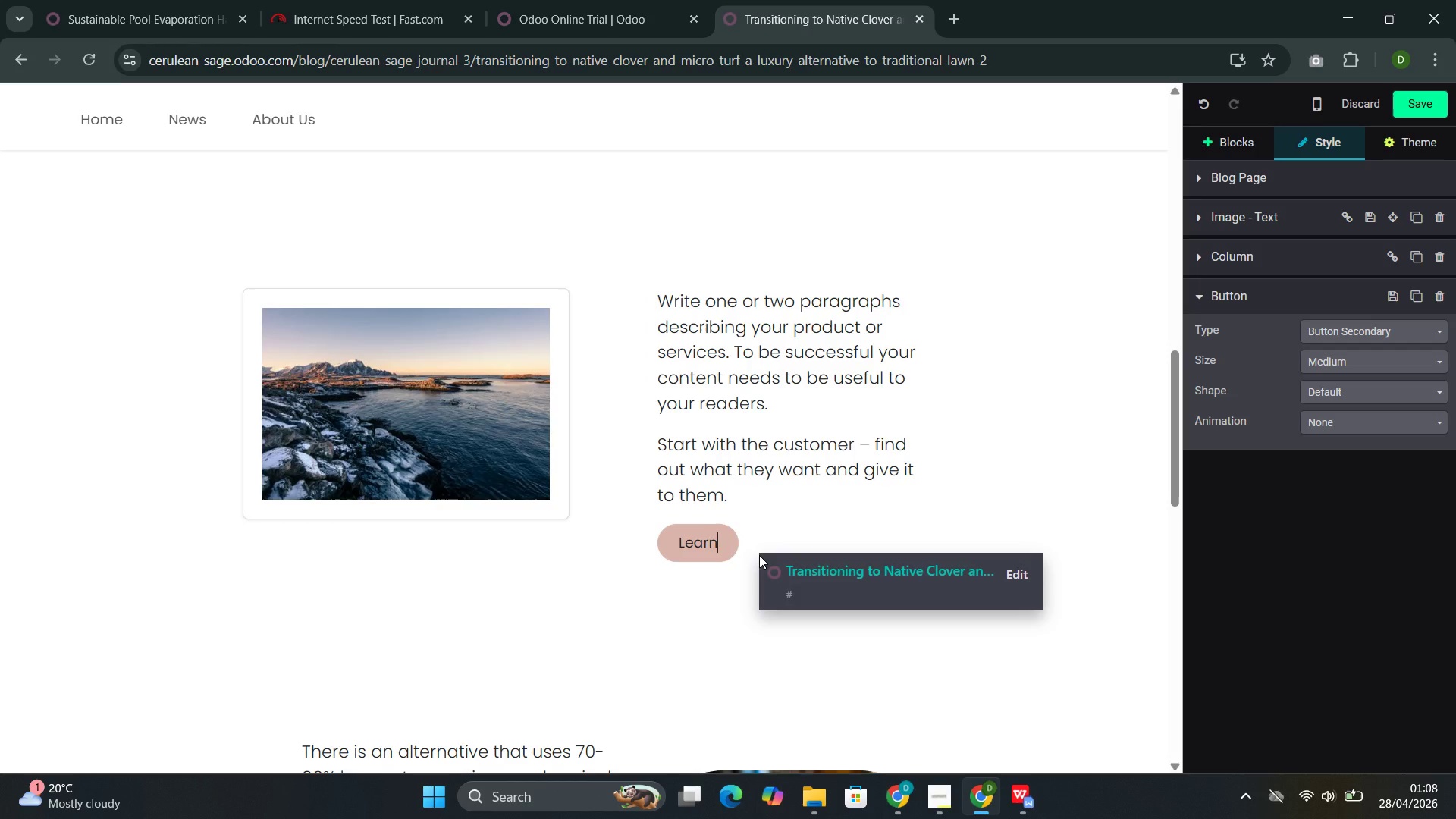 
key(Backspace)
 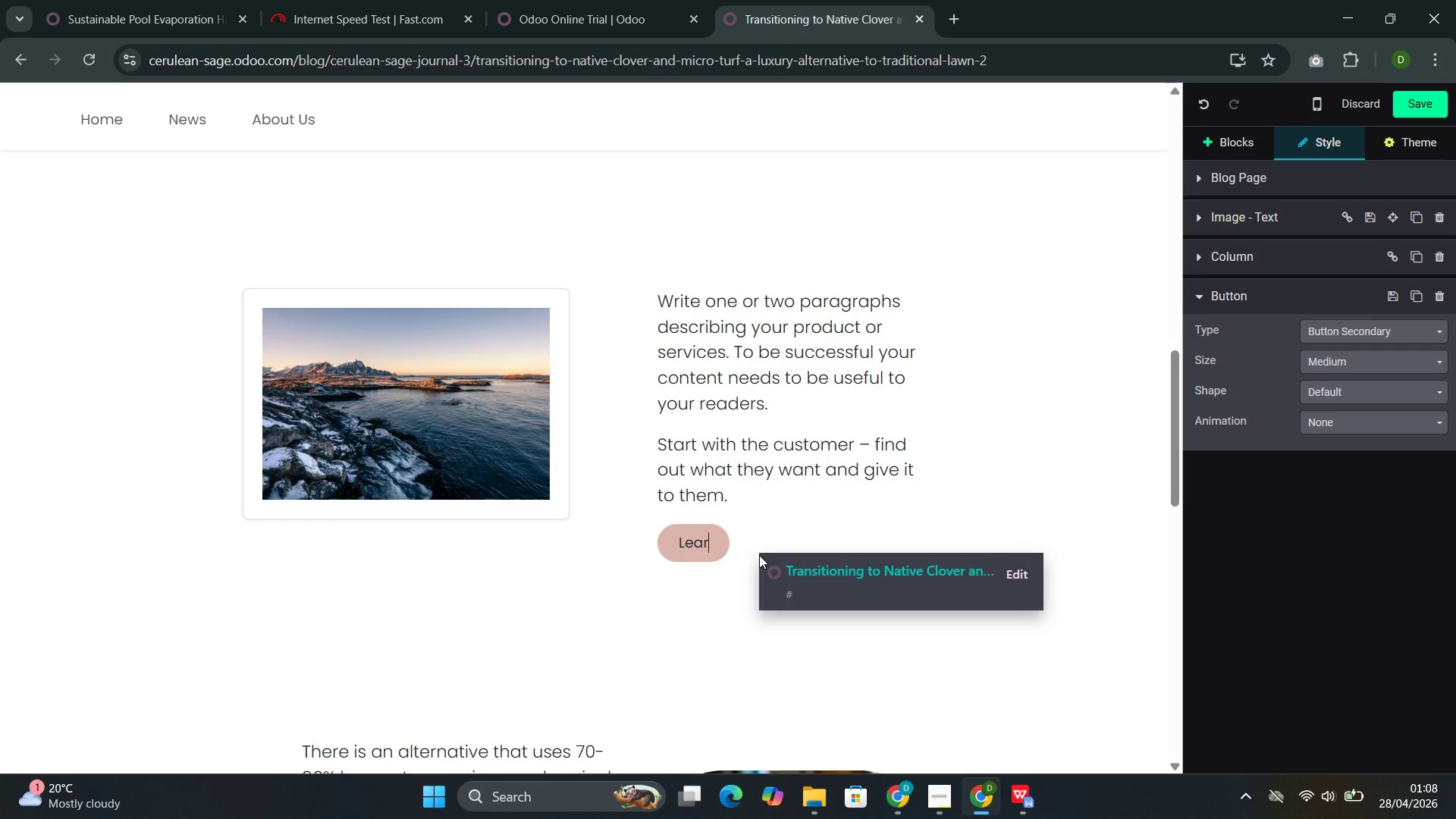 
key(Backspace)
 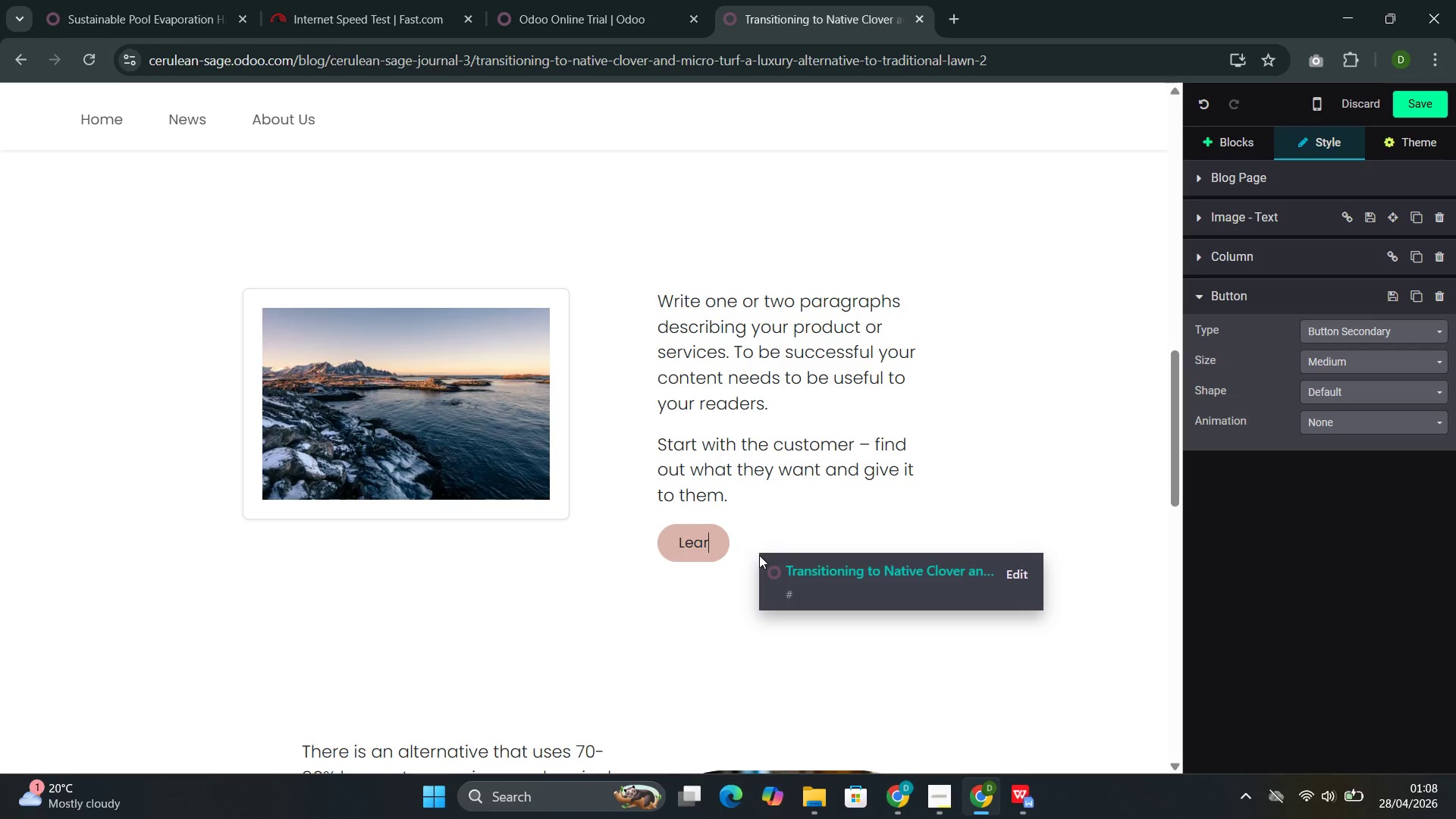 
key(Backspace)
 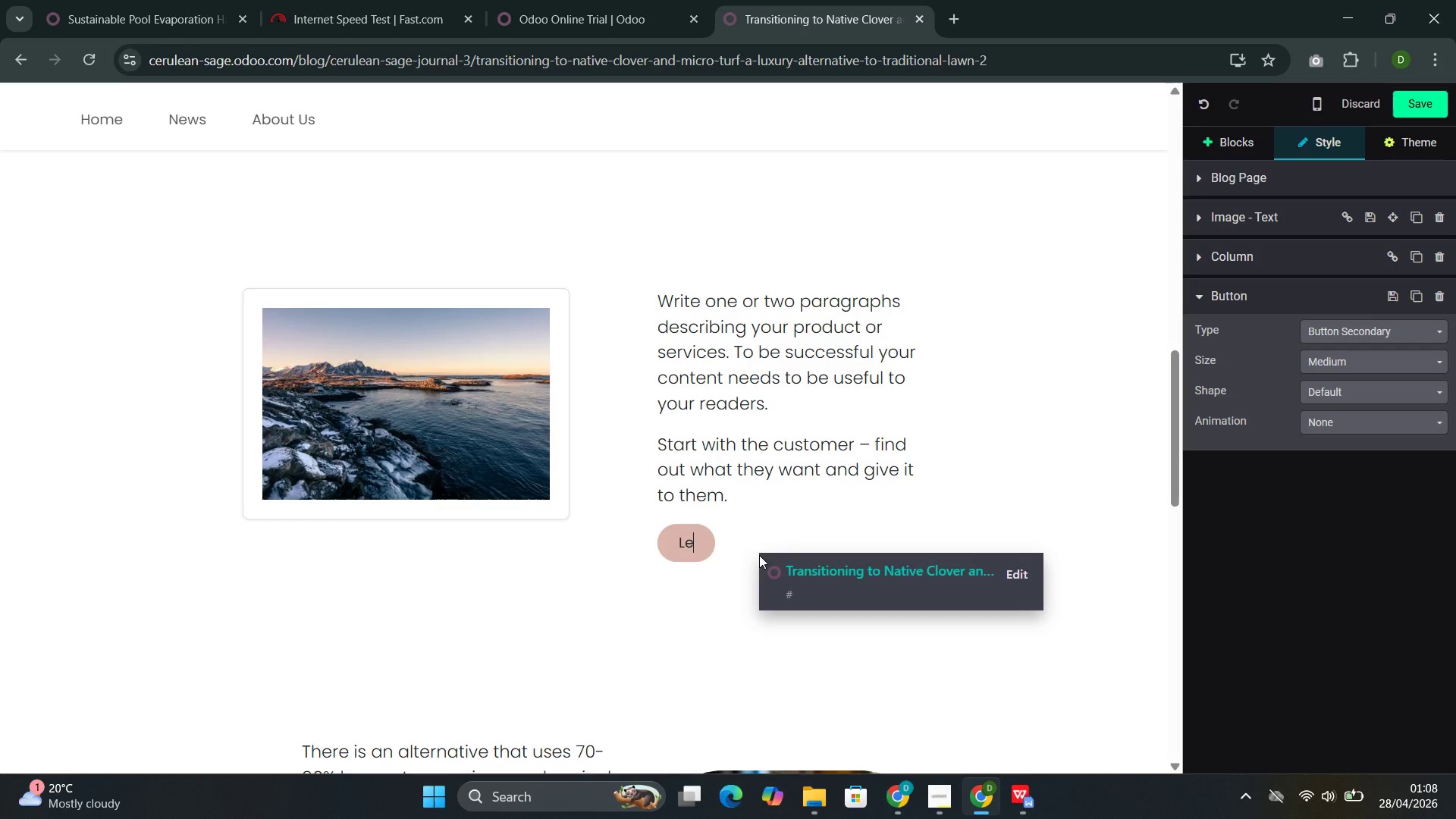 
key(Backspace)
 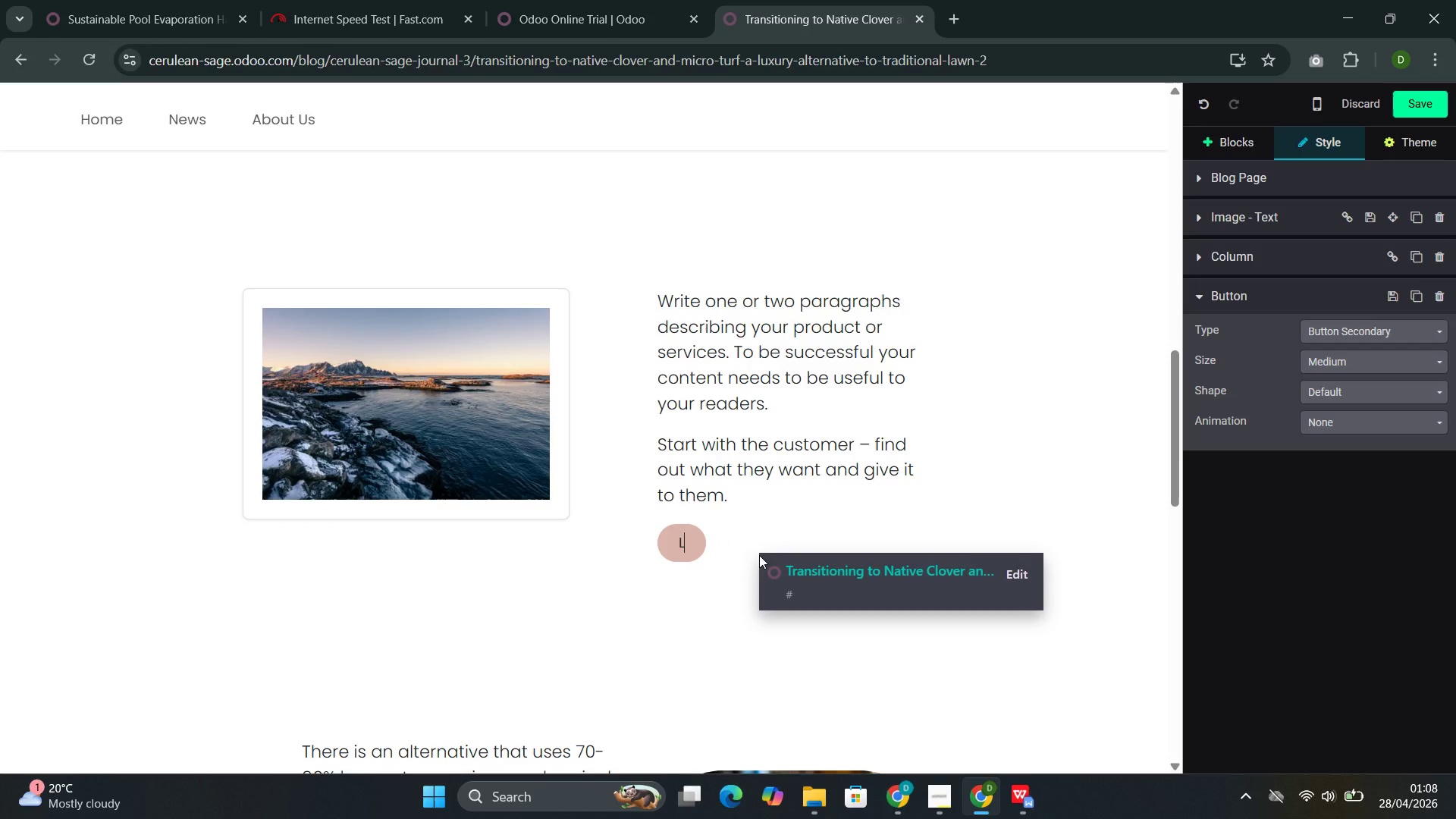 
key(Backspace)
 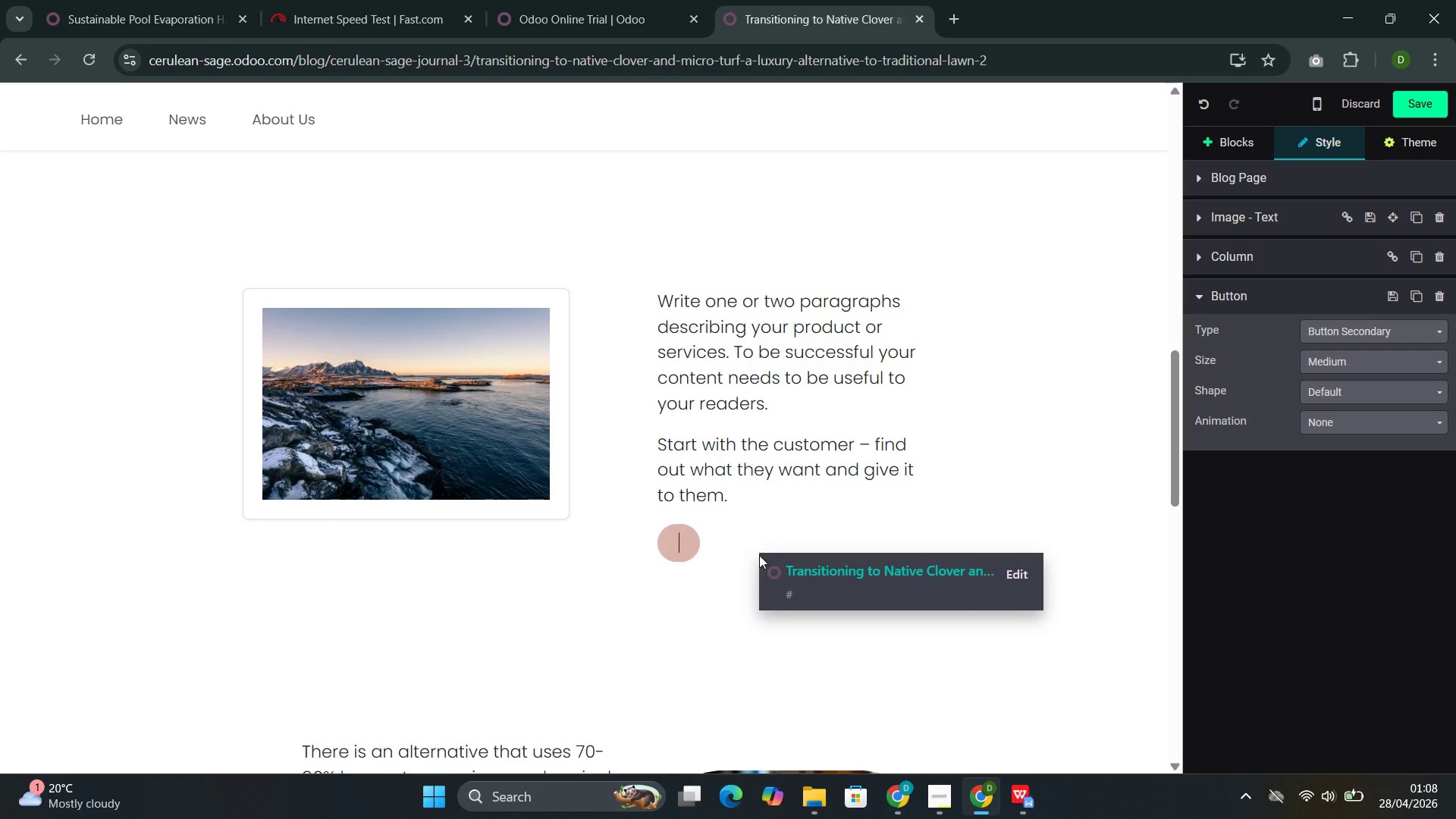 
key(Backspace)
 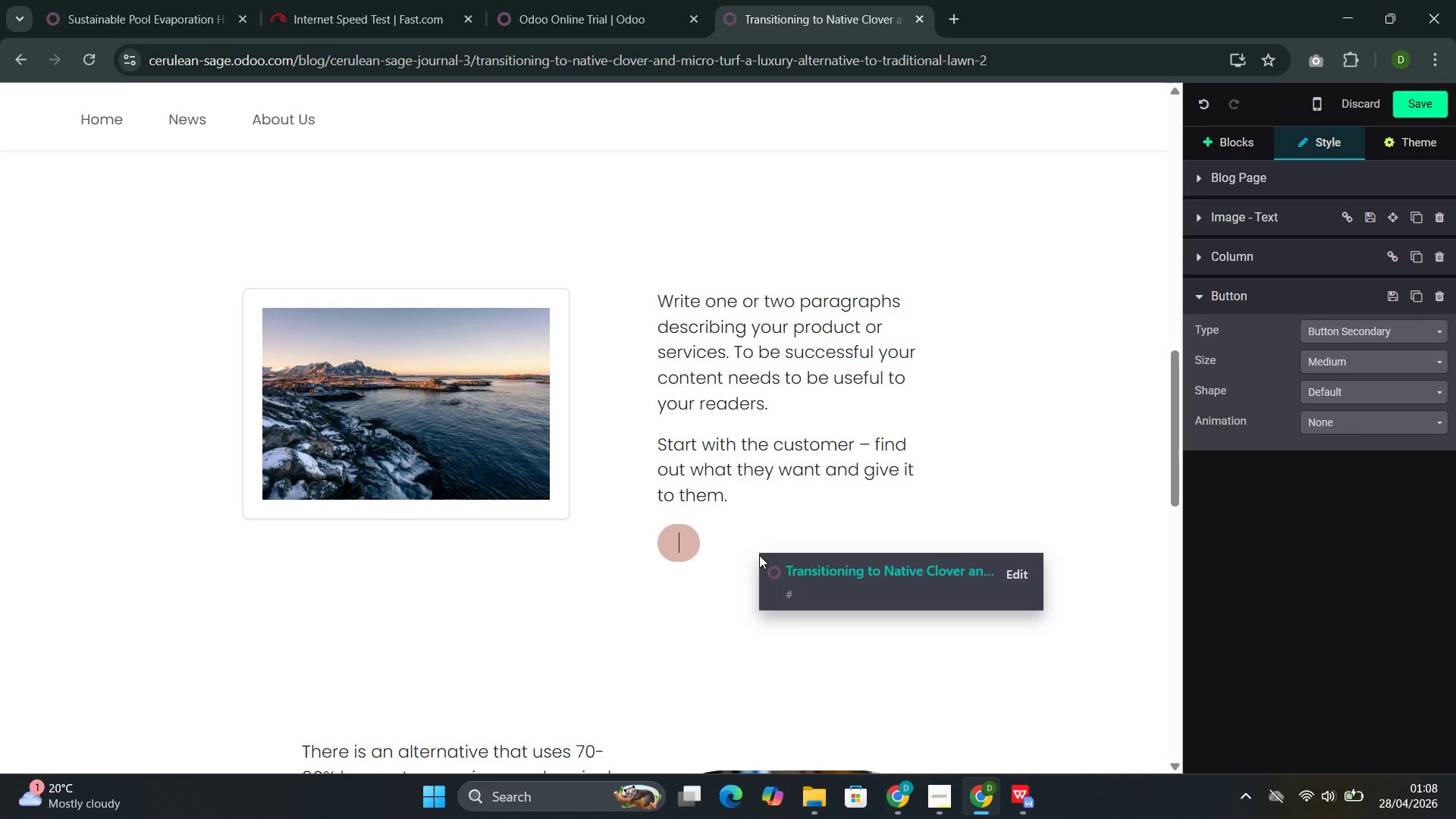 
key(Backspace)
 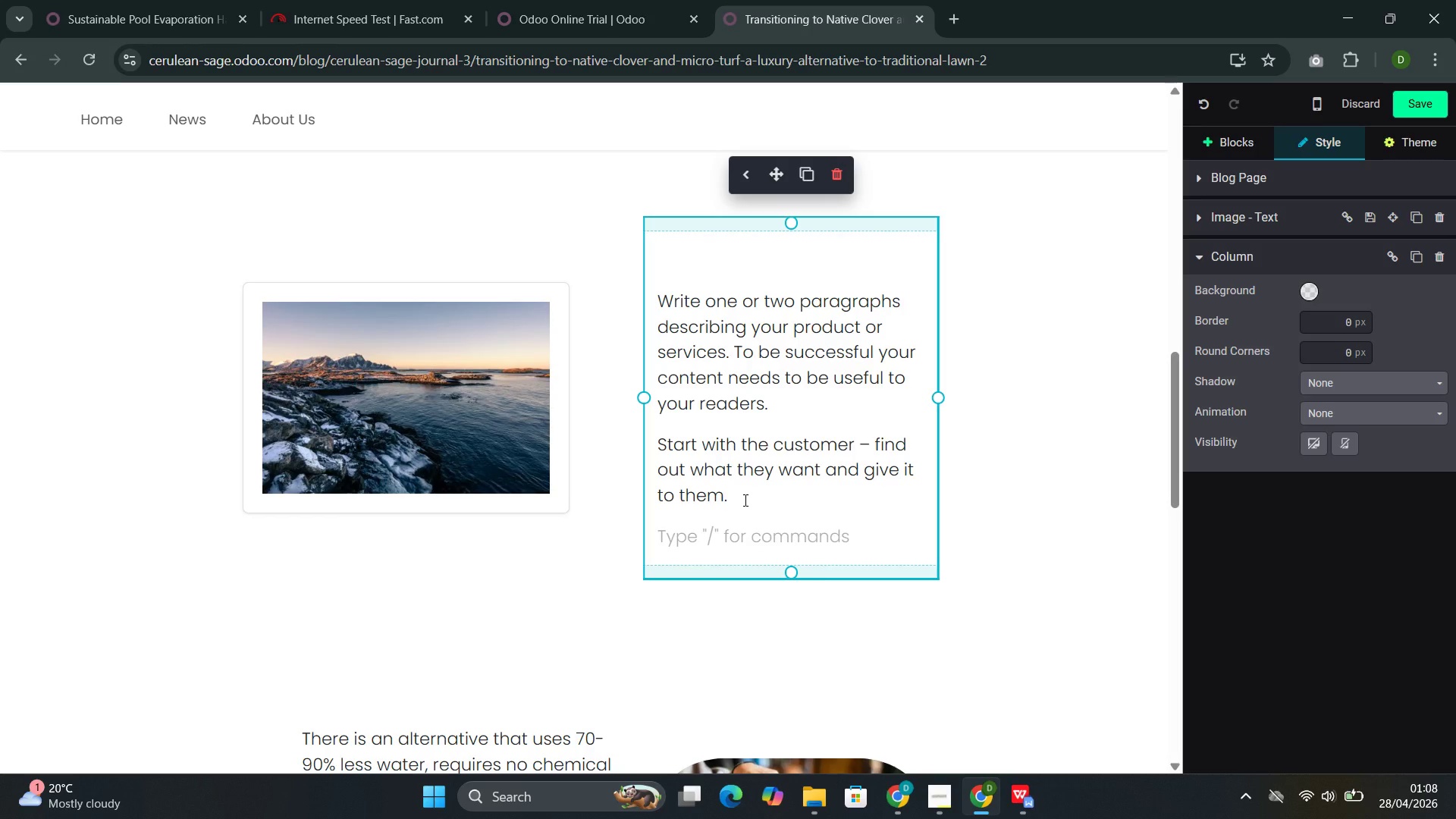 
left_click_drag(start_coordinate=[744, 500], to_coordinate=[673, 299])
 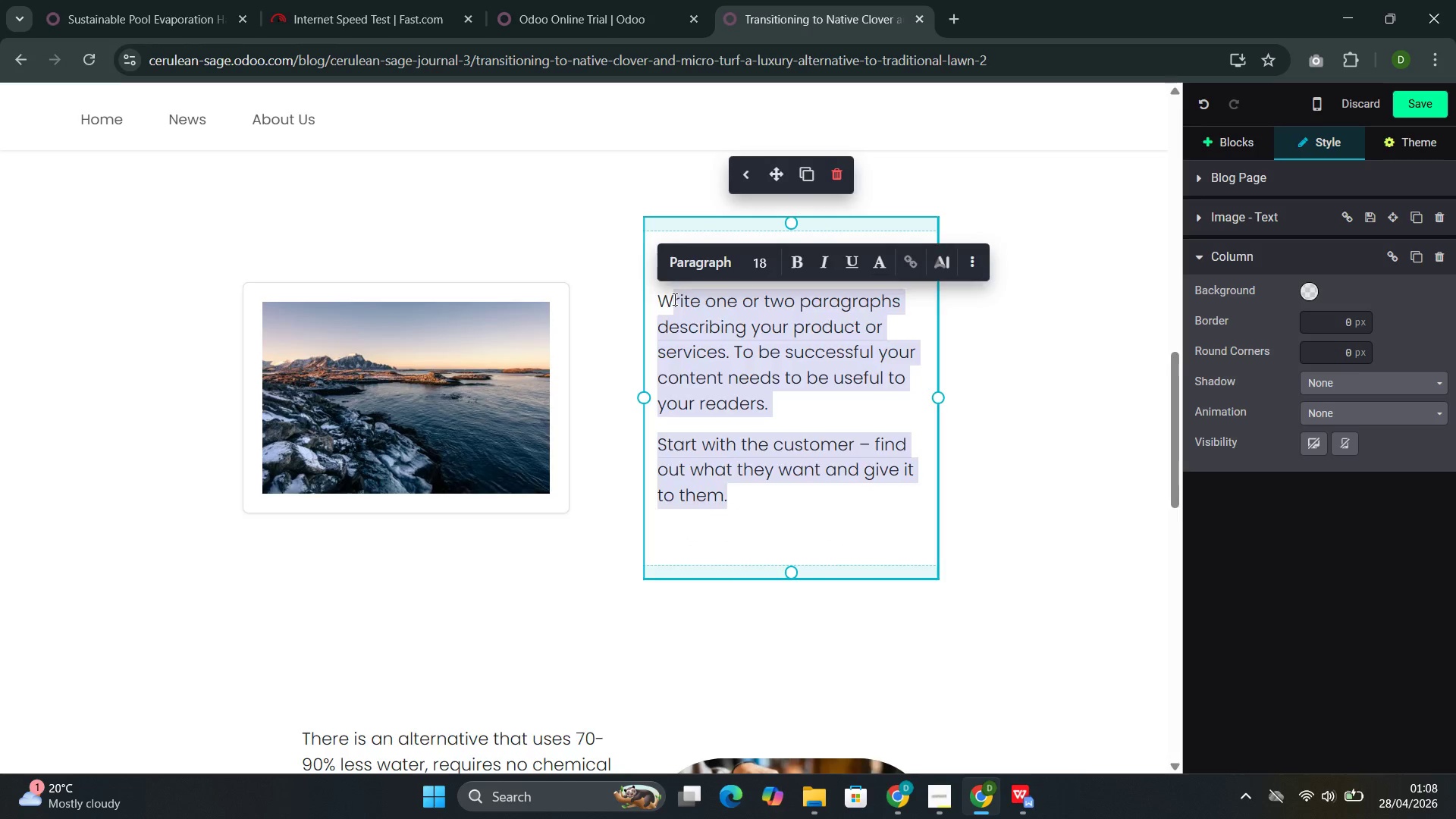 
key(Backspace)
 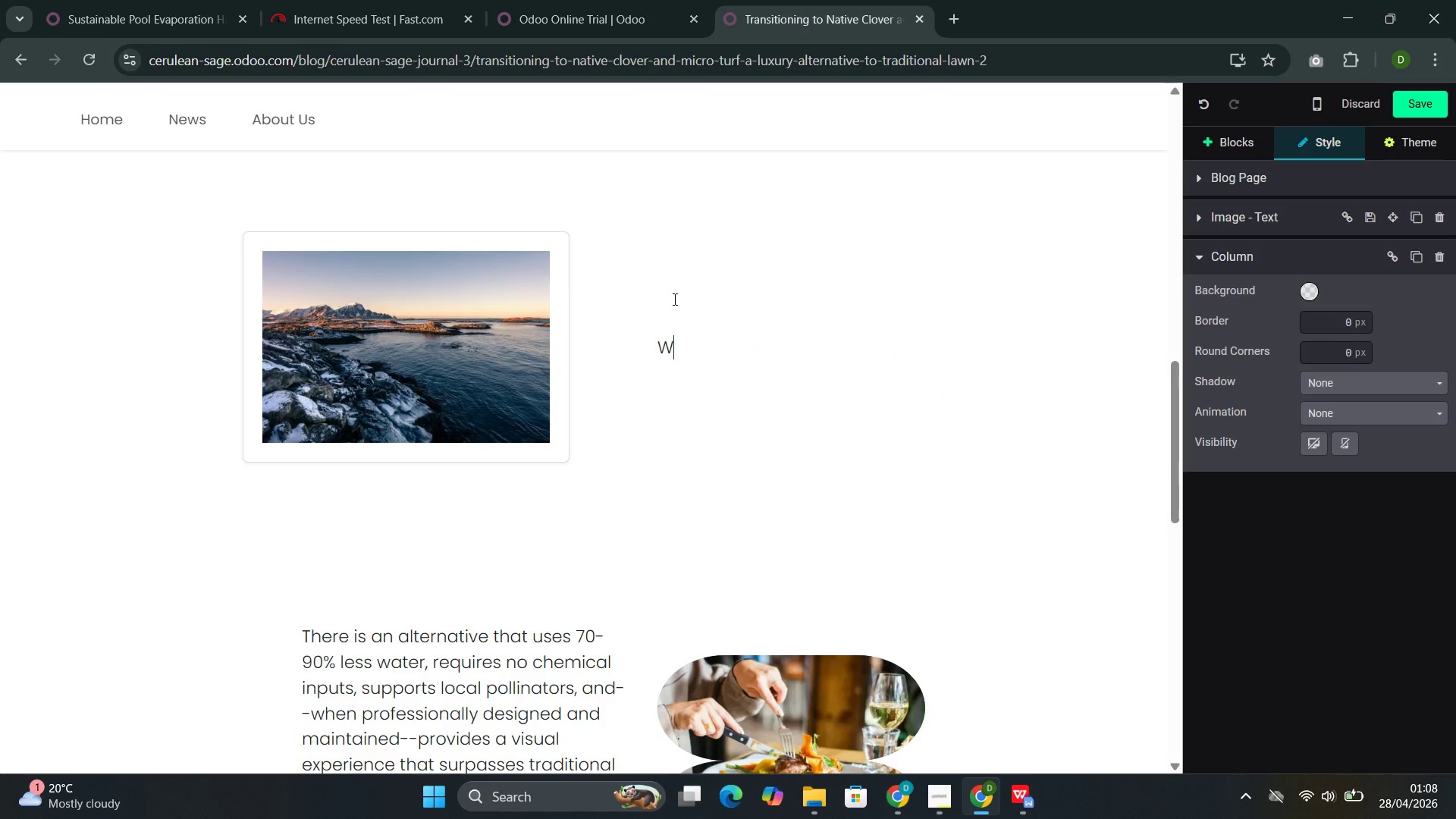 
key(Backspace)
 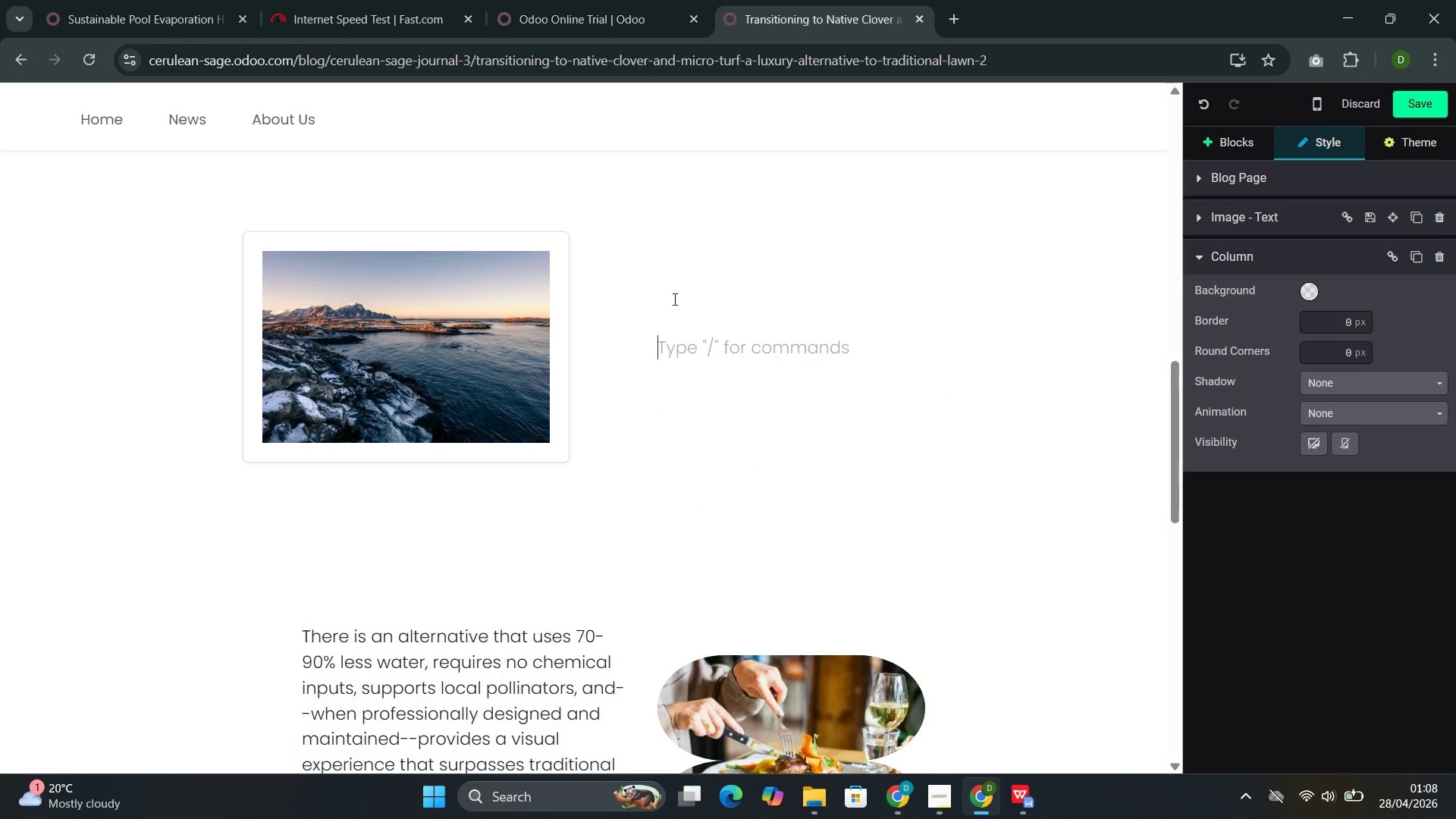 
type(At Cerulean & Sage, we've desigh)
key(Backspace)
type(ned and installed drought-resistant estate lawns for proper)
 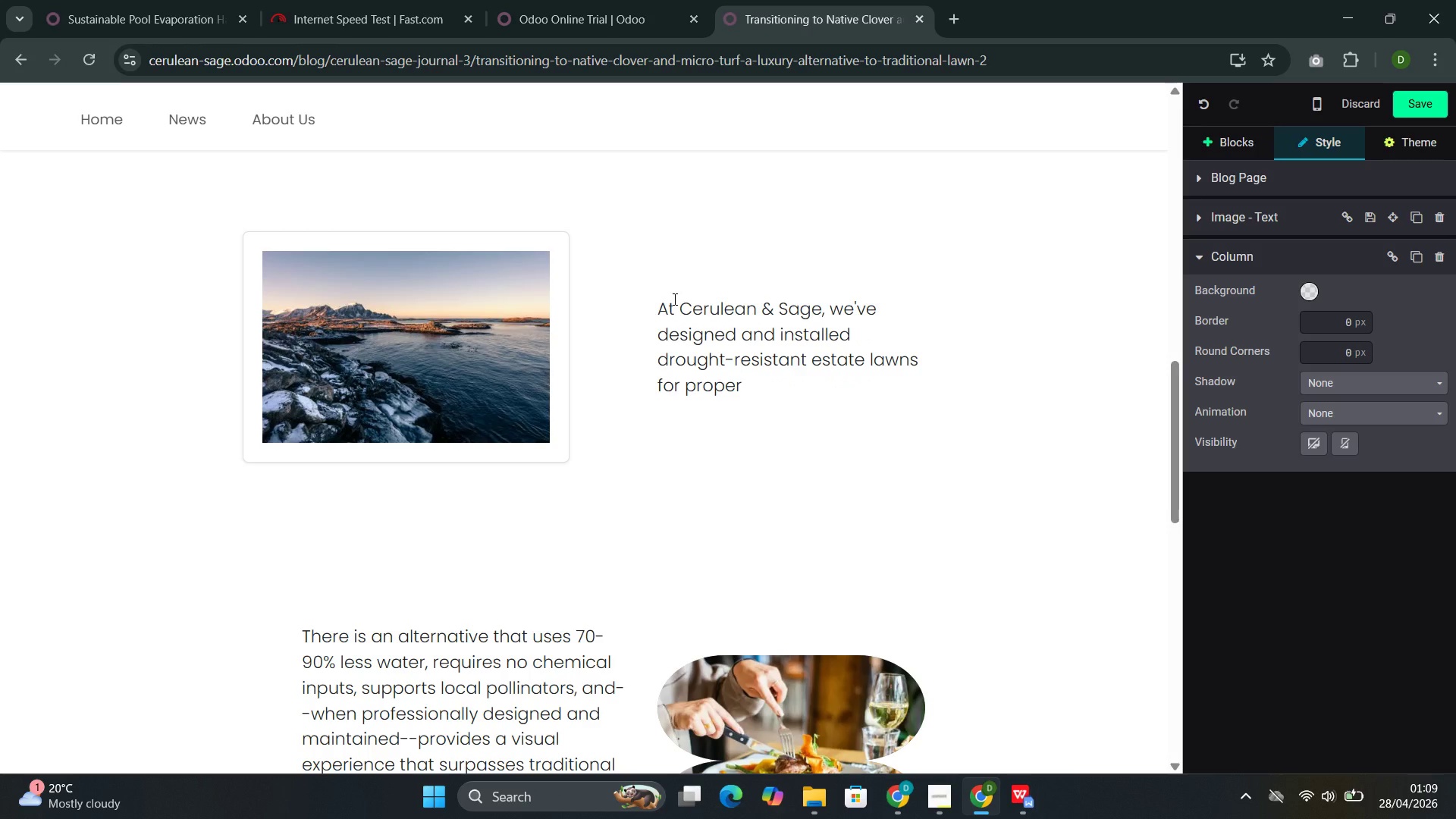 
type(ties throughout the region. This post)
 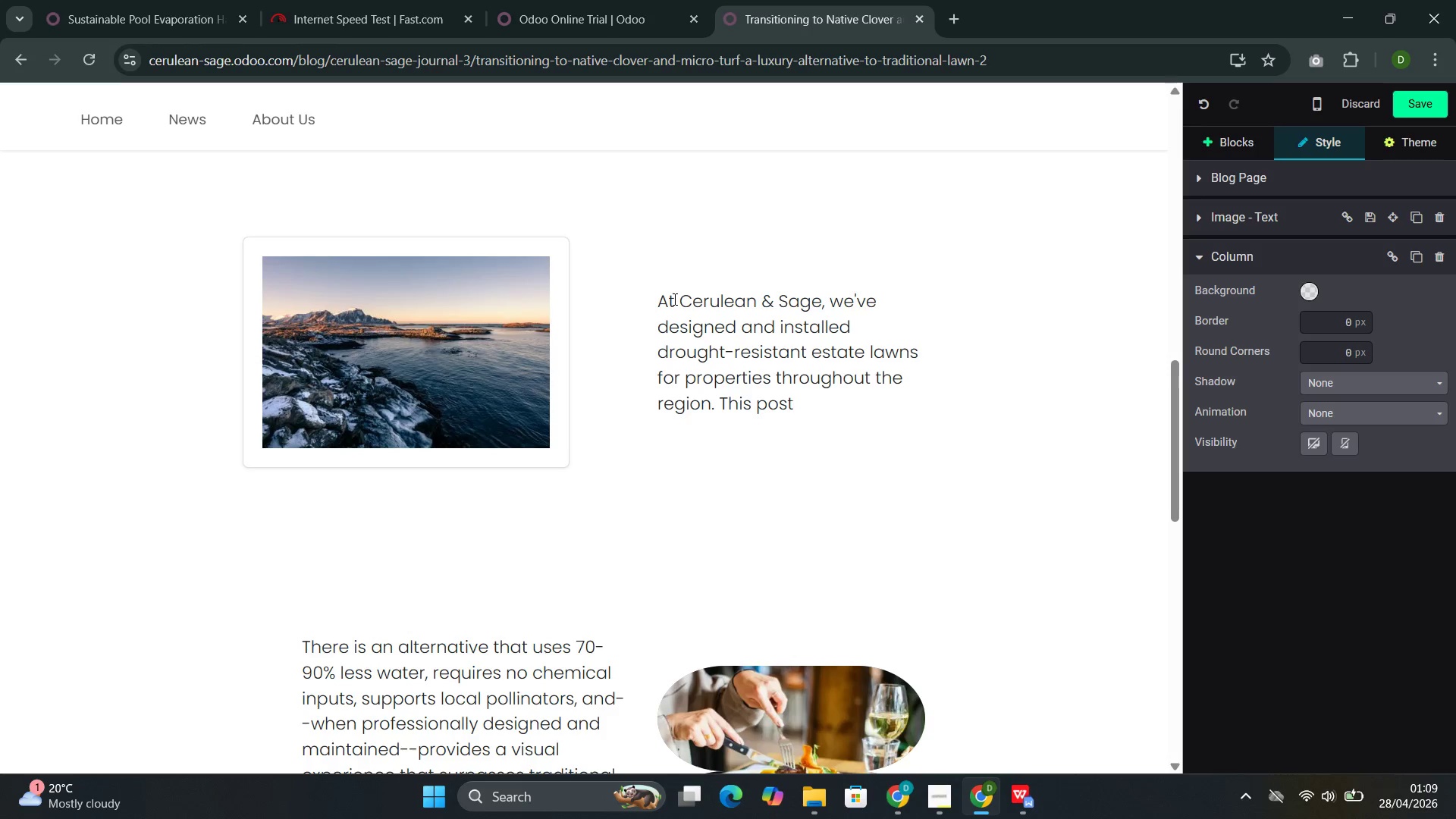 
wait(9.67)
 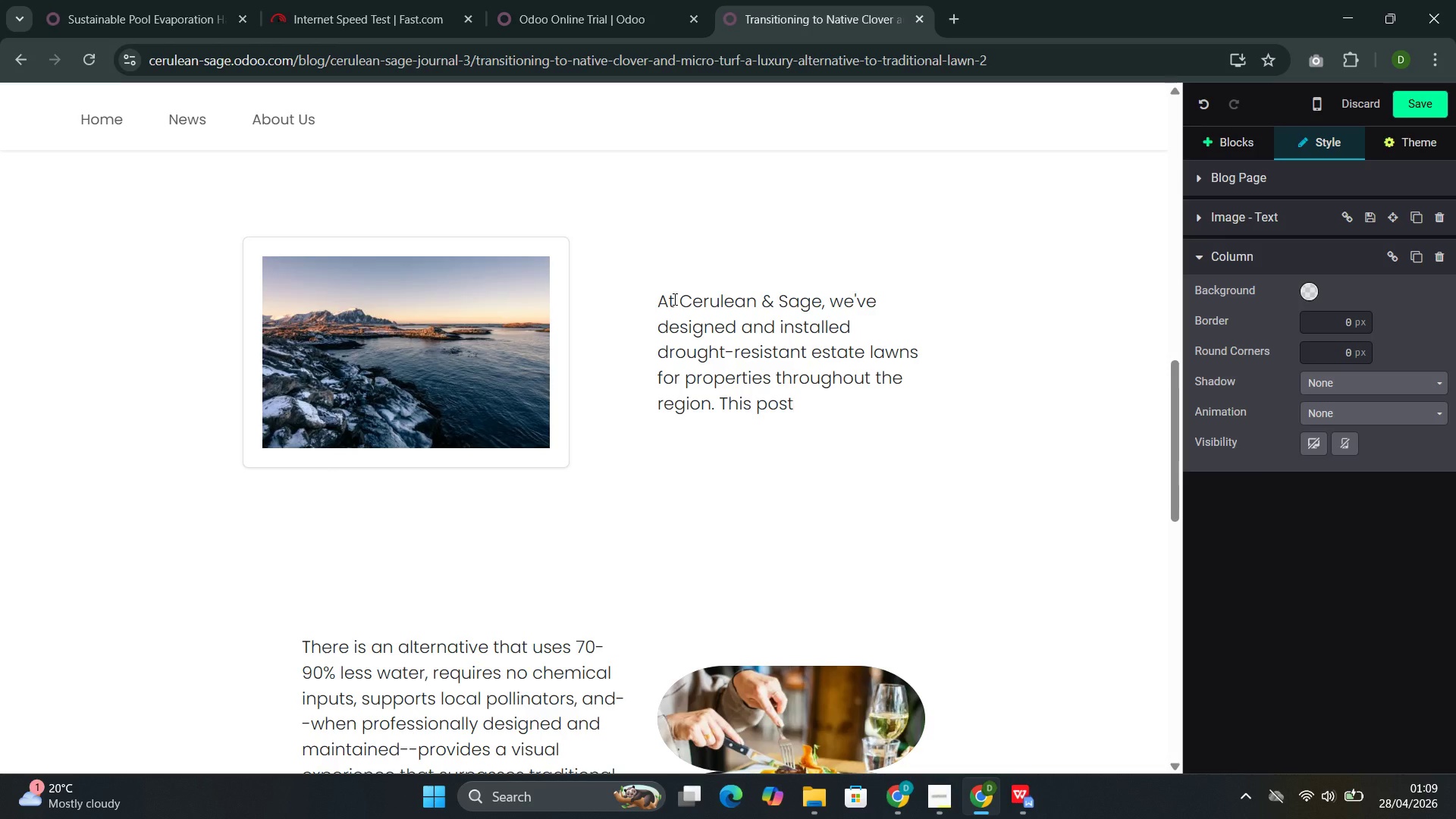 
type( cover )
key(Backspace)
type(s )
 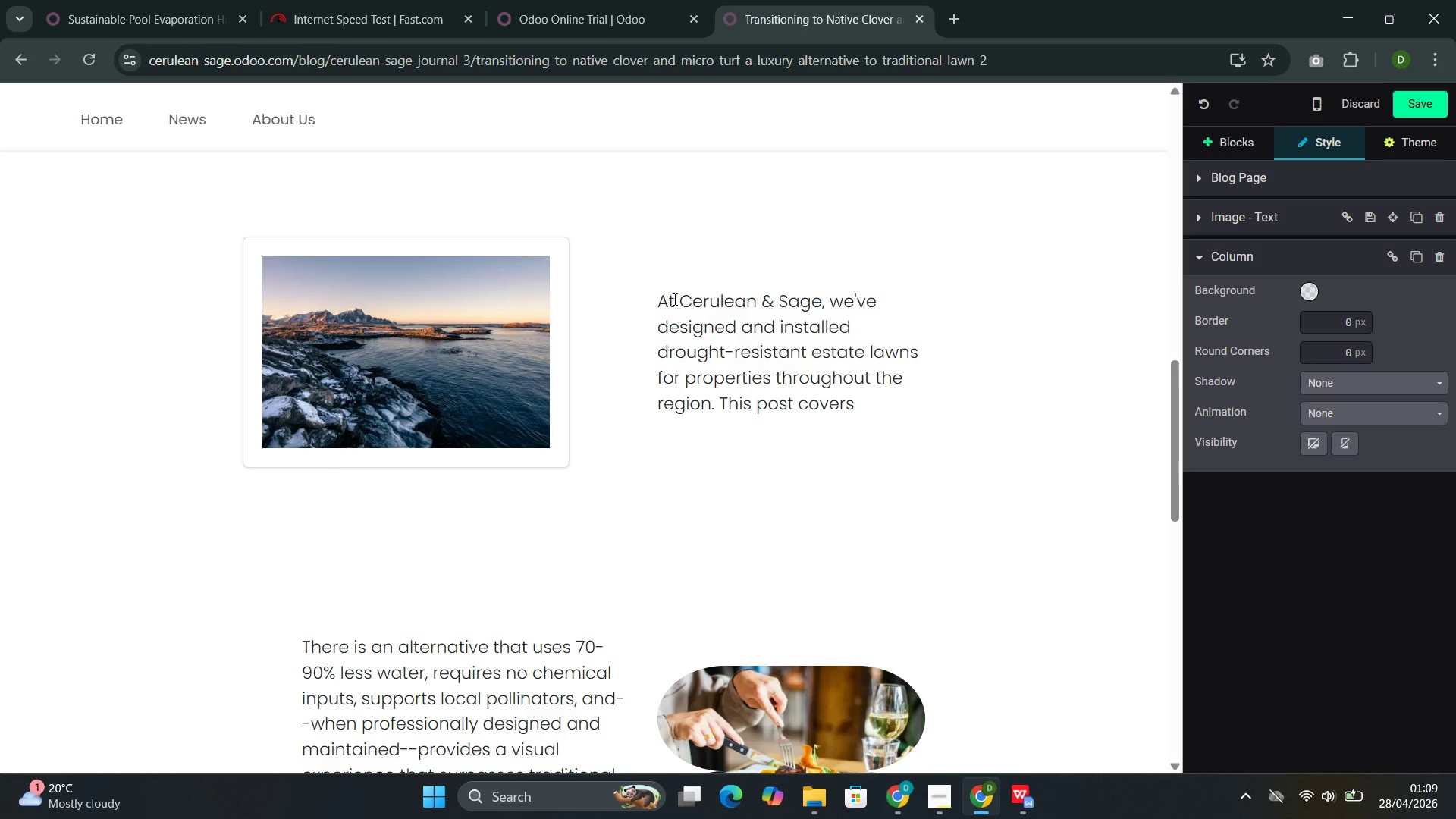 
wait(6.83)
 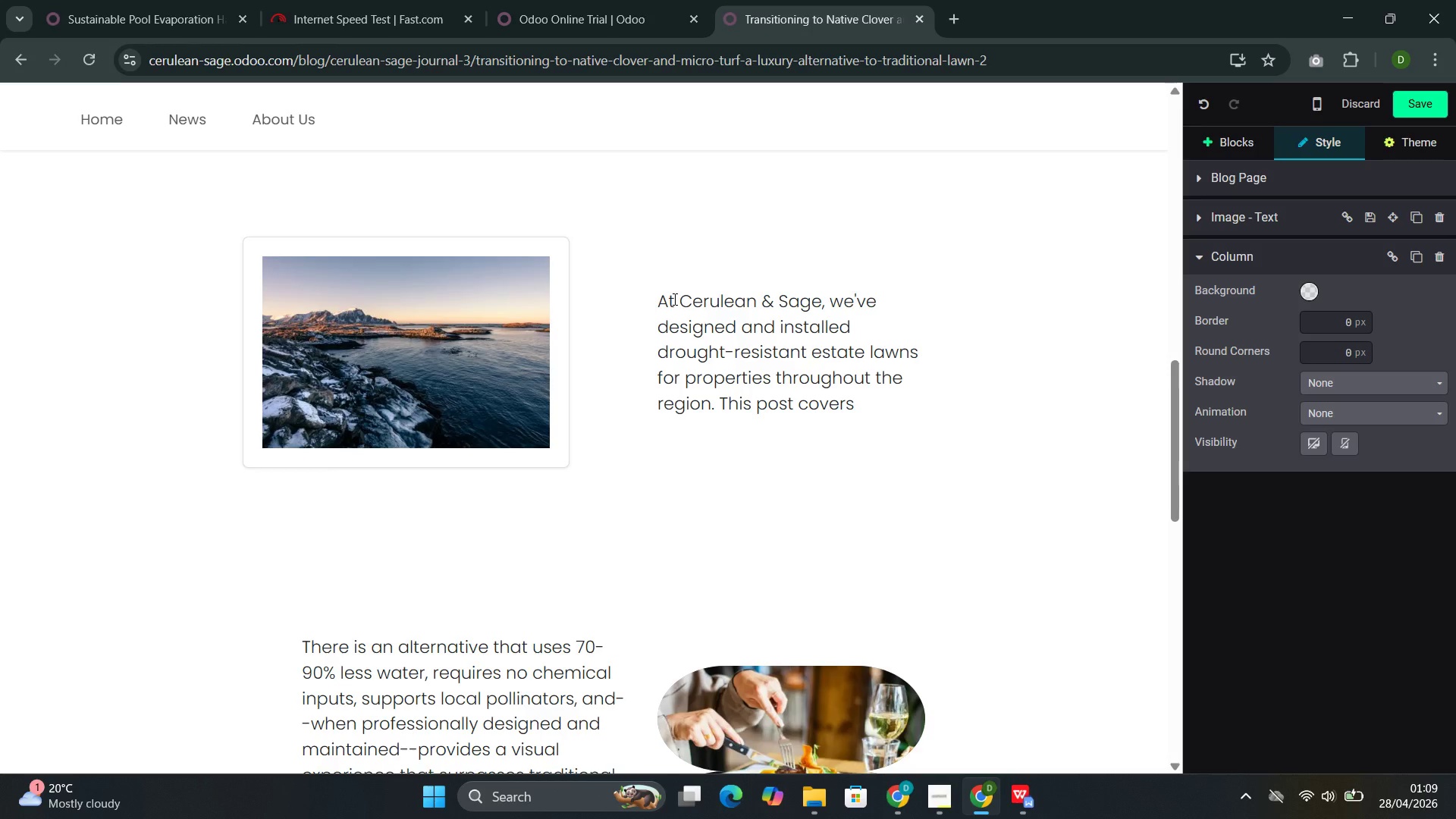 
type(what the tran)
 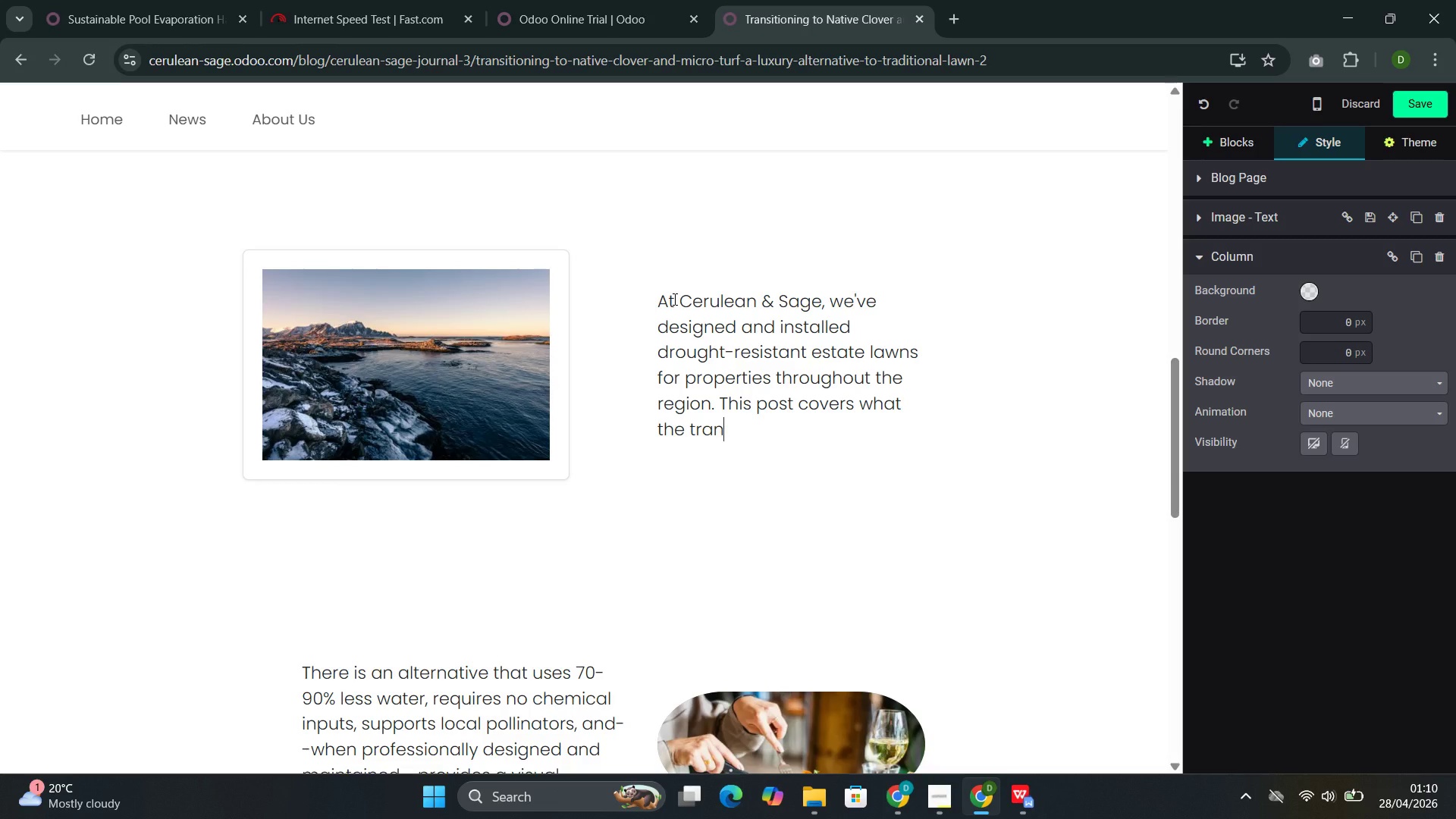 
type(sition looks like and why it de)
key(Backspace)
type(oes not require sacrificing the aesh)
key(Backspace)
type(thetic stan)
 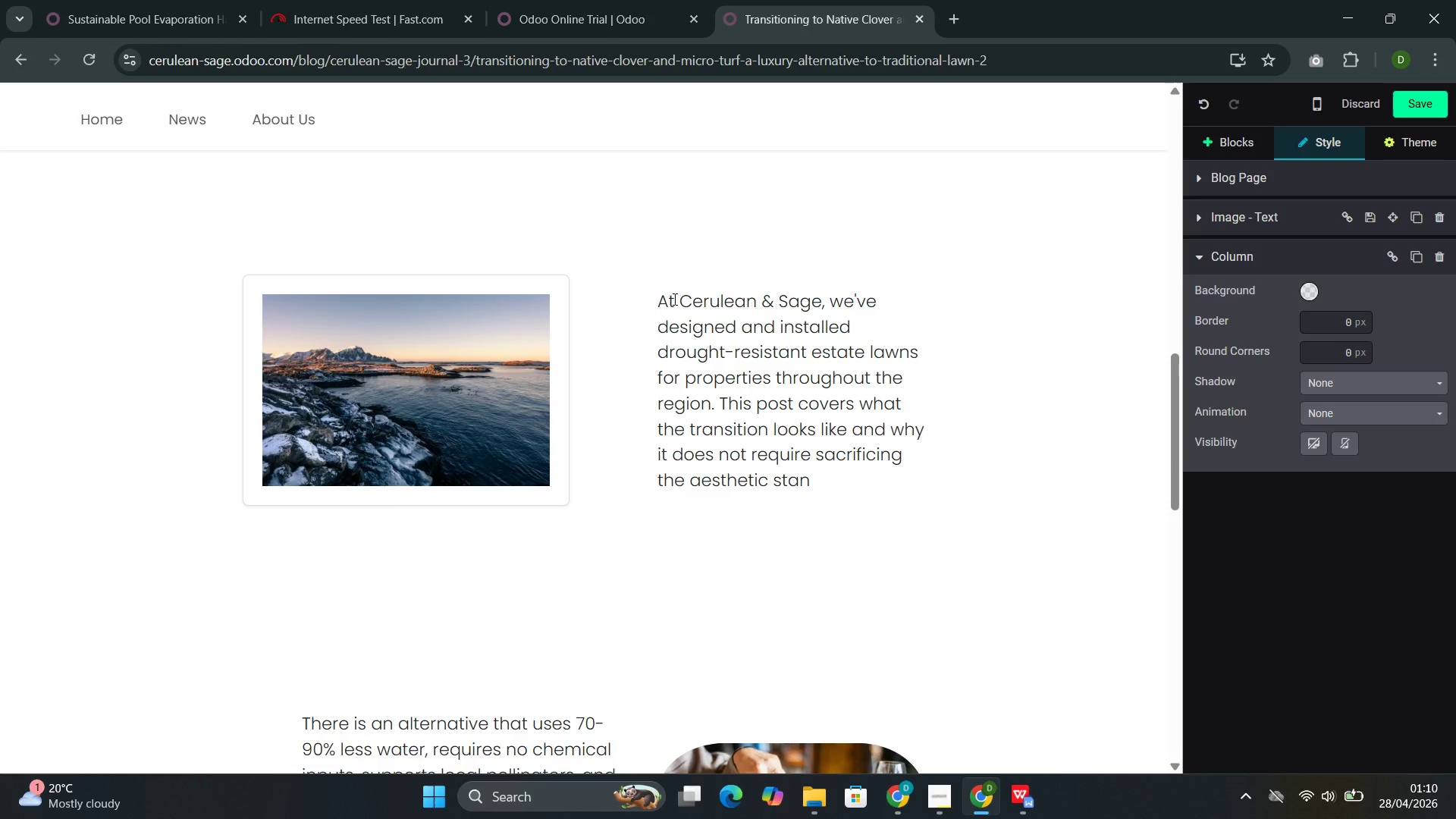 
type(dards)
 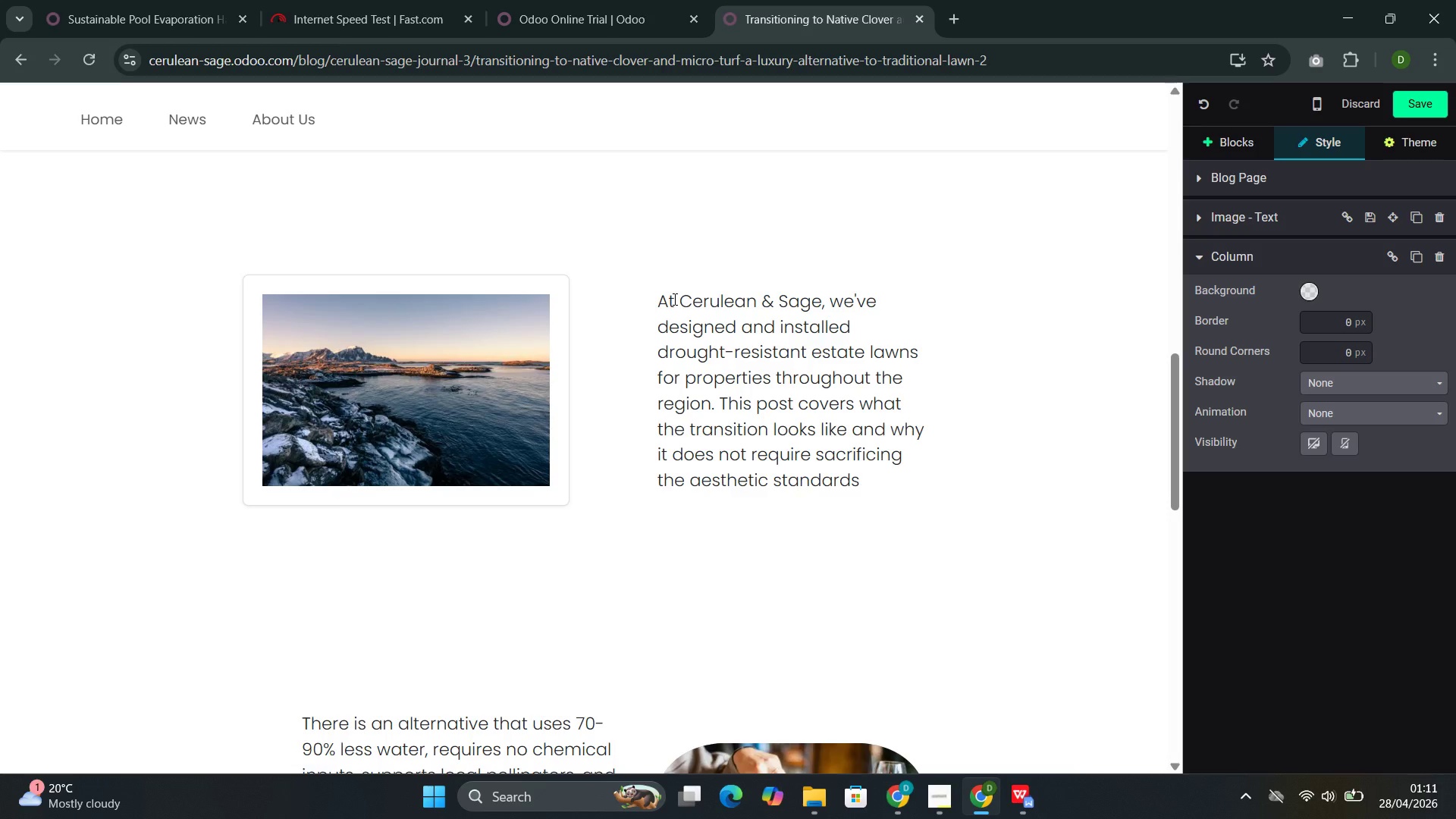 
wait(5.39)
 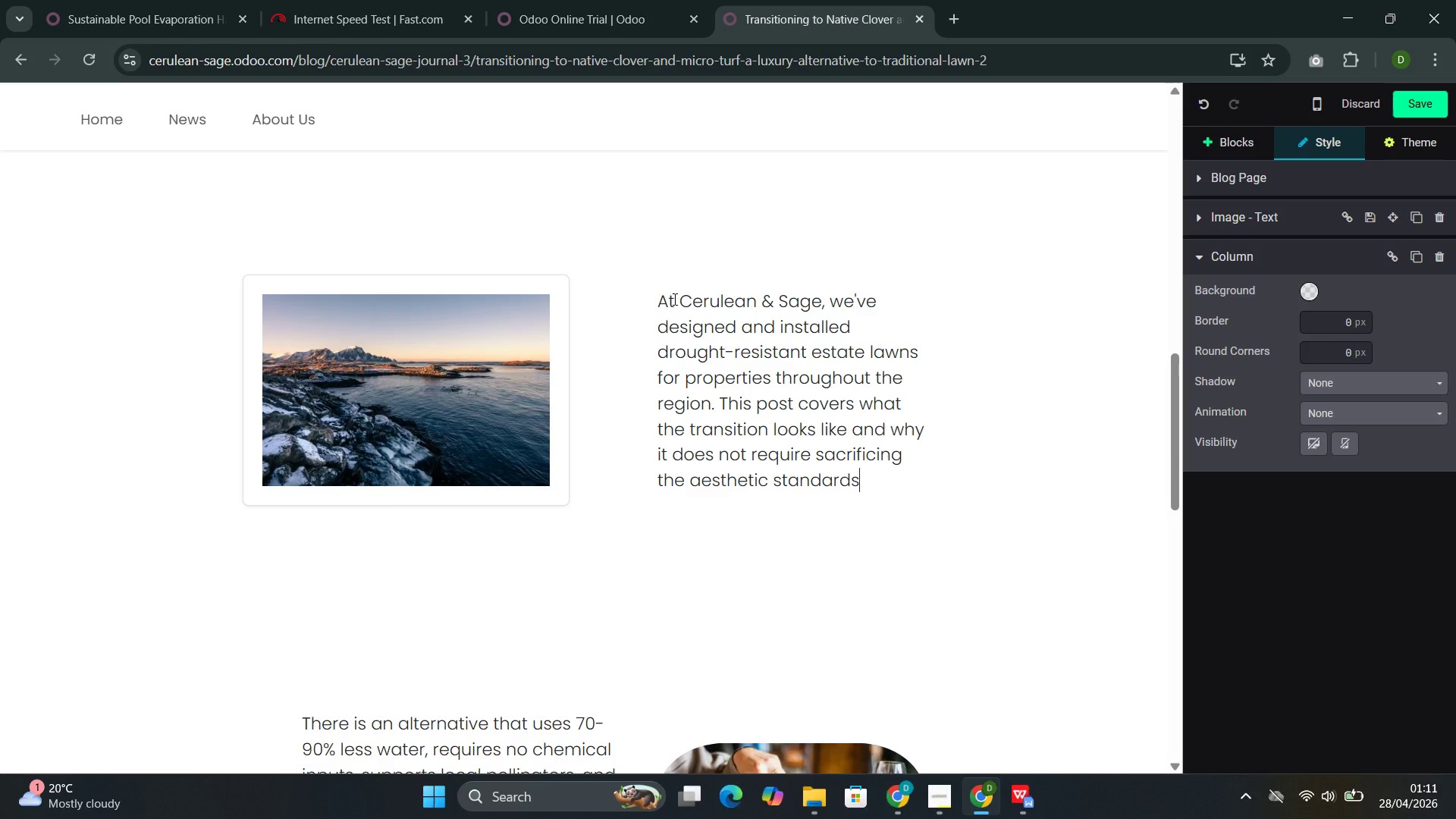 
type( of a high-end property.)
 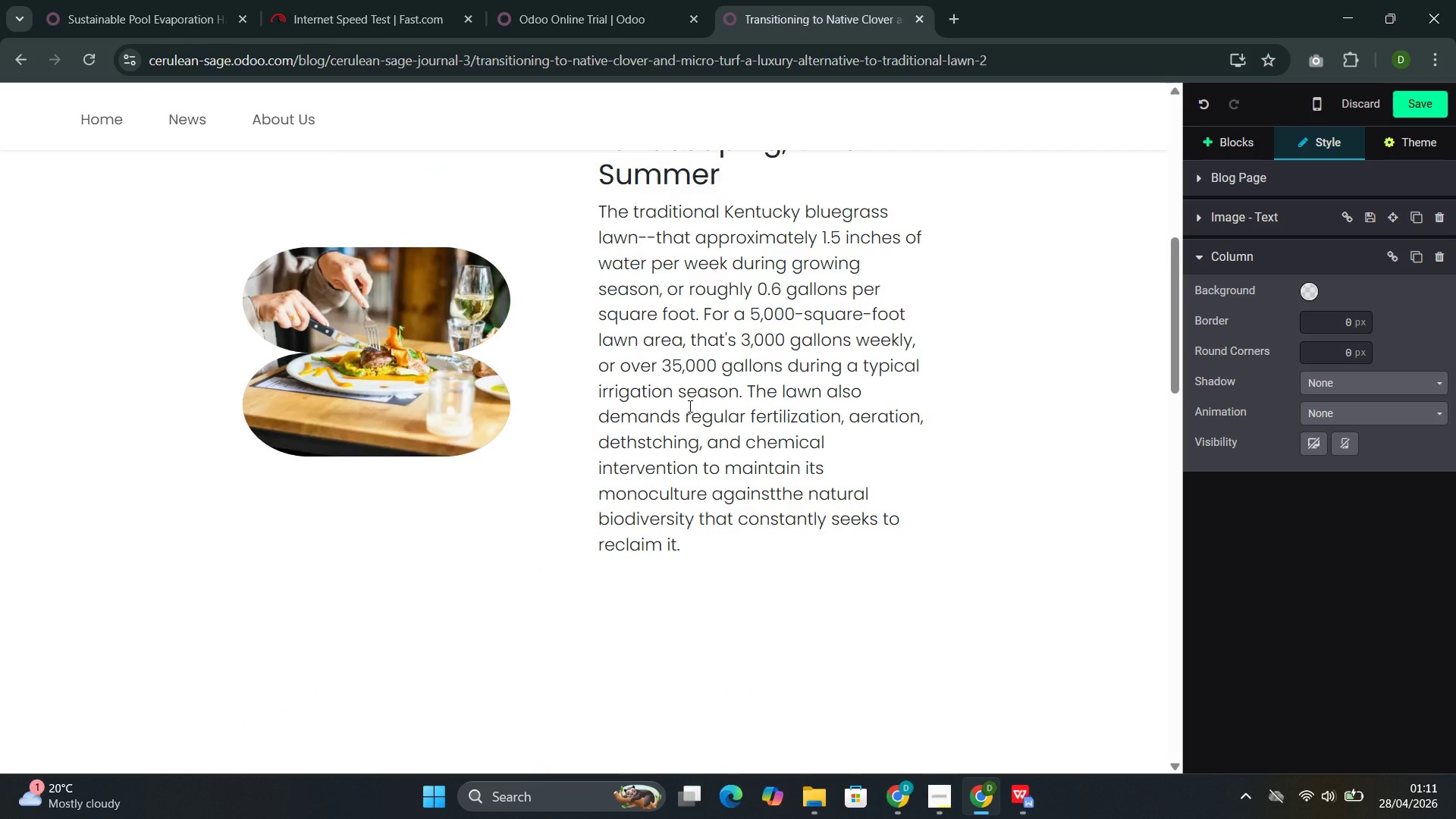 
left_click([1408, 108])
 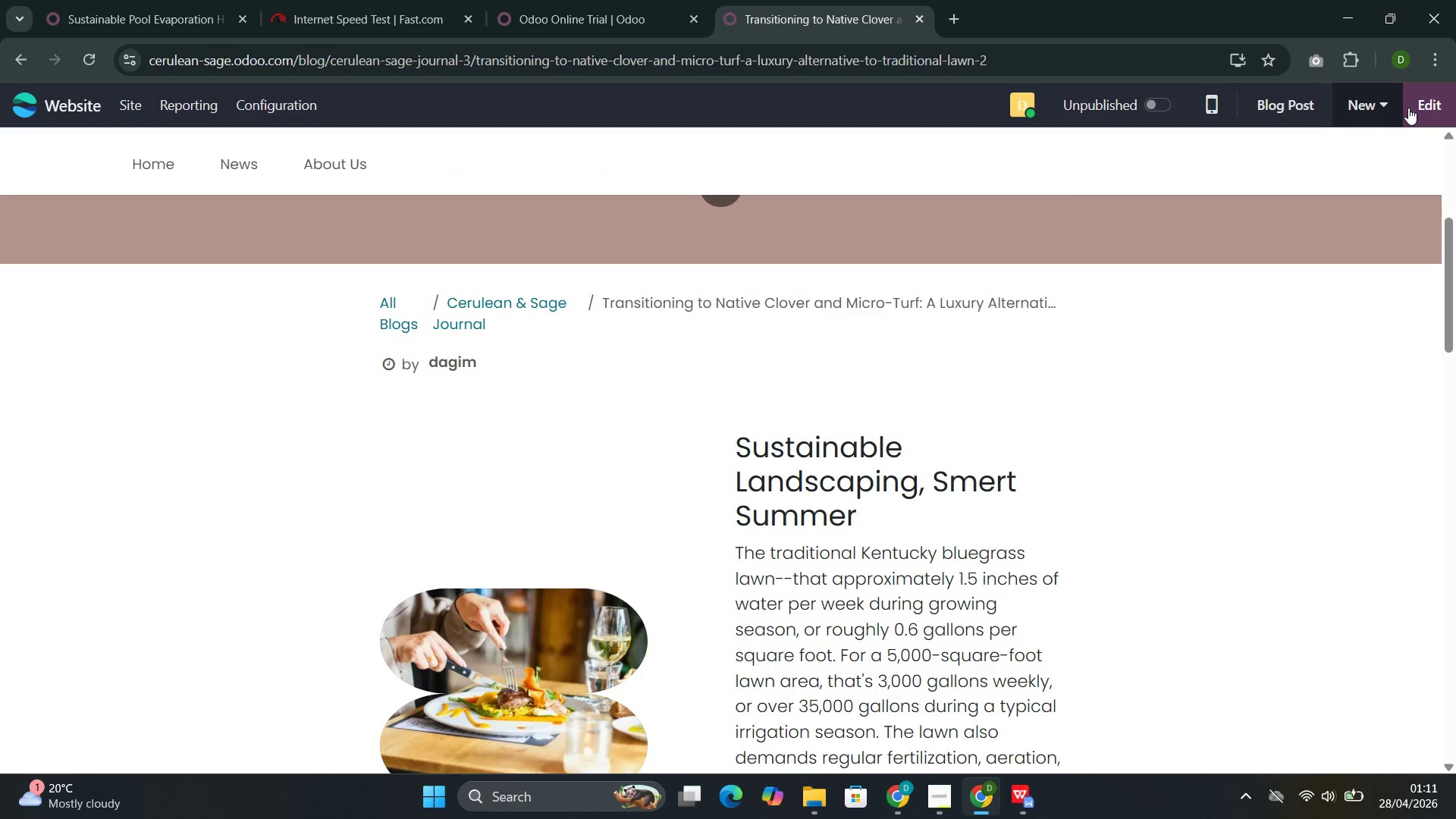 
wait(29.0)
 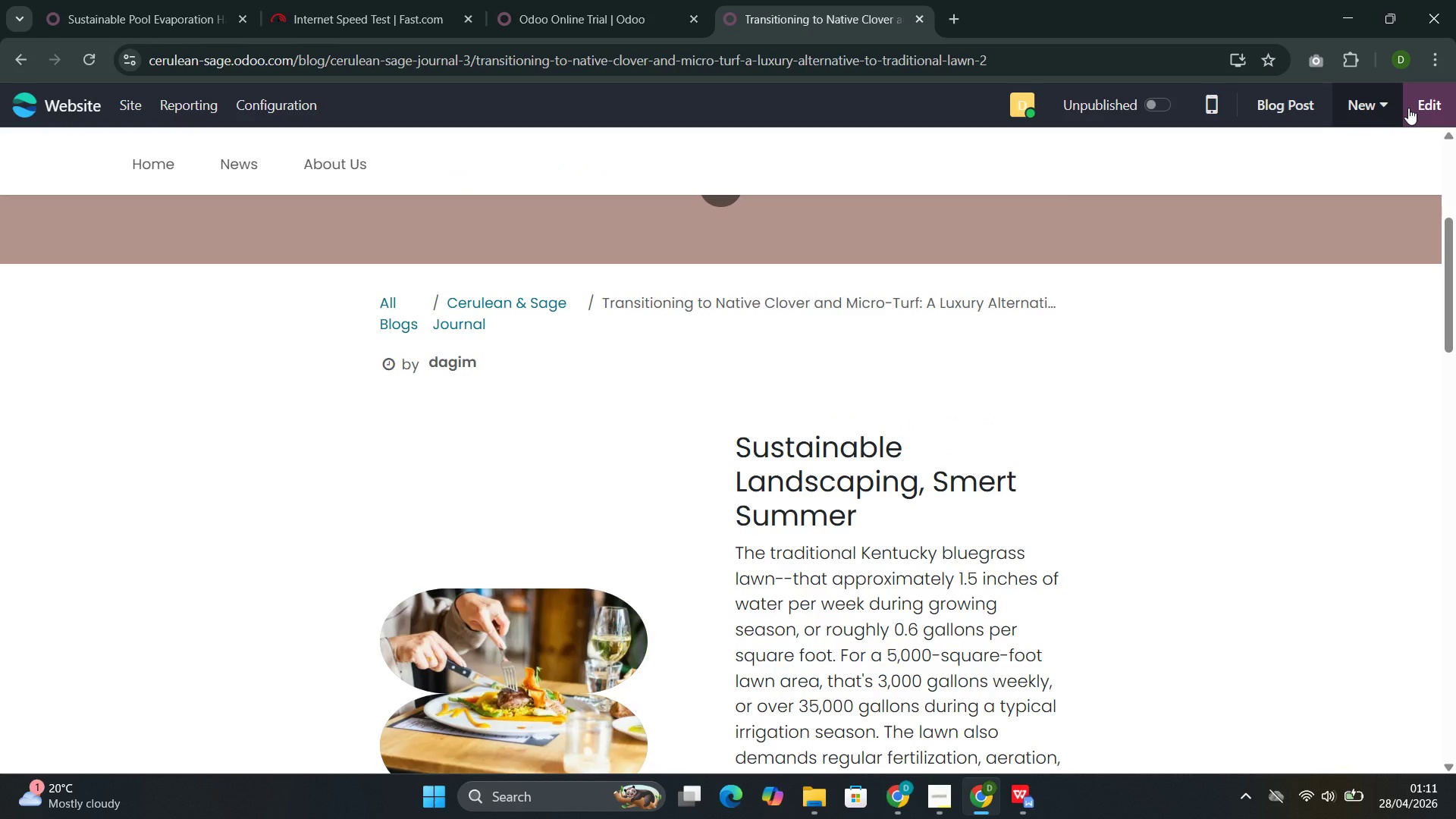 
left_click([1427, 104])
 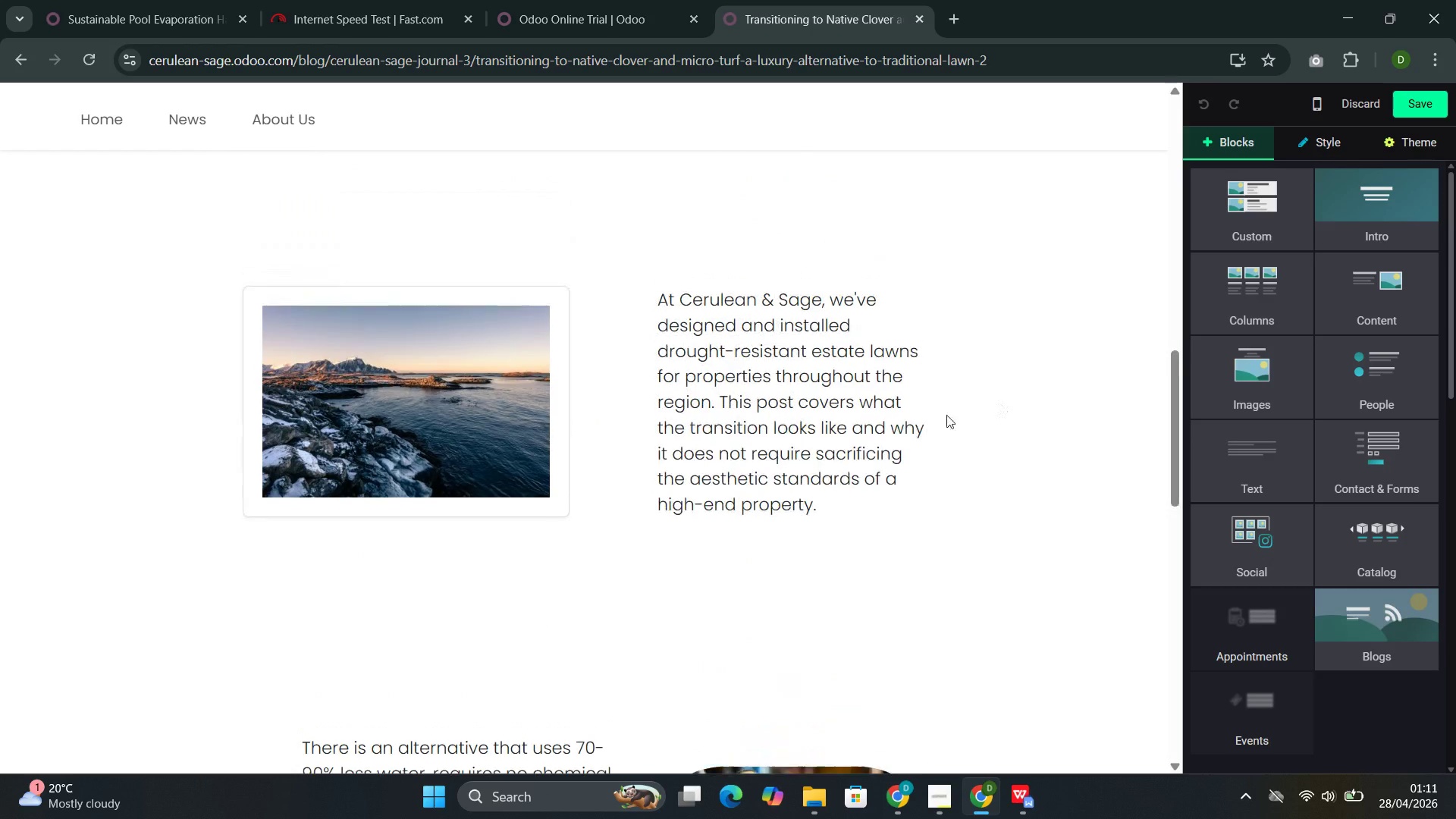 
left_click([595, 322])
 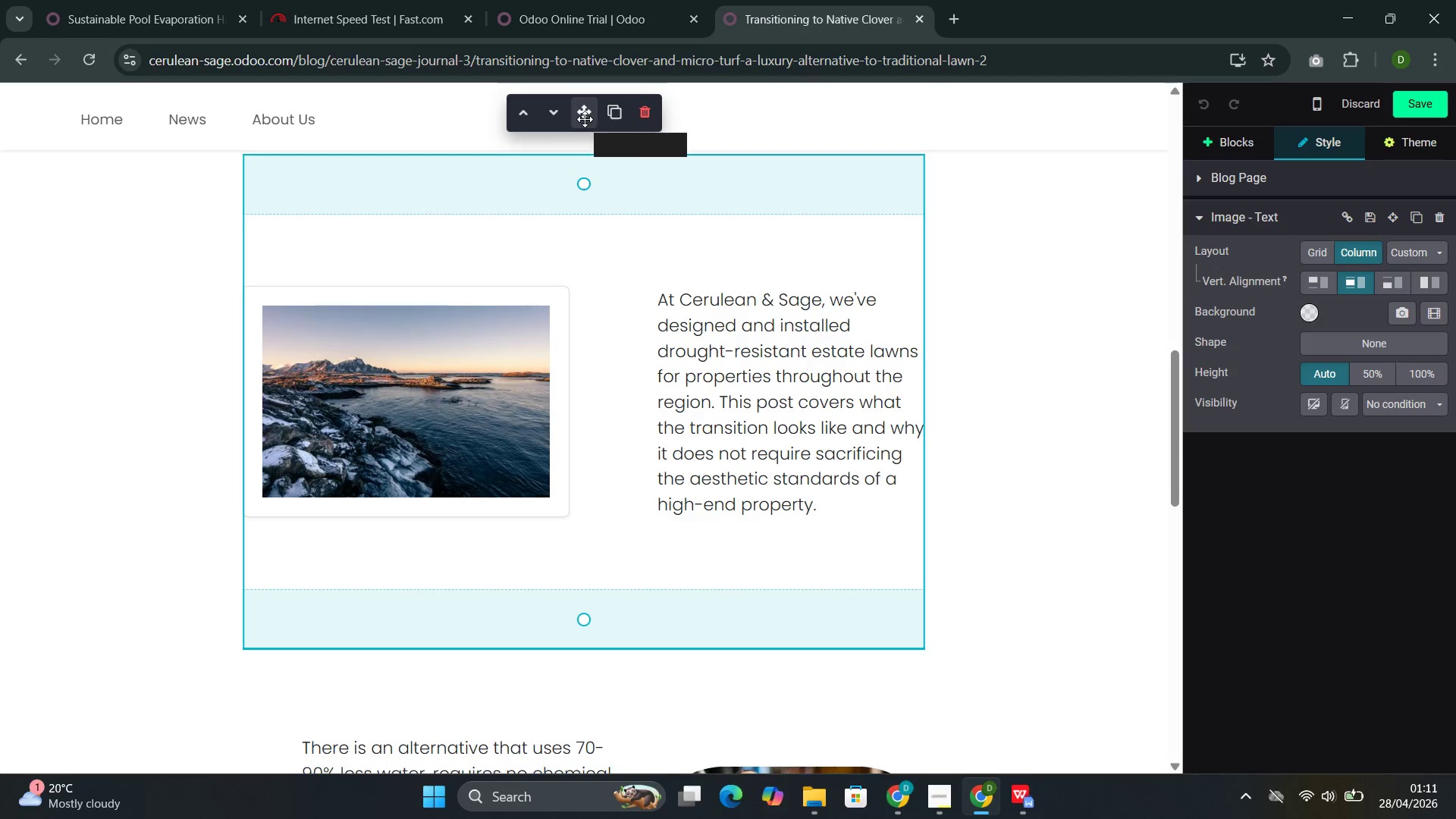 
left_click_drag(start_coordinate=[585, 119], to_coordinate=[607, 529])
 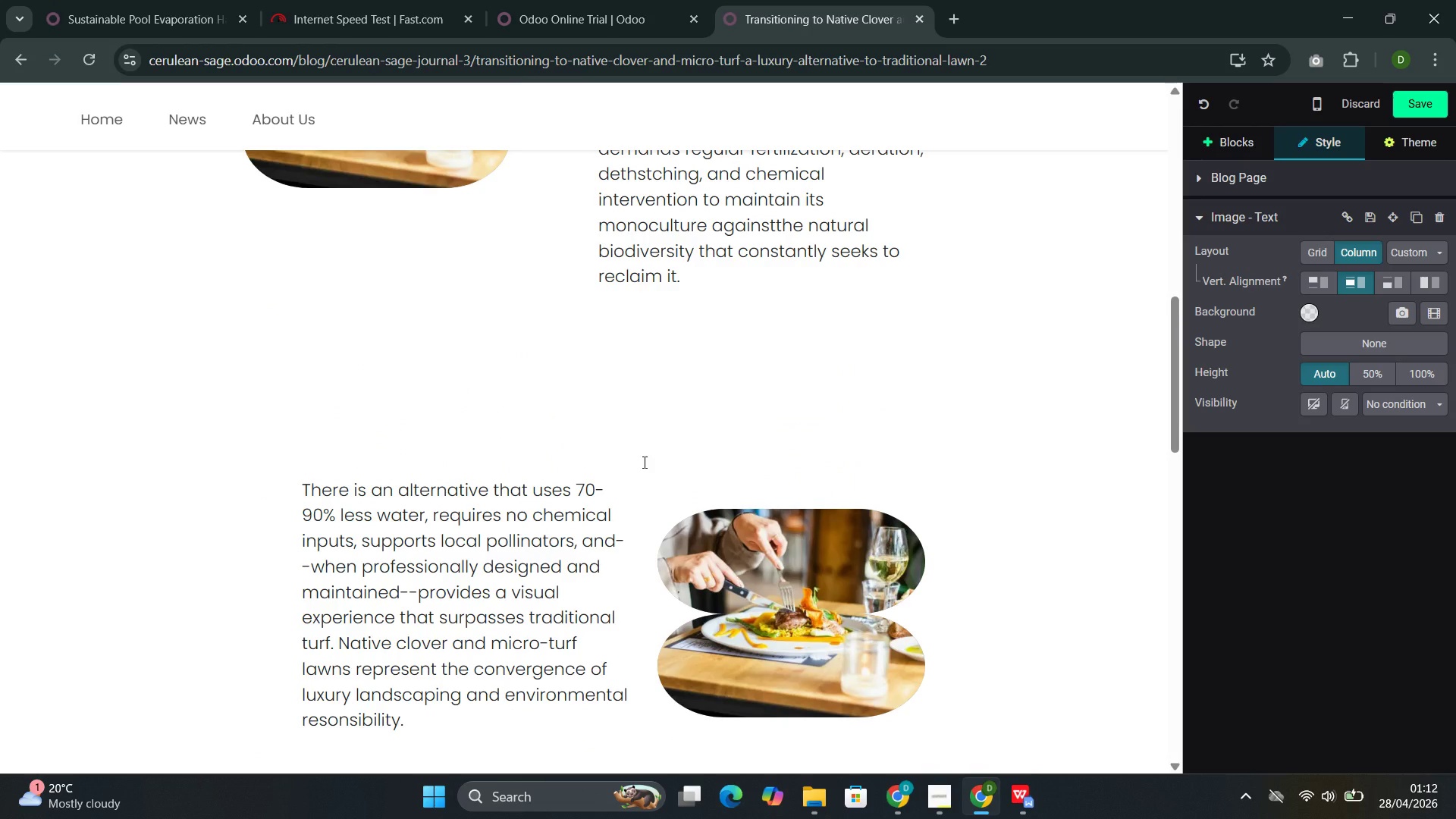 
wait(20.97)
 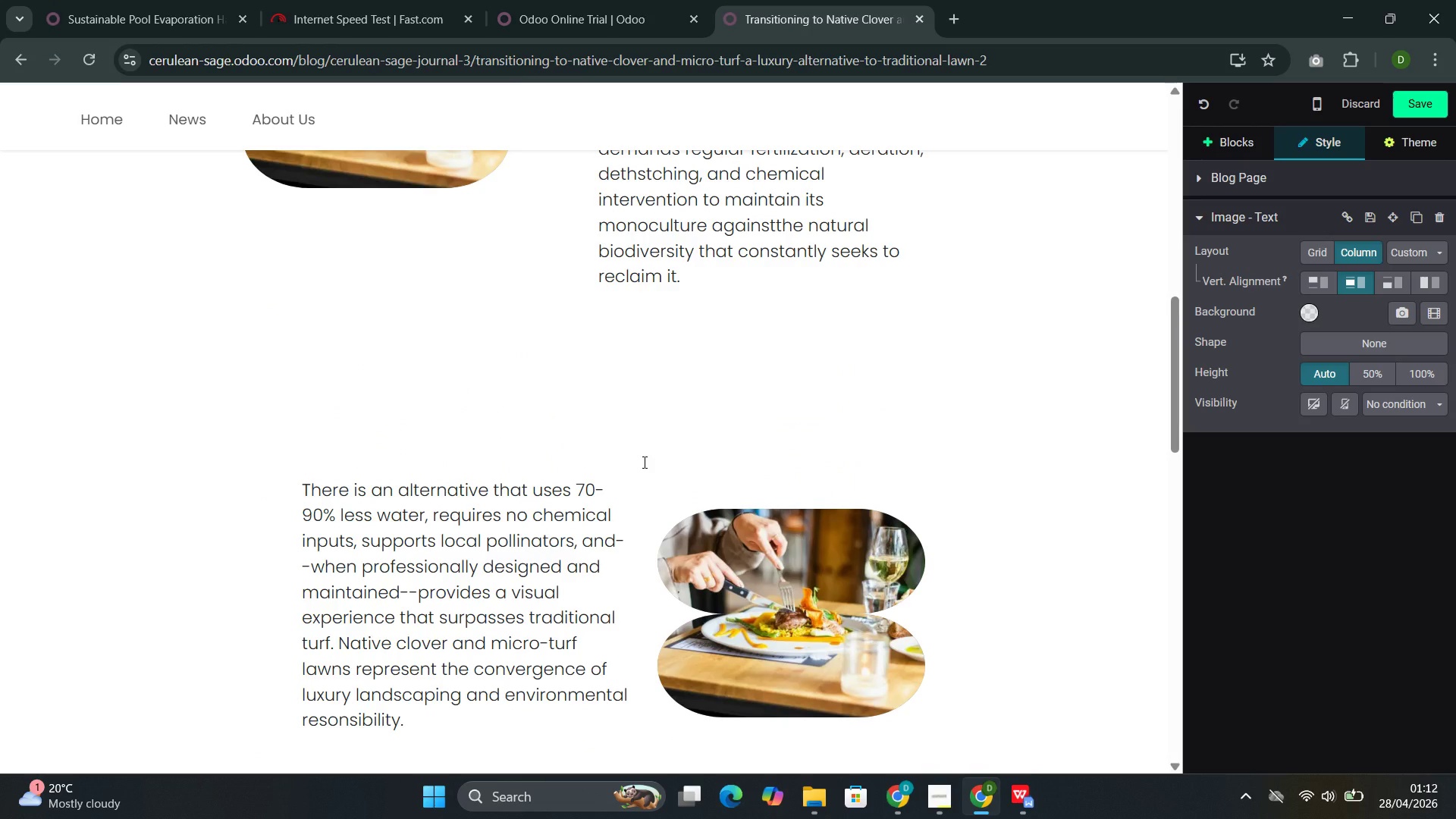 
left_click([618, 491])
 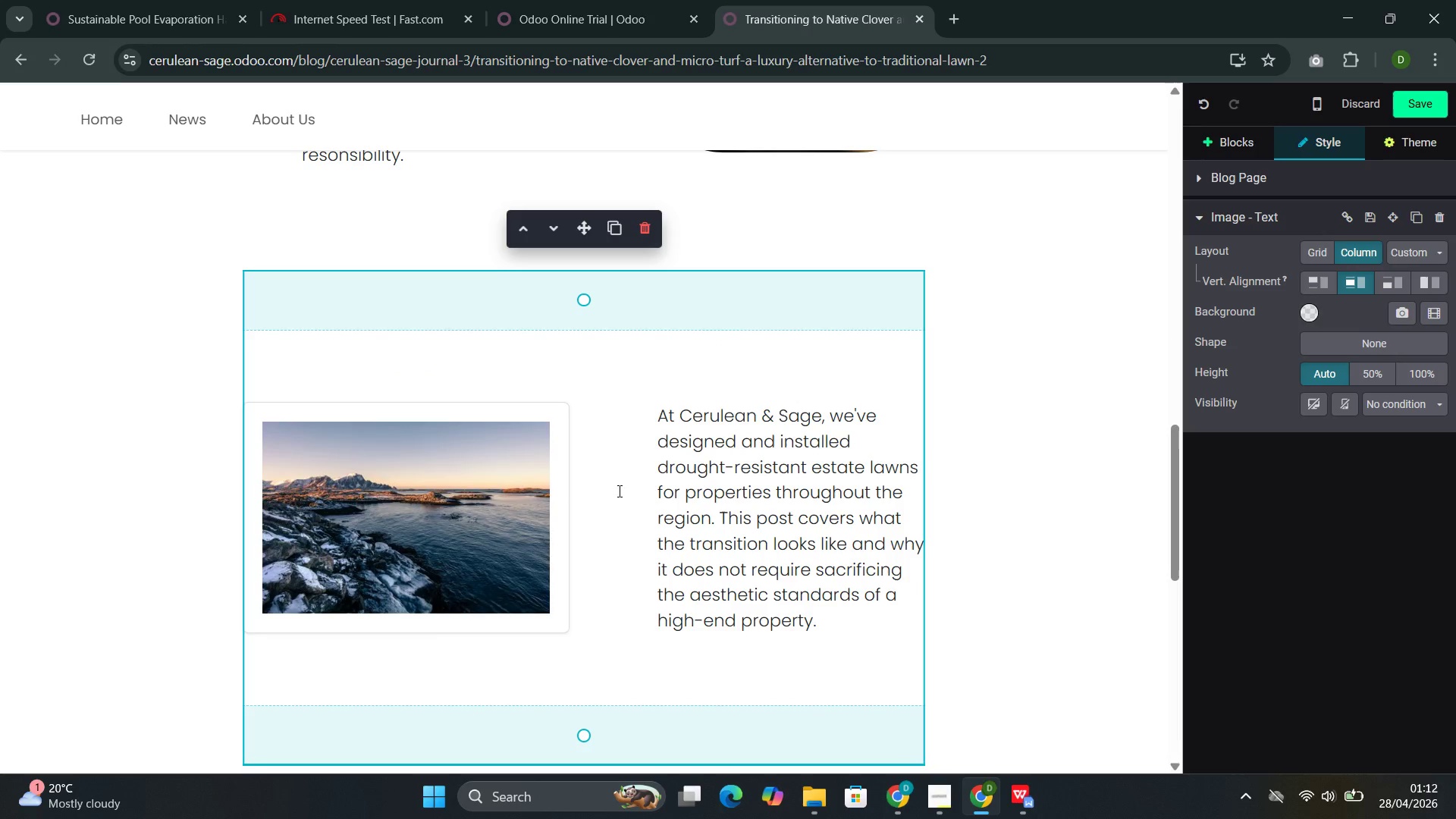 
wait(12.86)
 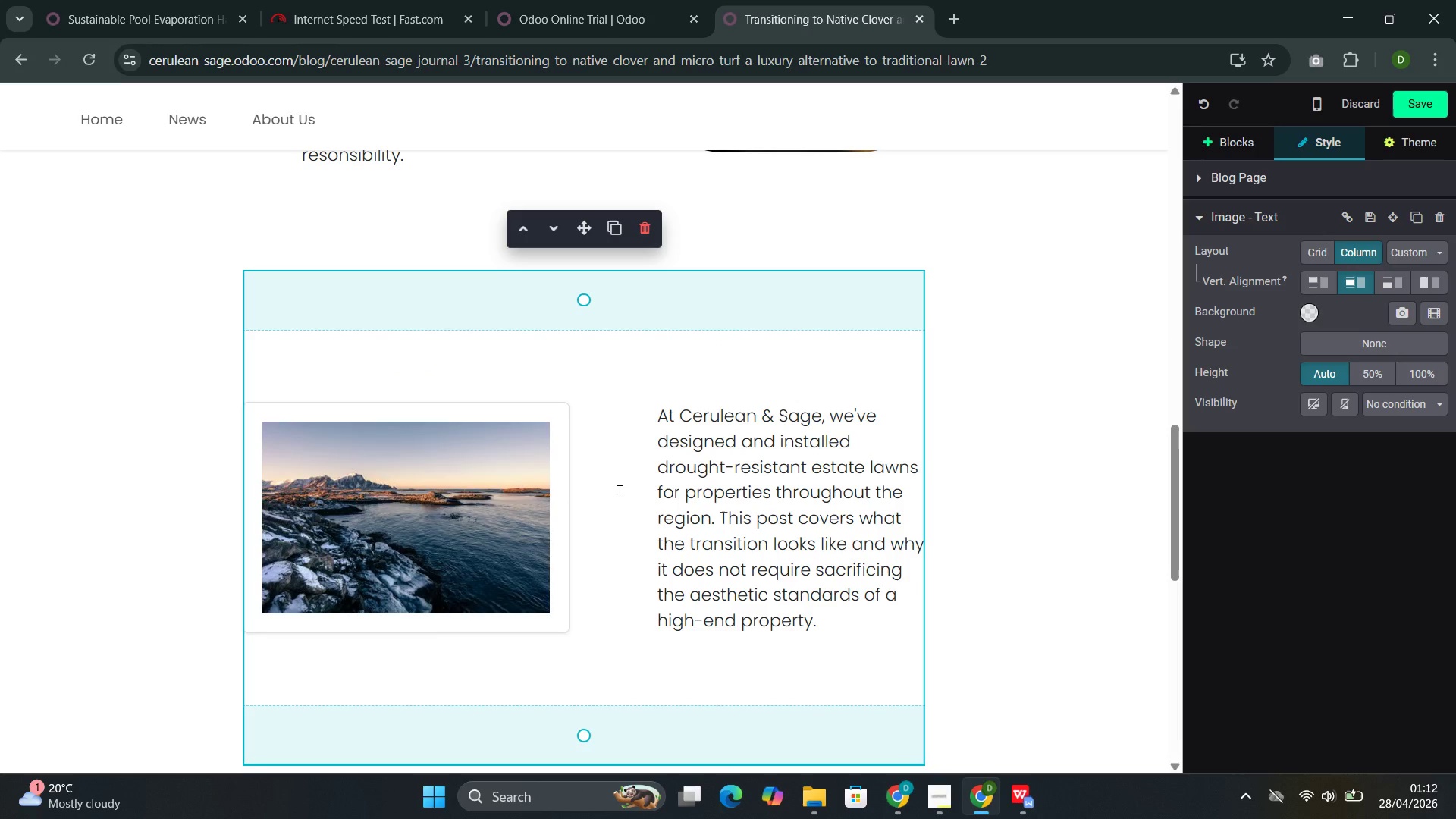 
left_click([1204, 152])
 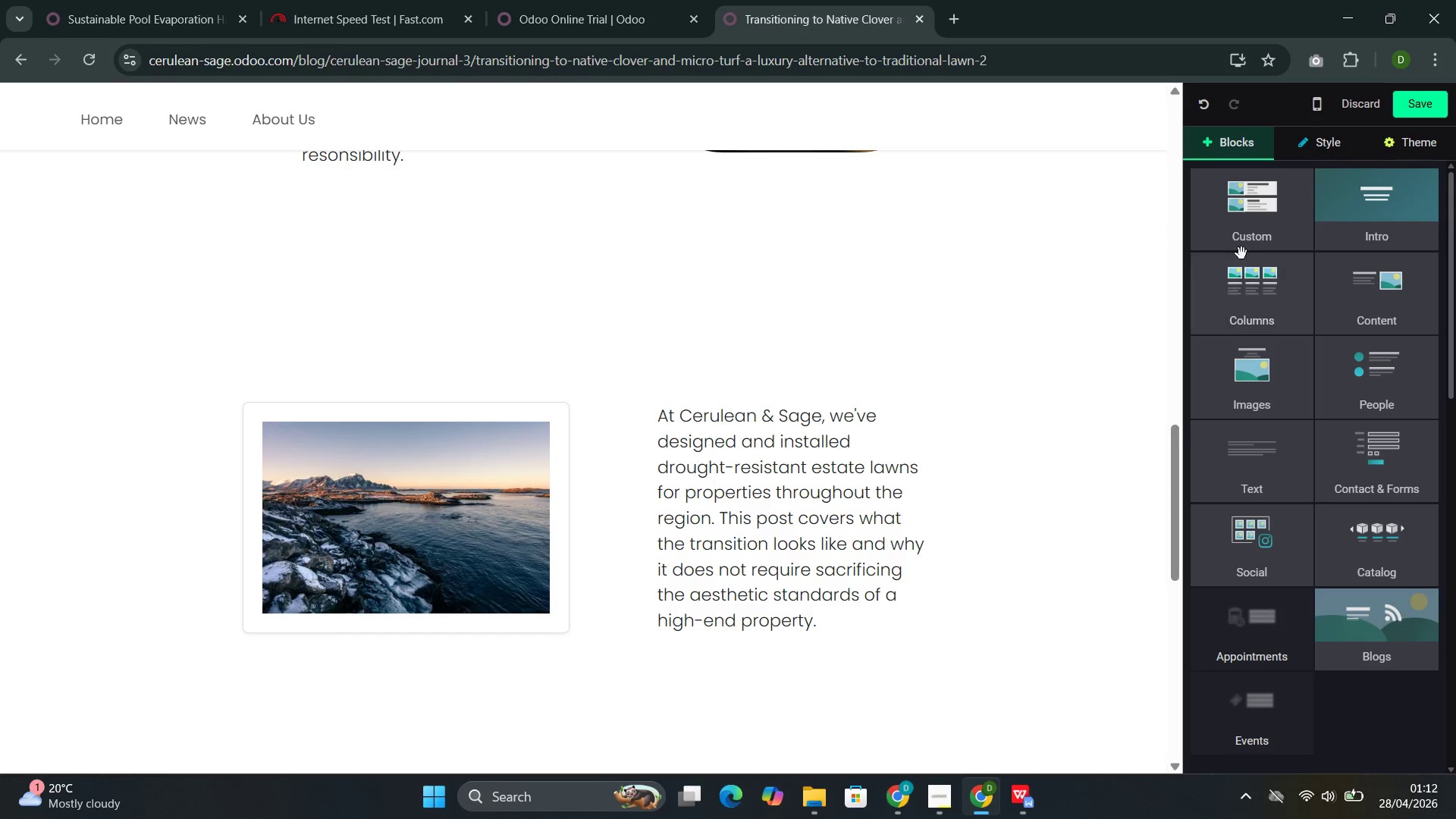 
left_click([1243, 255])
 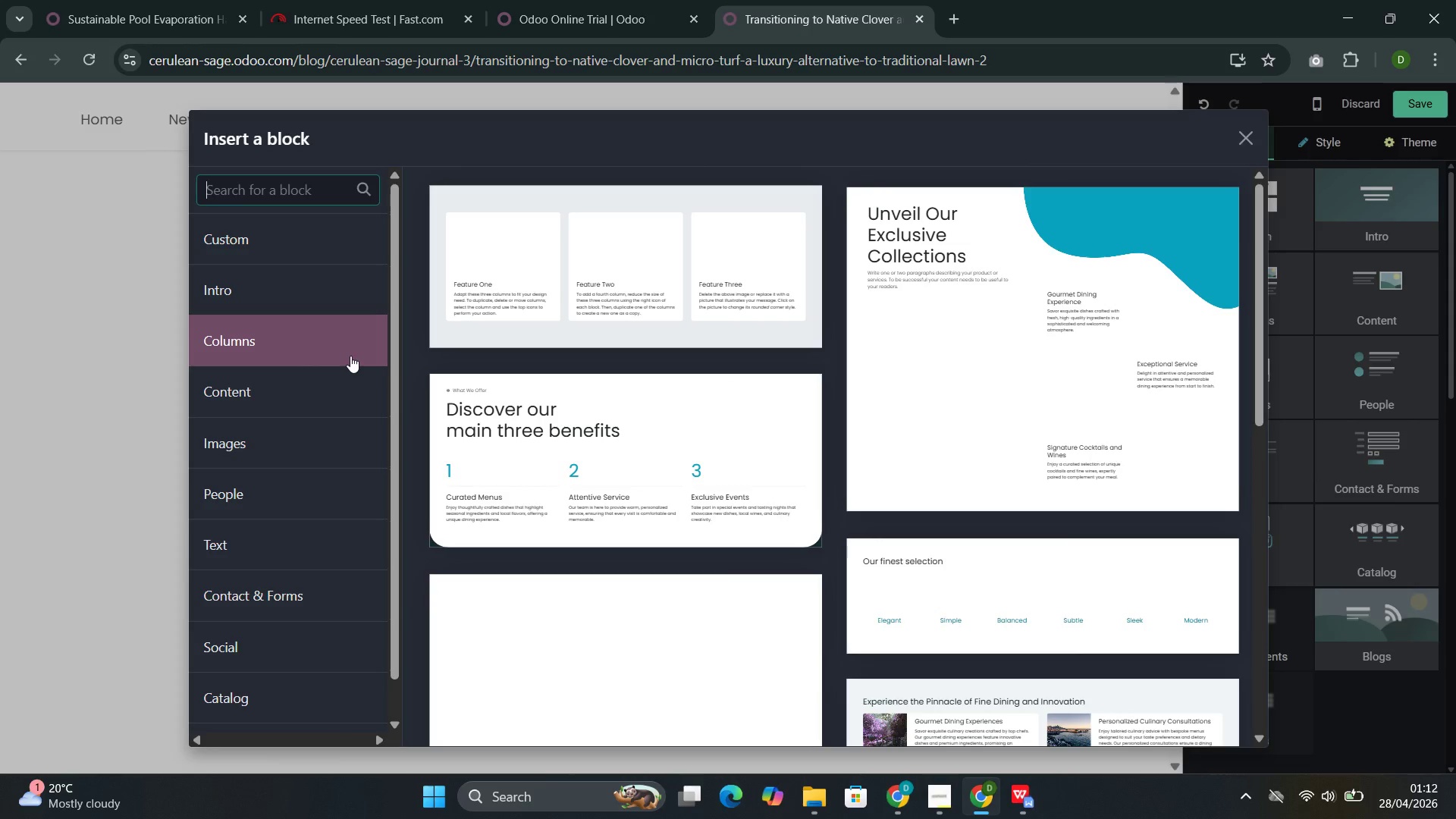 
left_click([71, 296])
 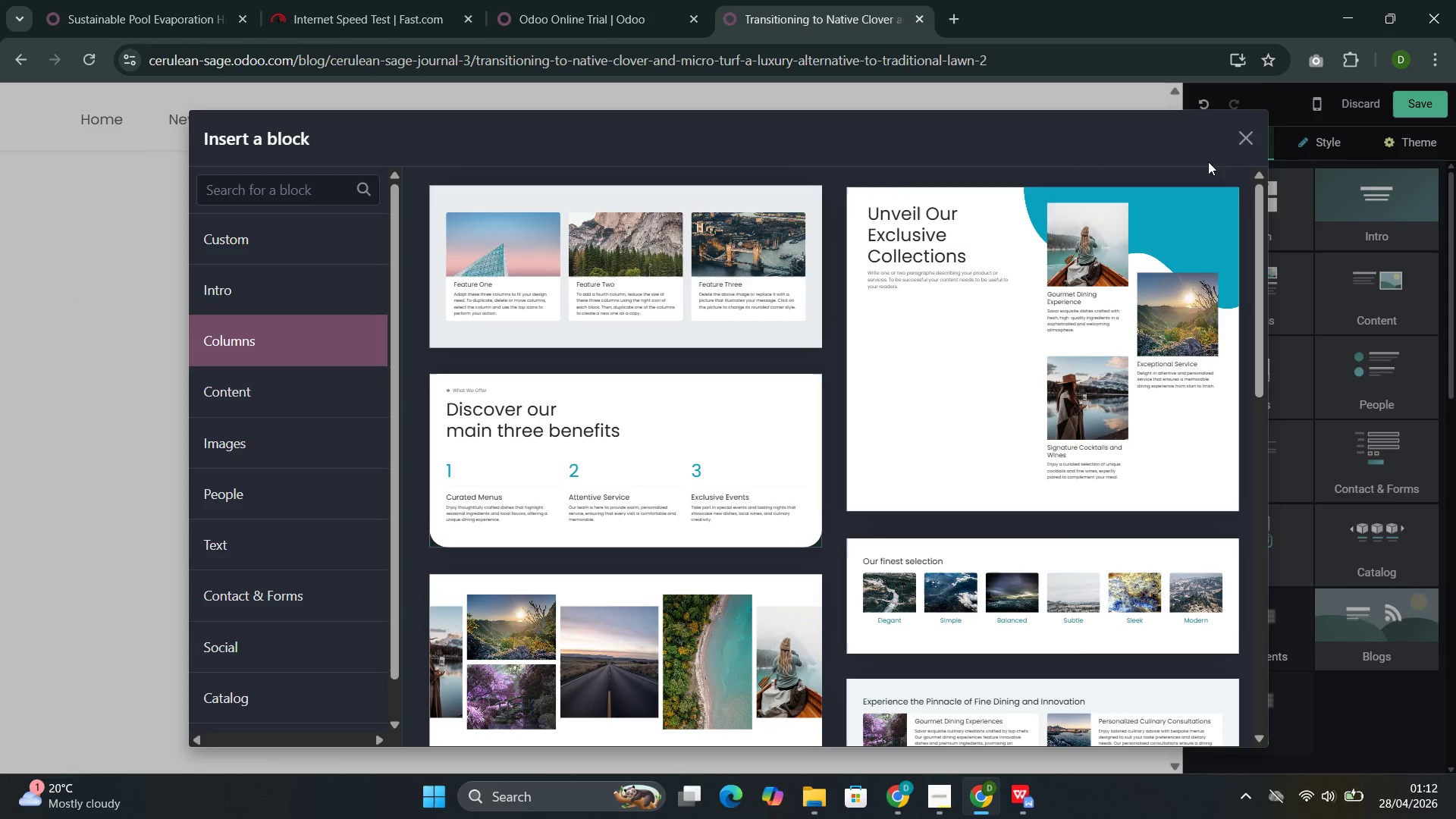 
left_click([1242, 140])
 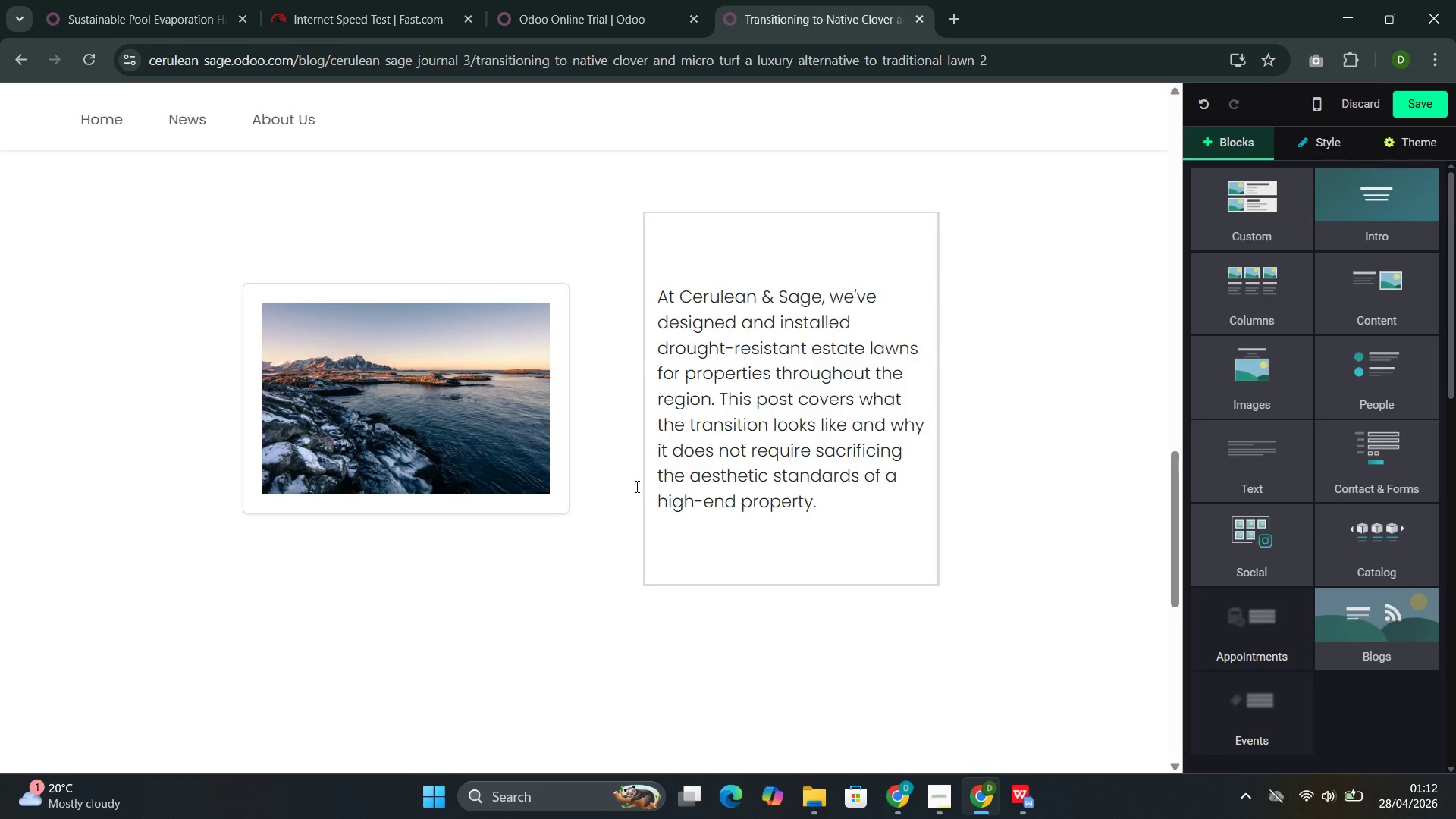 
left_click([604, 532])
 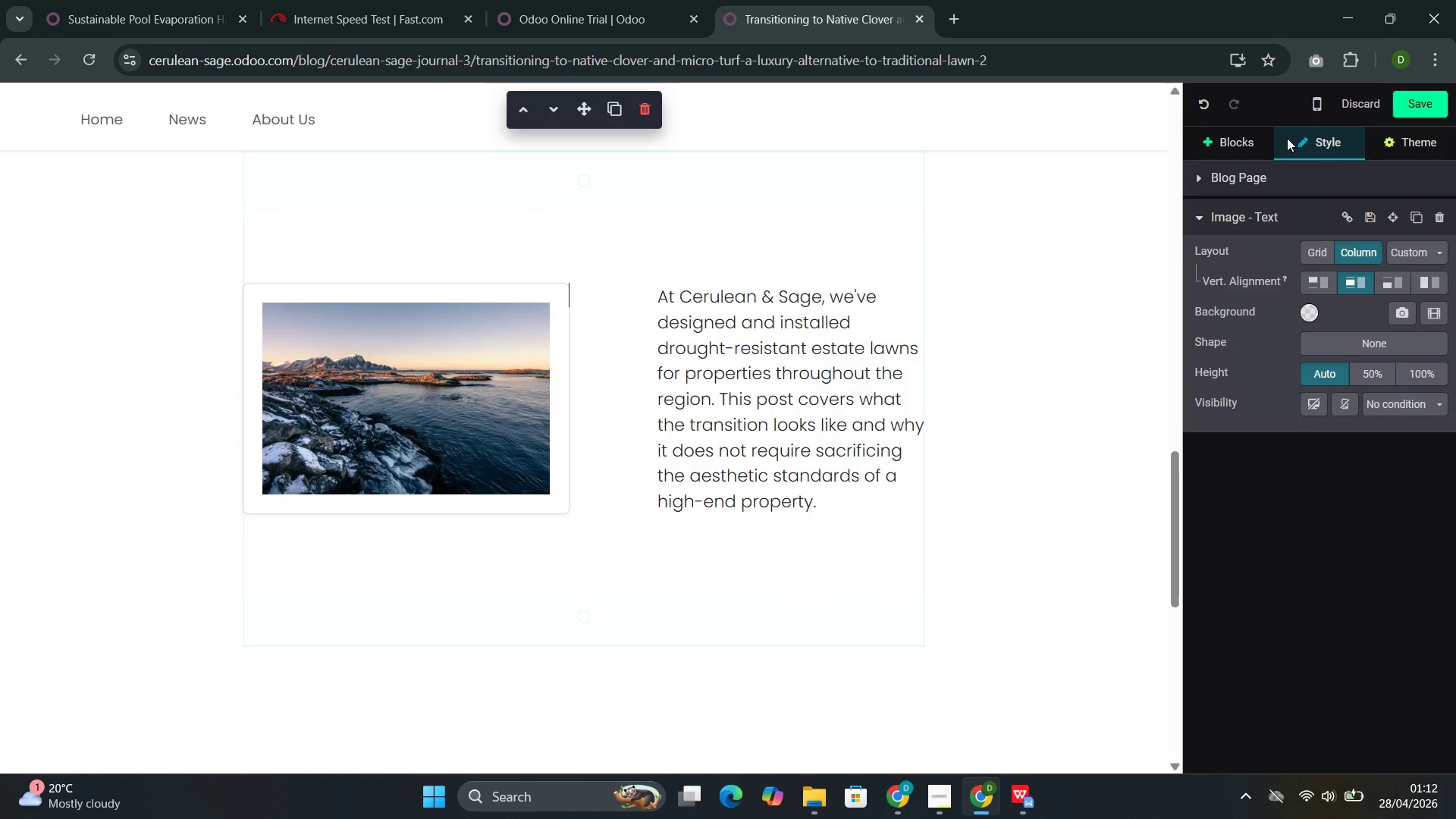 
left_click([1212, 145])
 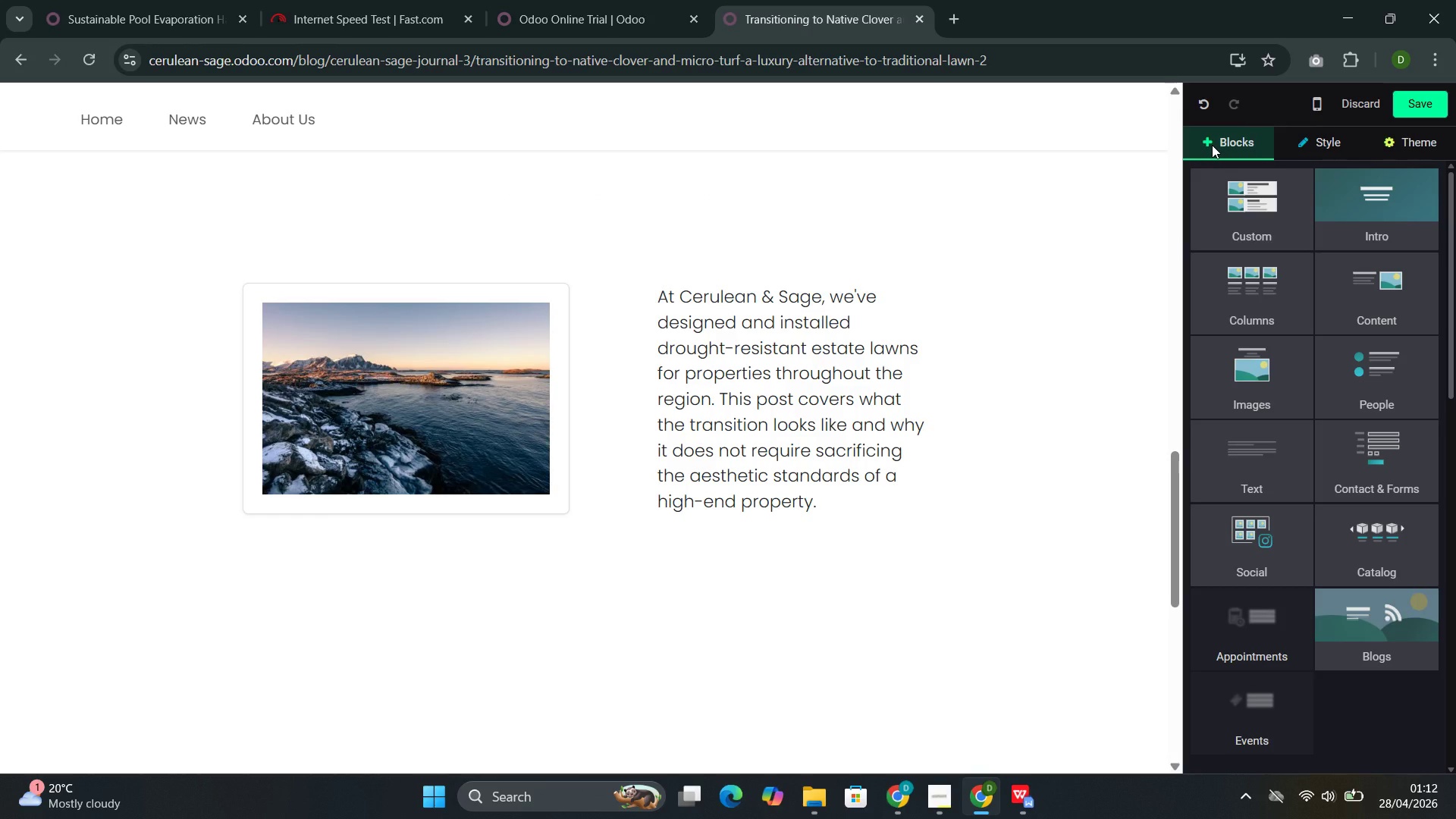 
wait(5.36)
 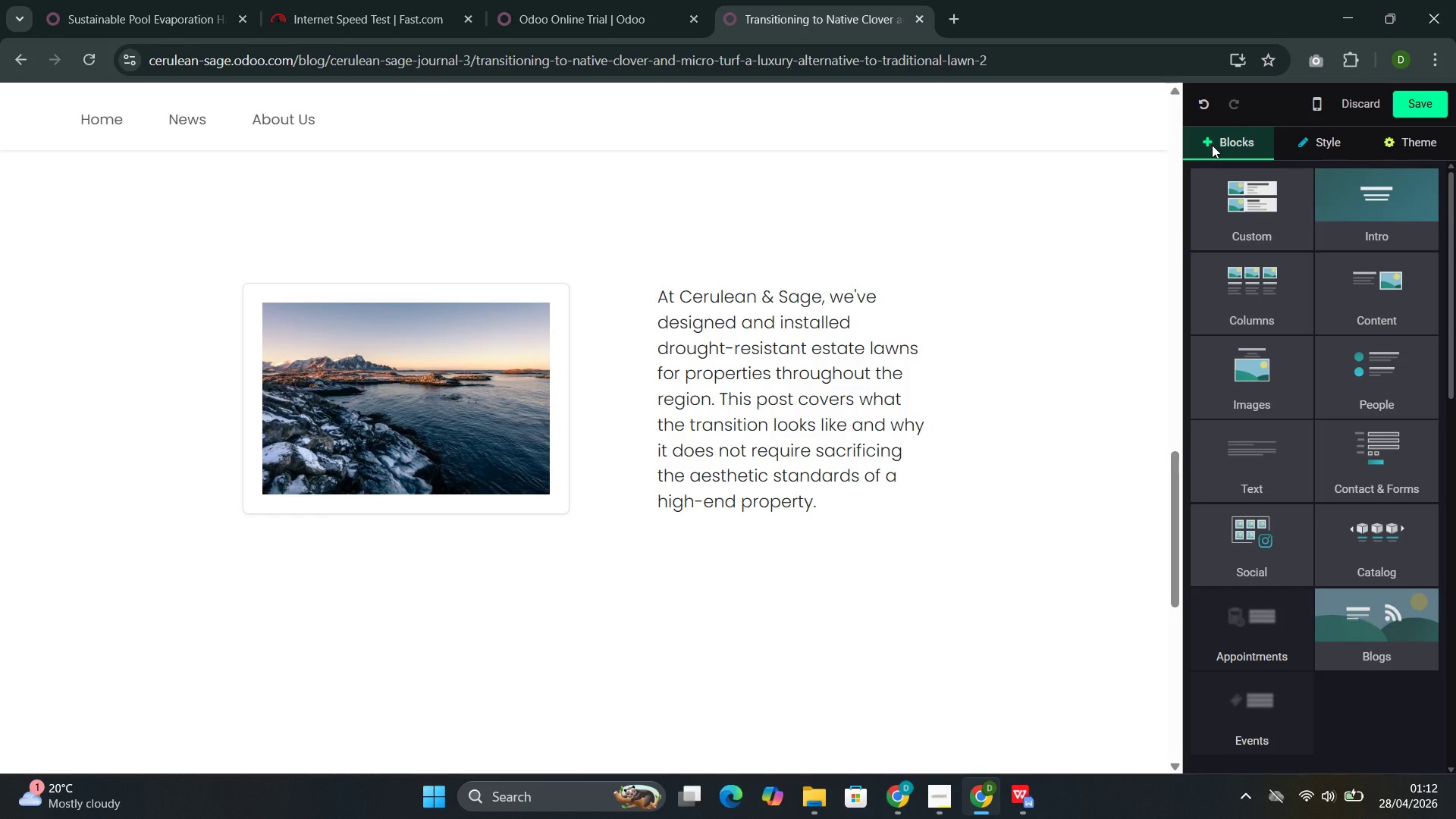 
left_click([1238, 331])
 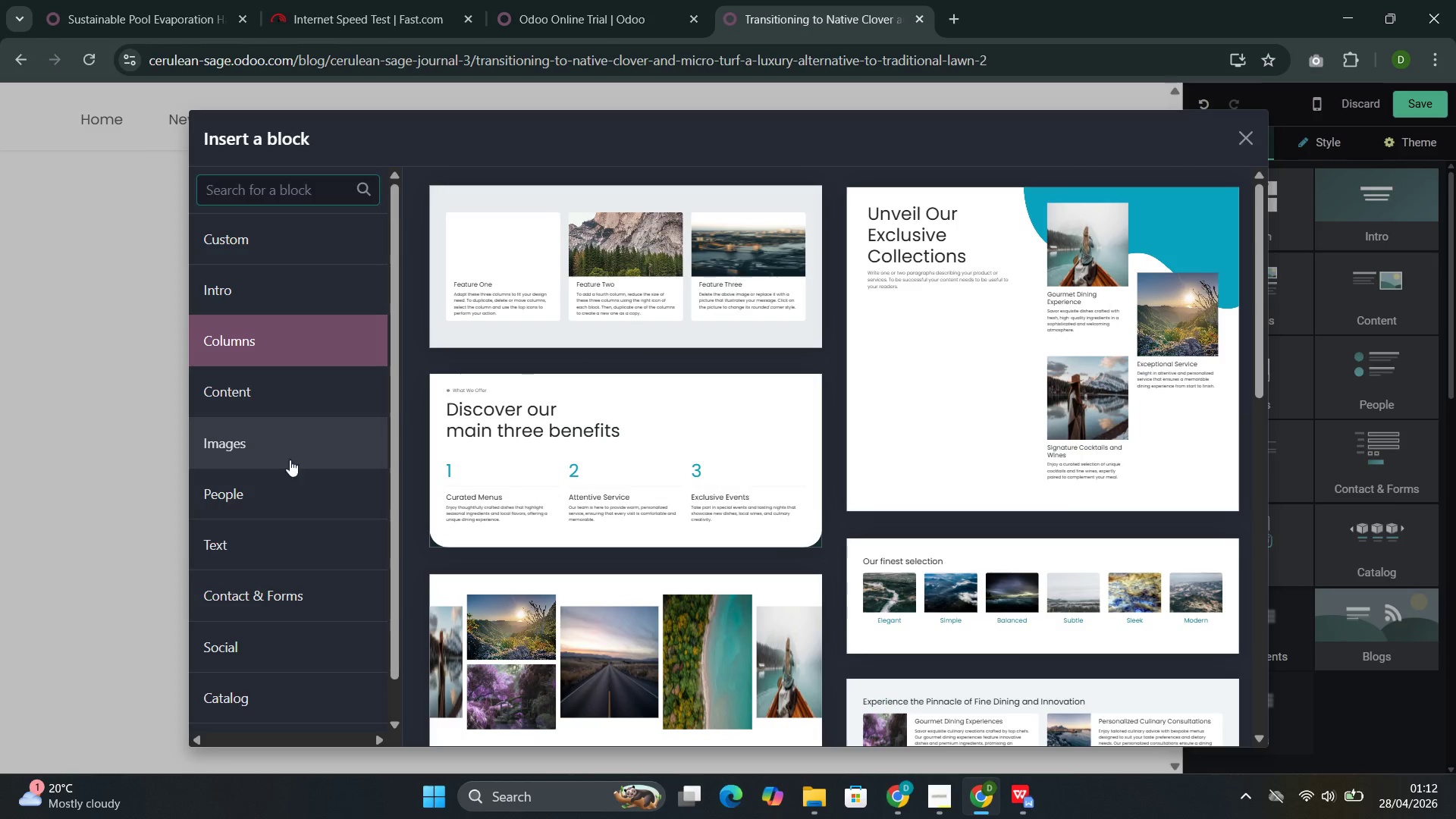 
left_click([263, 548])
 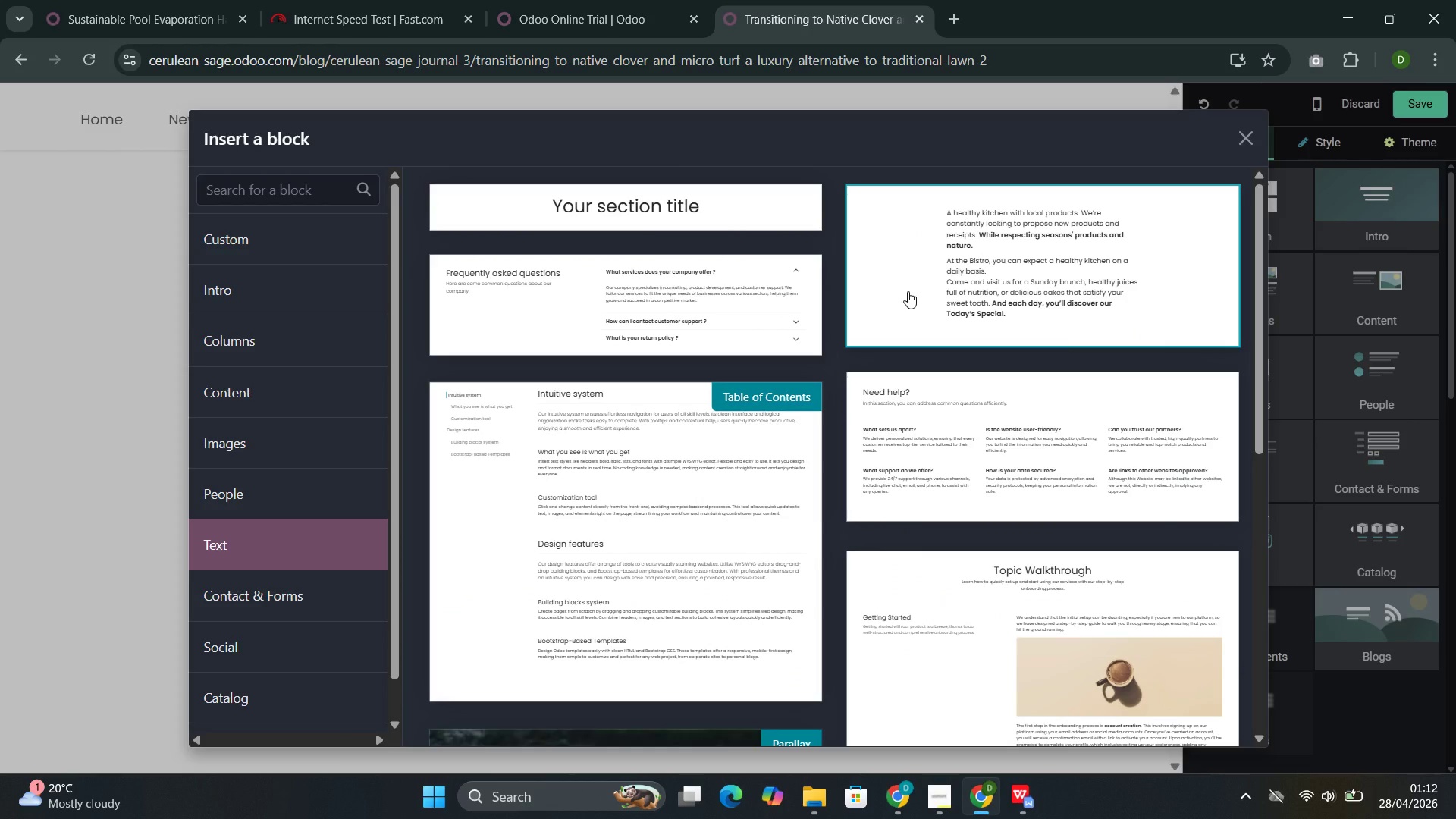 
left_click([934, 278])
 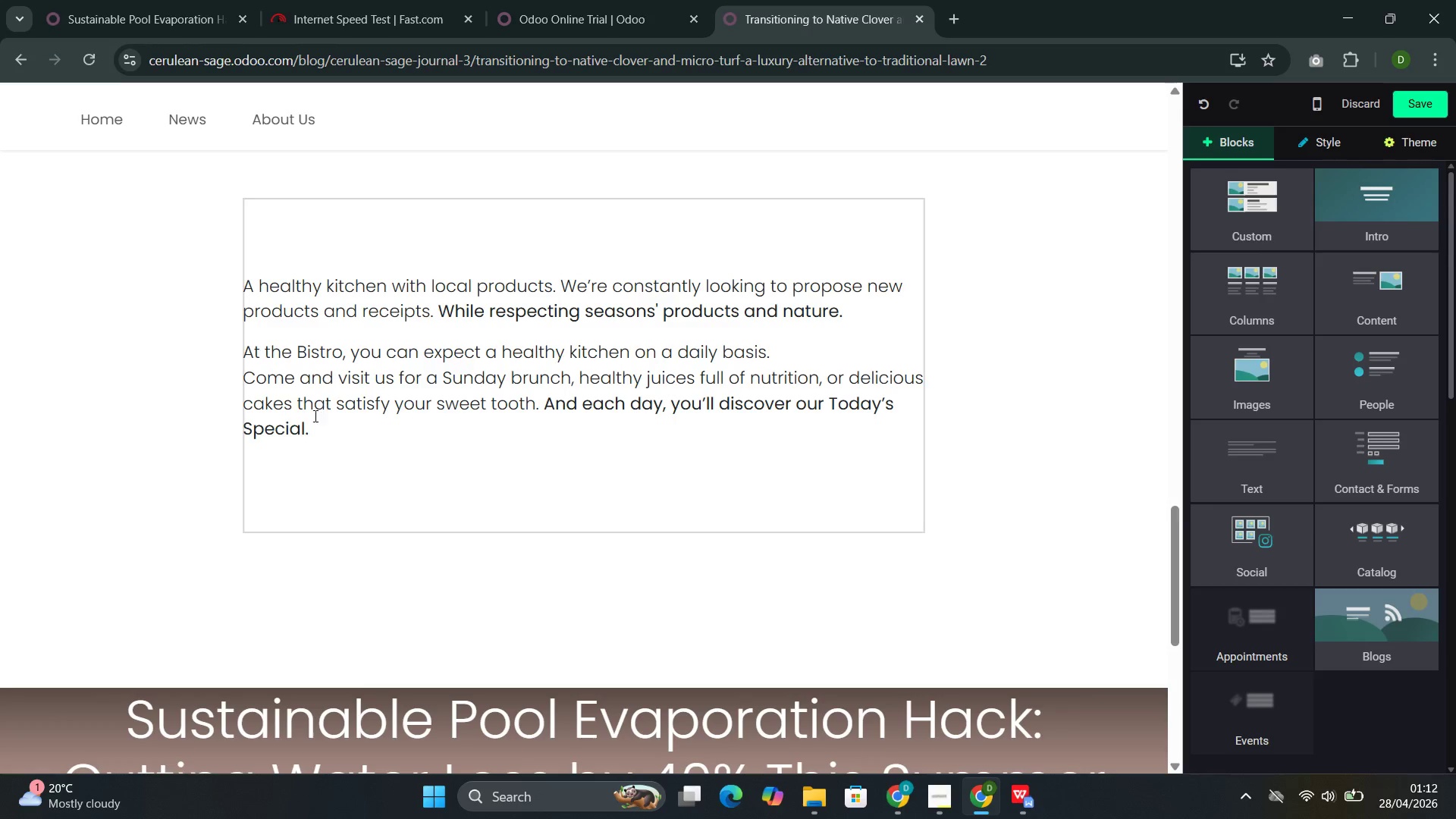 
left_click_drag(start_coordinate=[315, 434], to_coordinate=[255, 285])
 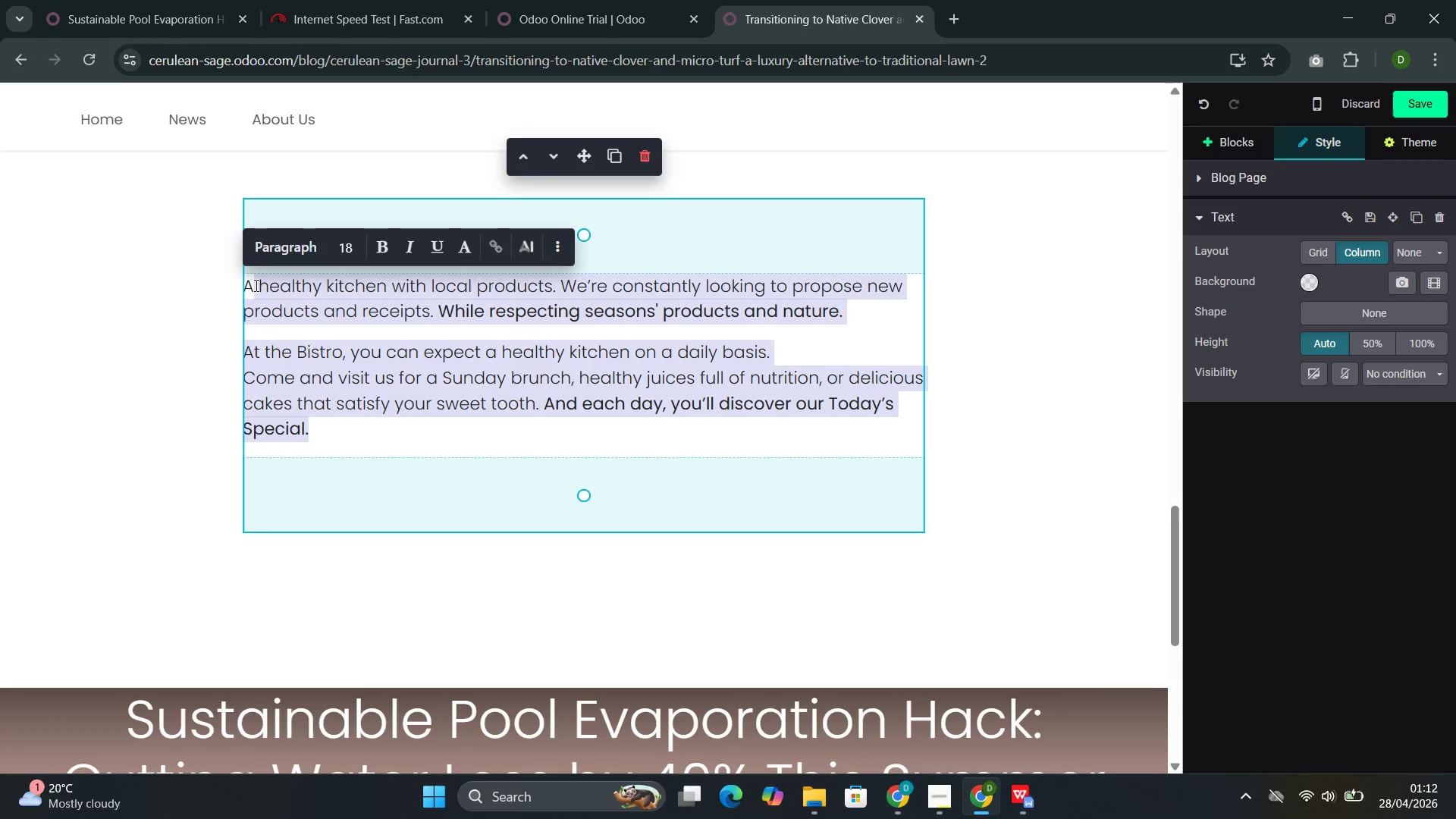 
key(Control+ControlLeft)
 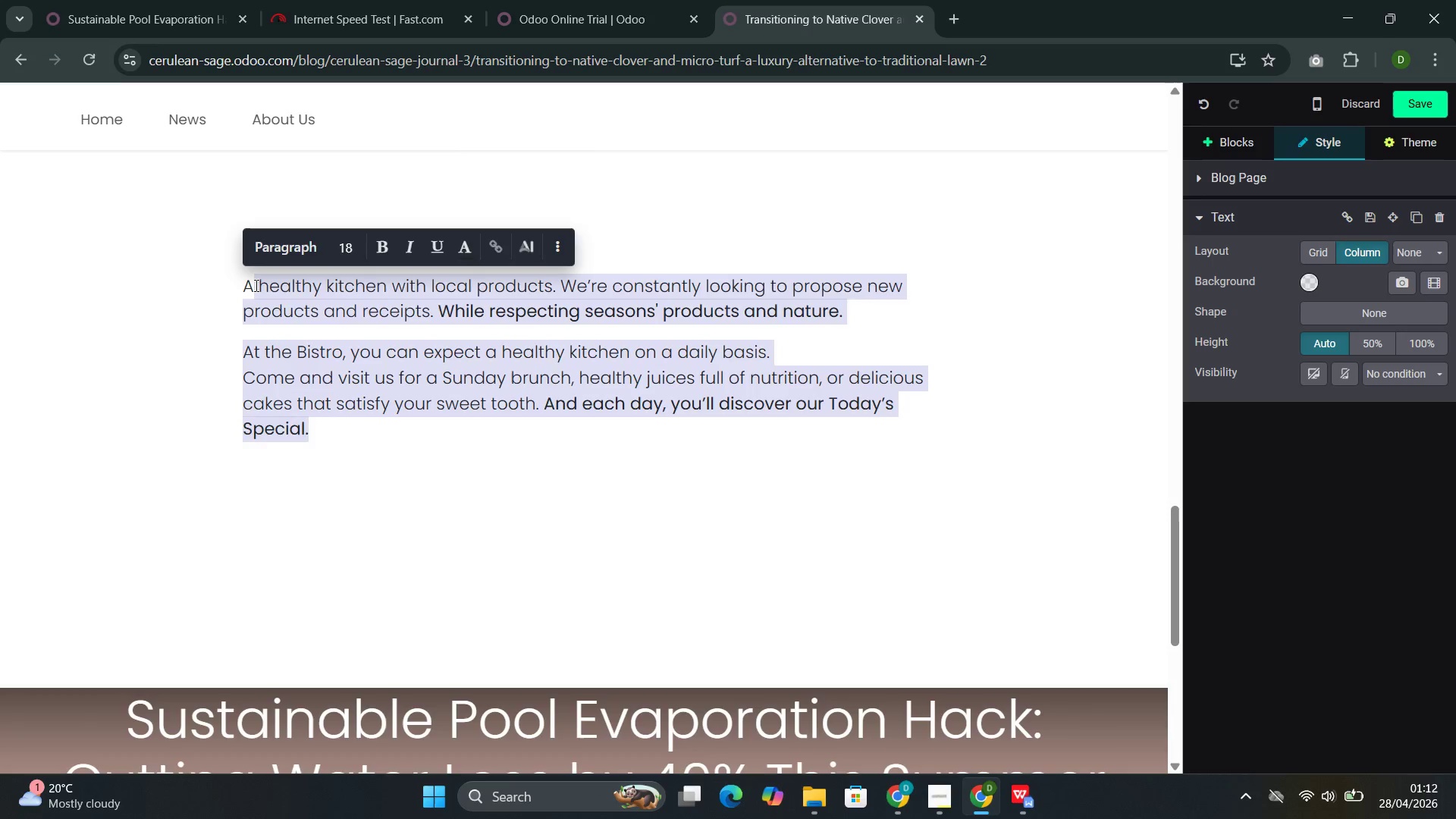 
key(Control+Z)
 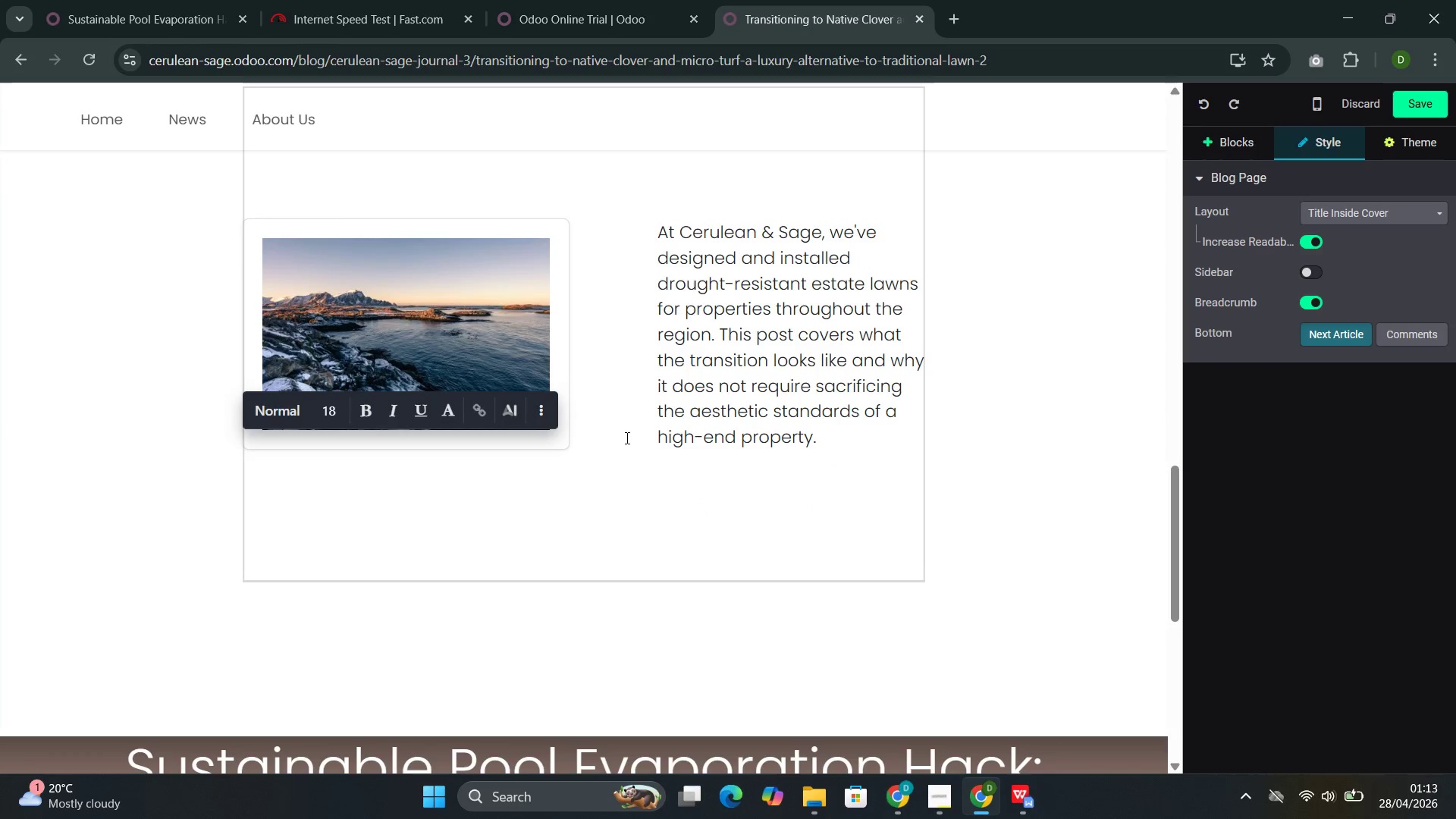 
left_click([617, 522])
 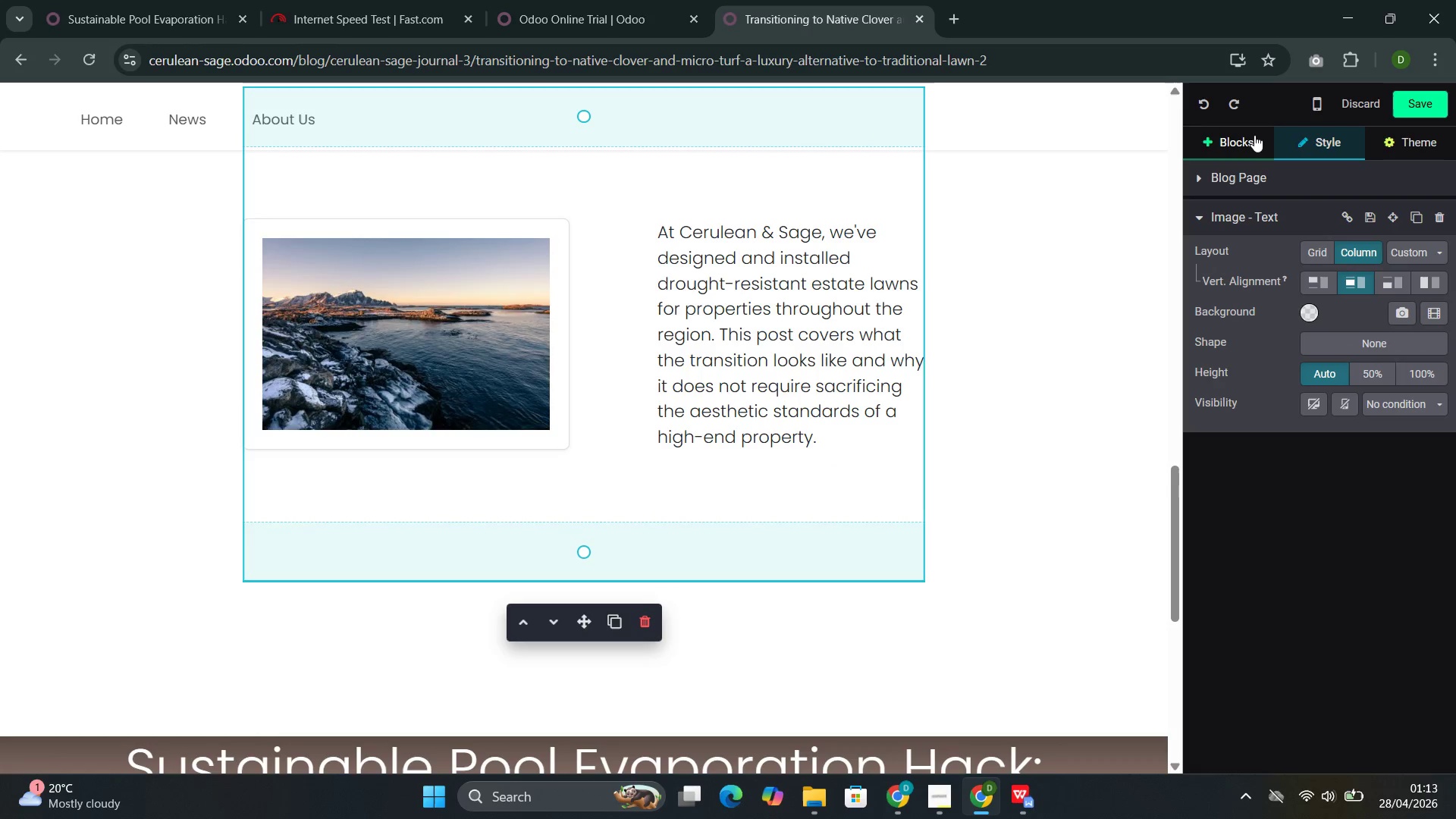 
left_click([1234, 140])
 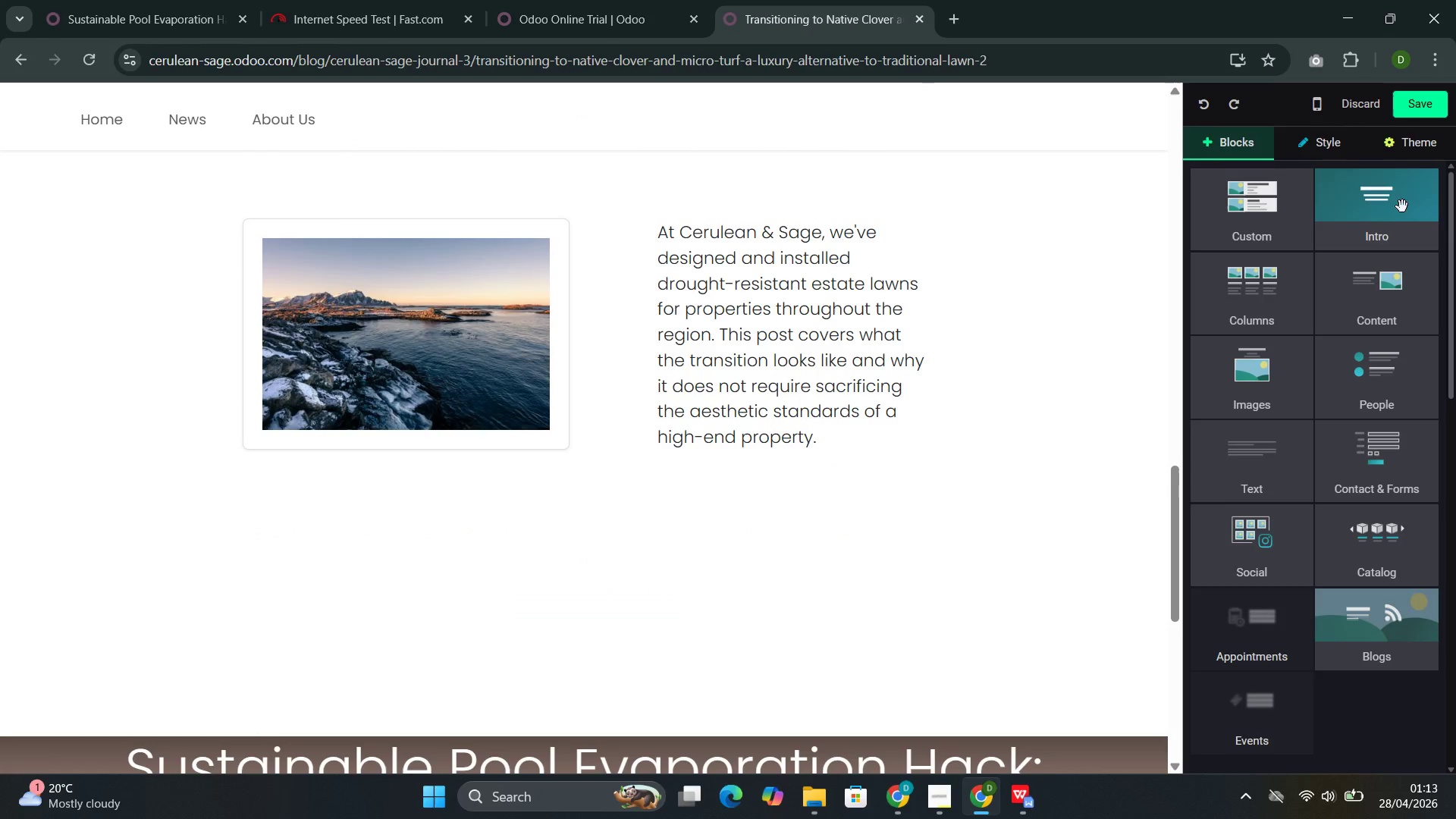 
left_click([1374, 216])
 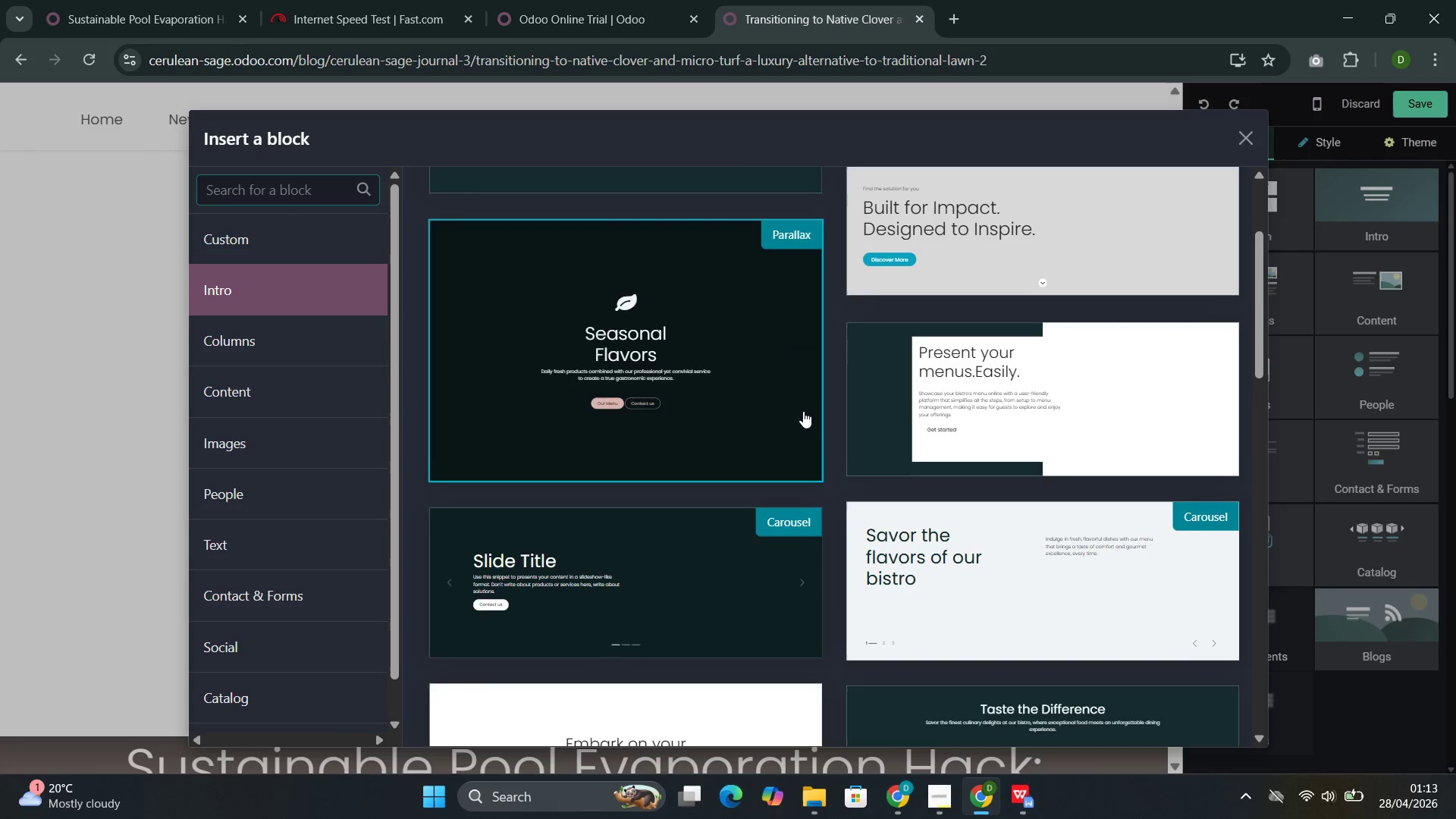 
left_click([611, 472])
 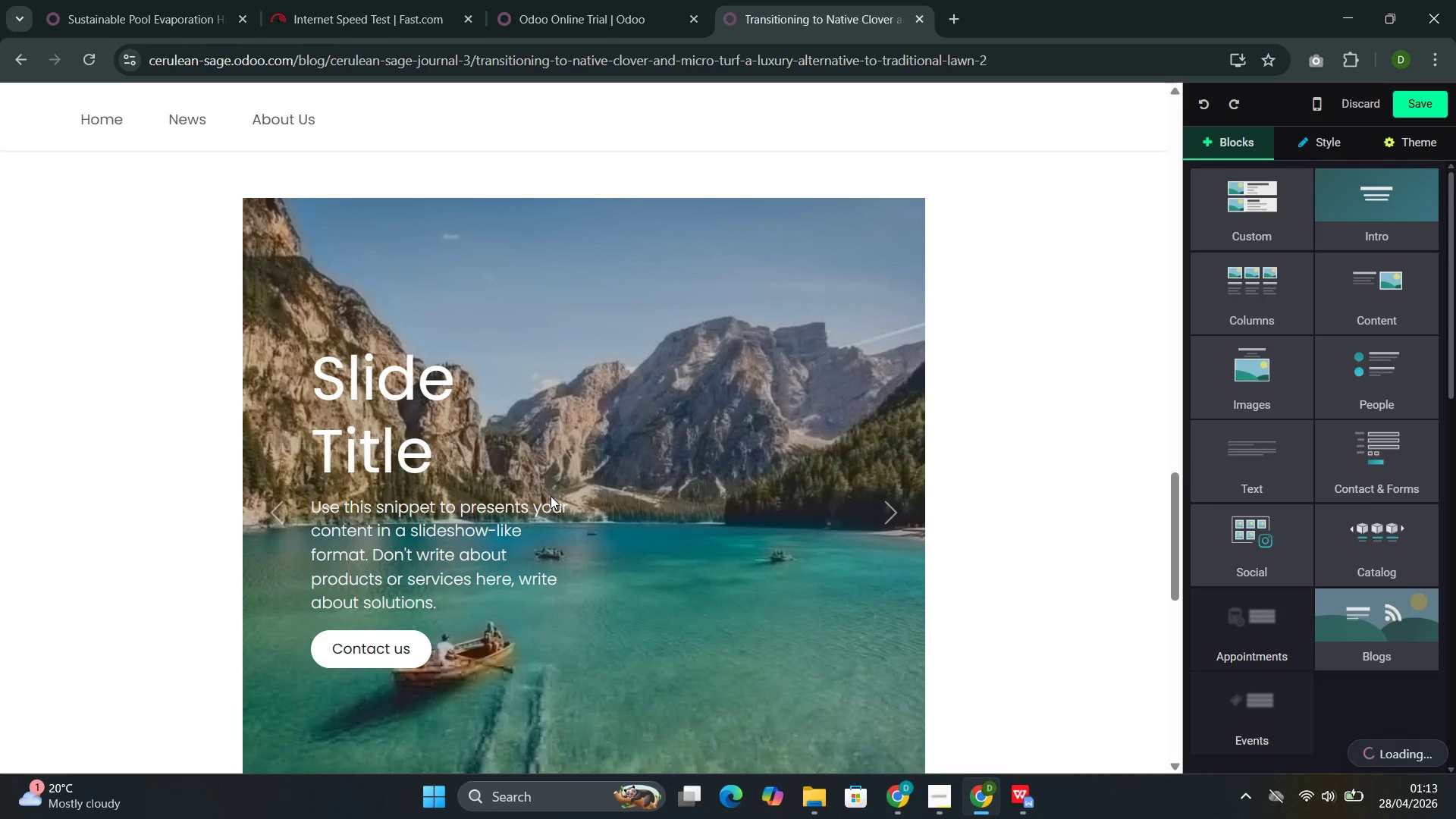 
wait(24.91)
 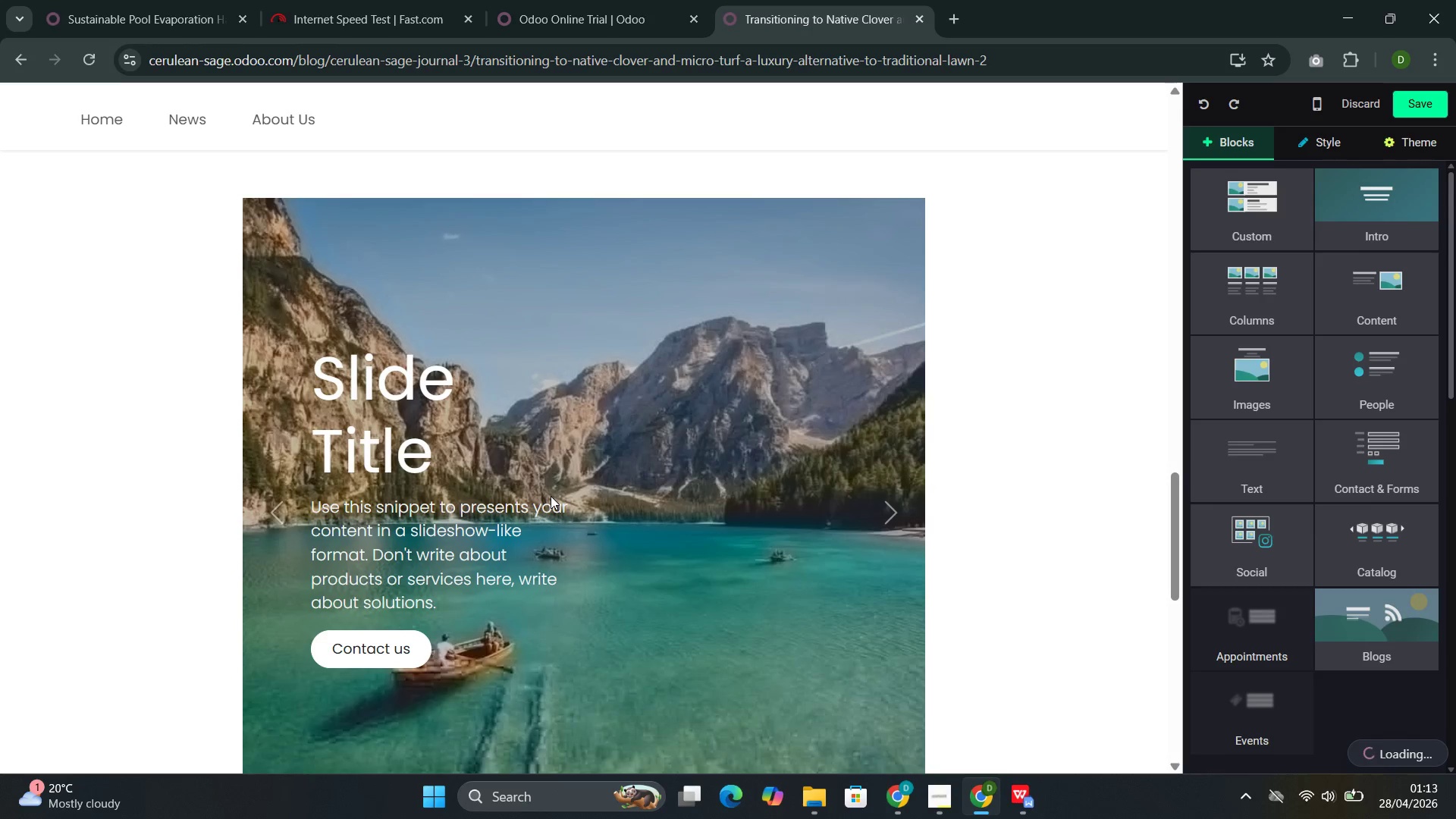 
left_click_drag(start_coordinate=[437, 450], to_coordinate=[391, 439])
 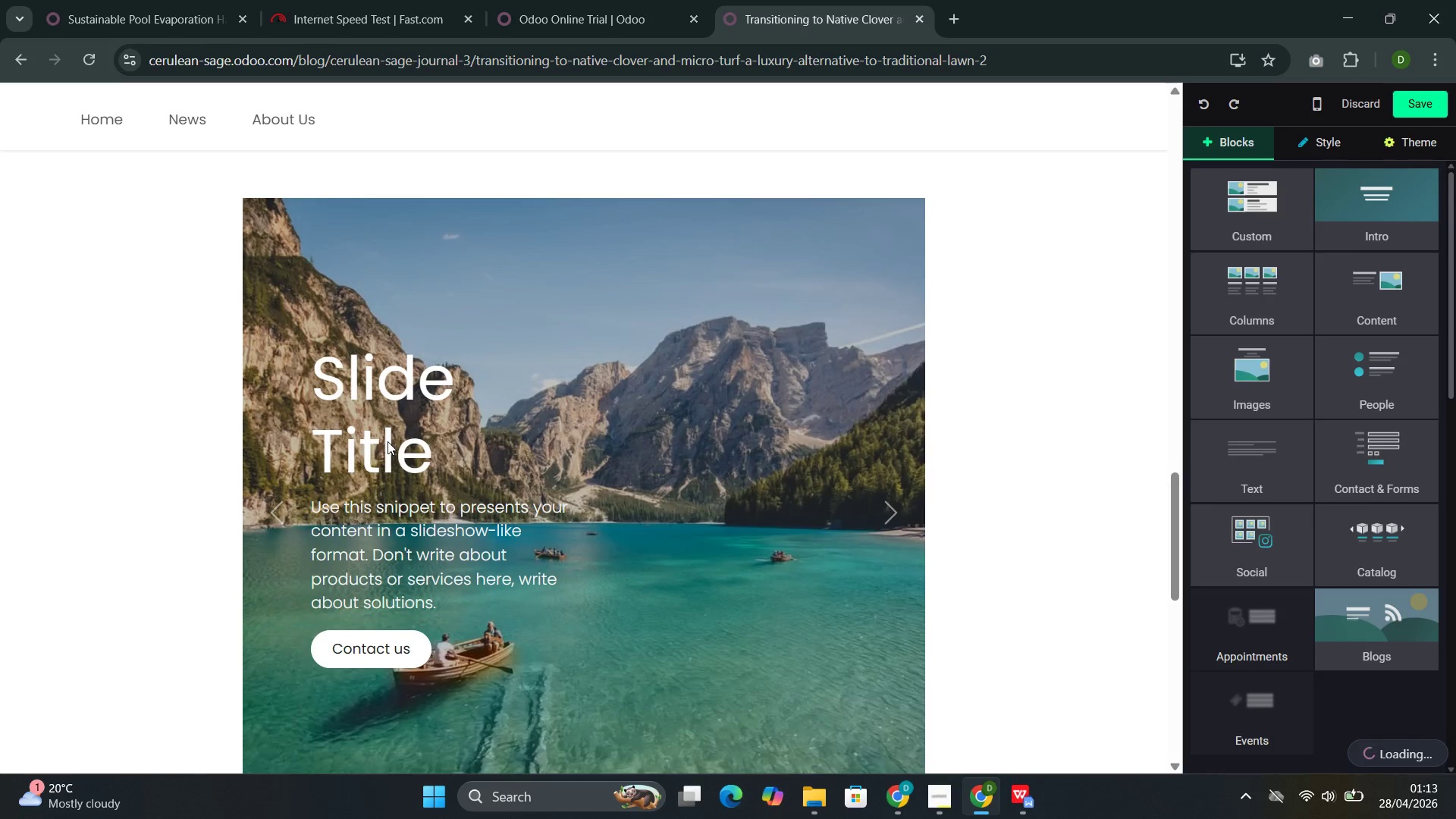 
double_click([388, 441])
 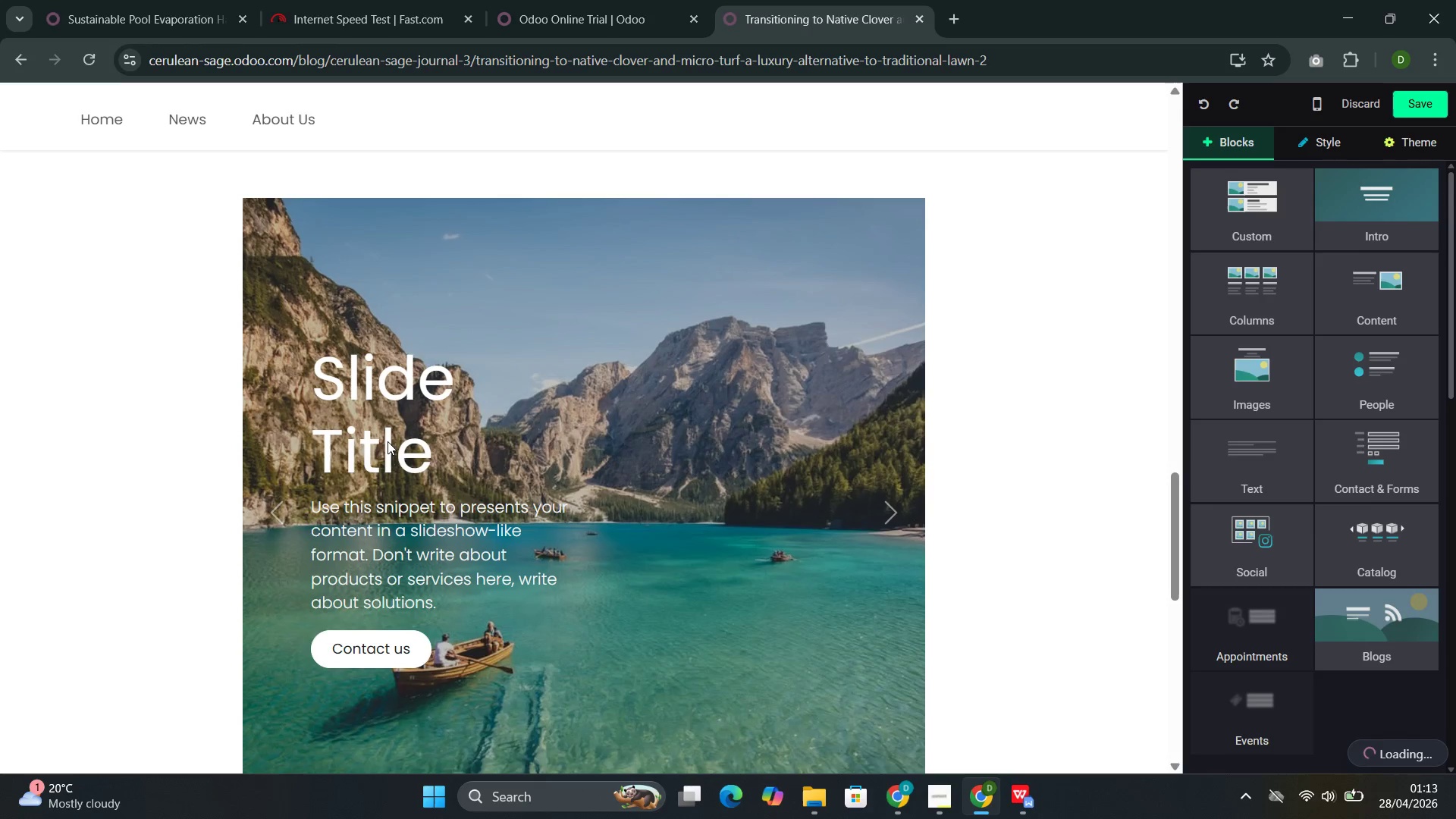 
triple_click([388, 441])
 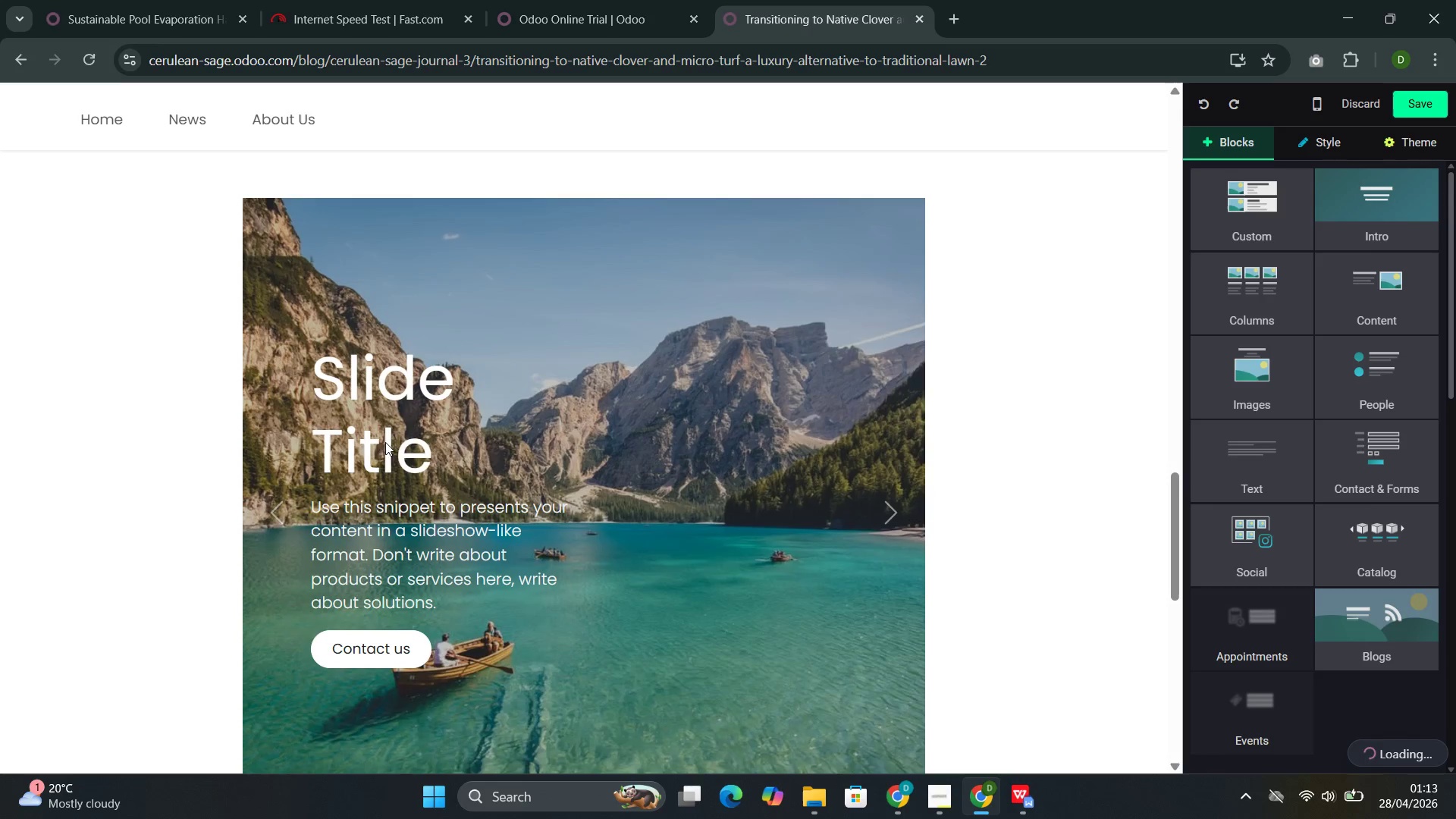 
double_click([379, 456])
 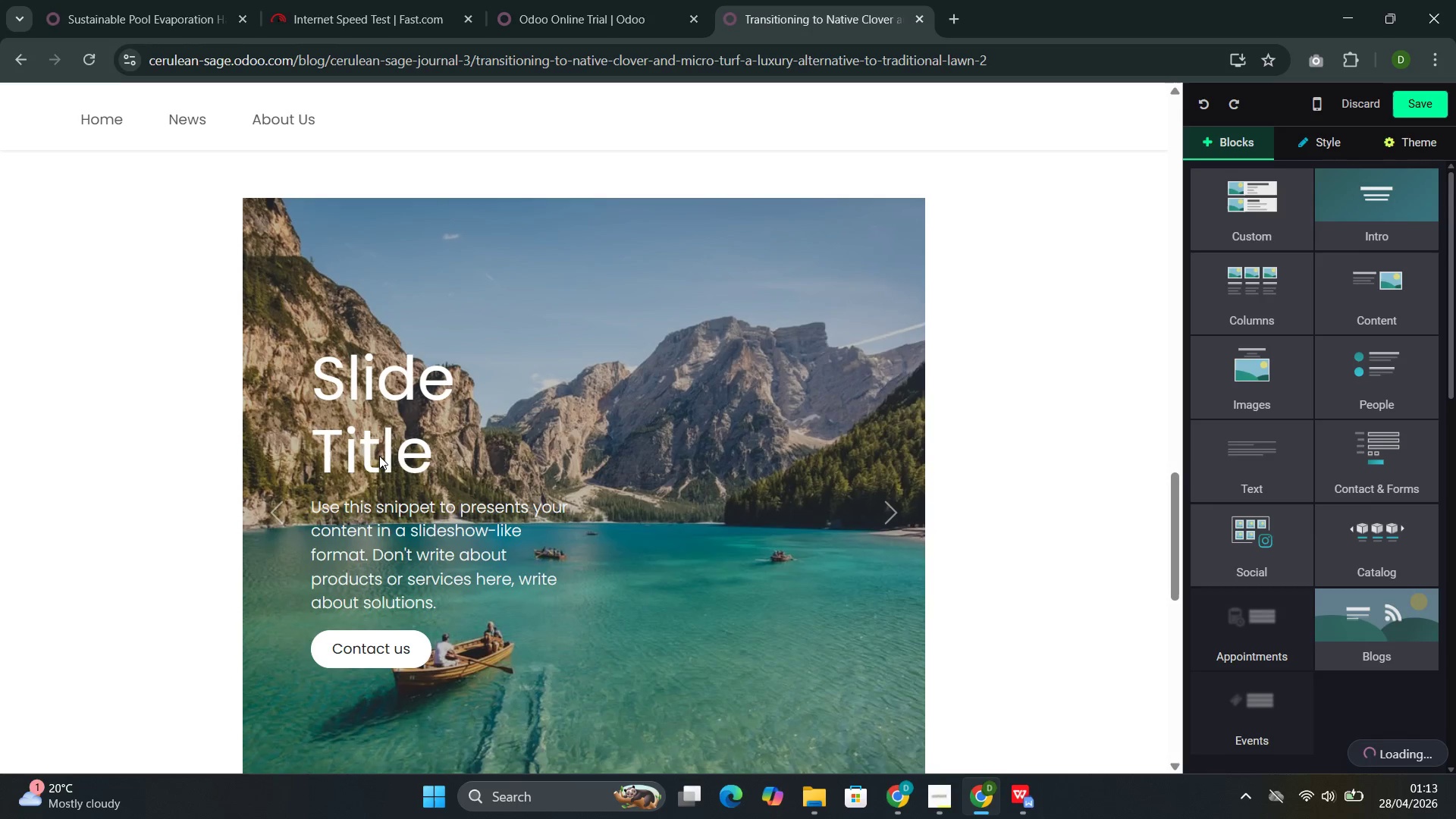 
triple_click([379, 456])
 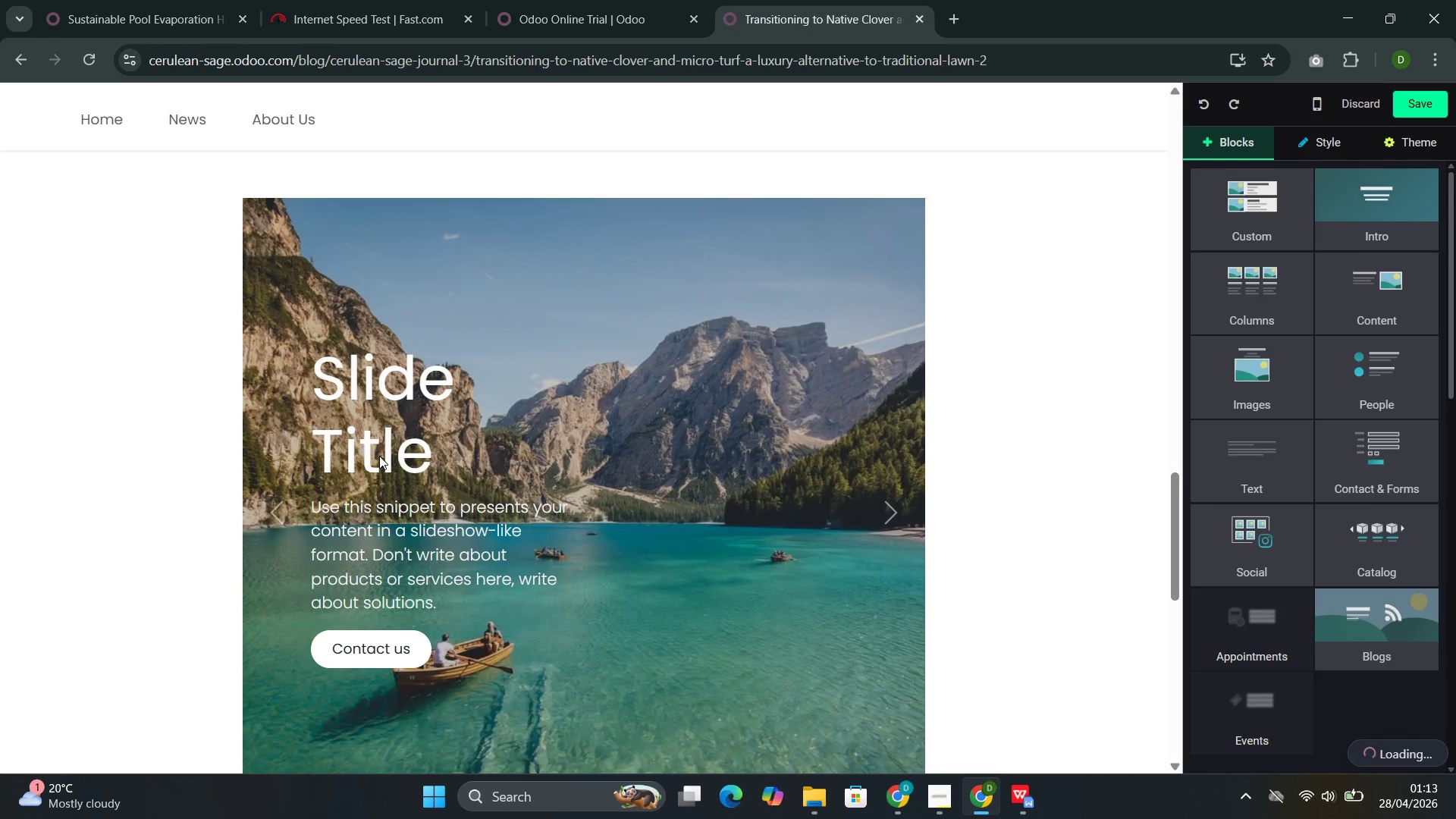 
triple_click([379, 456])
 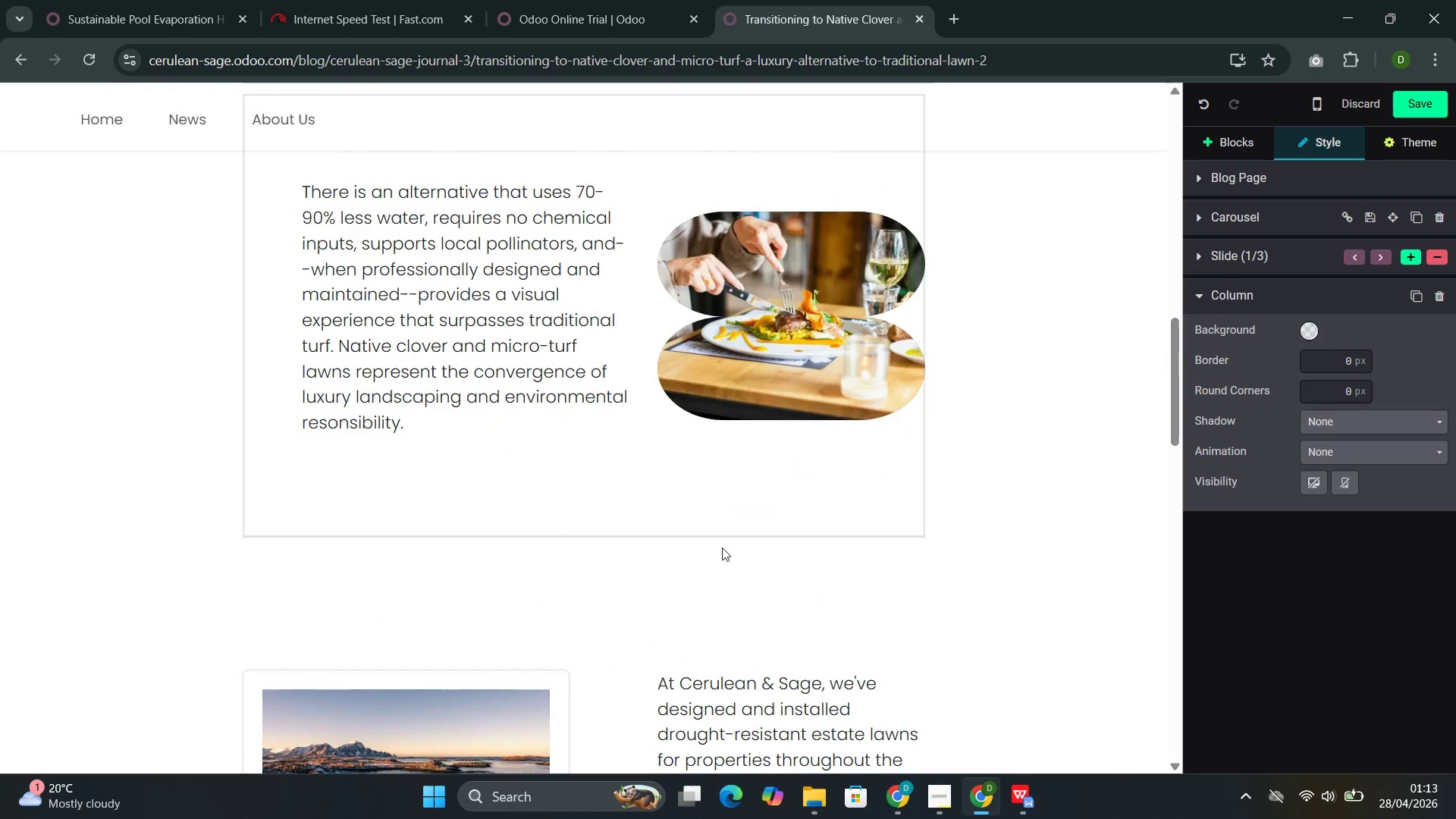 
wait(22.44)
 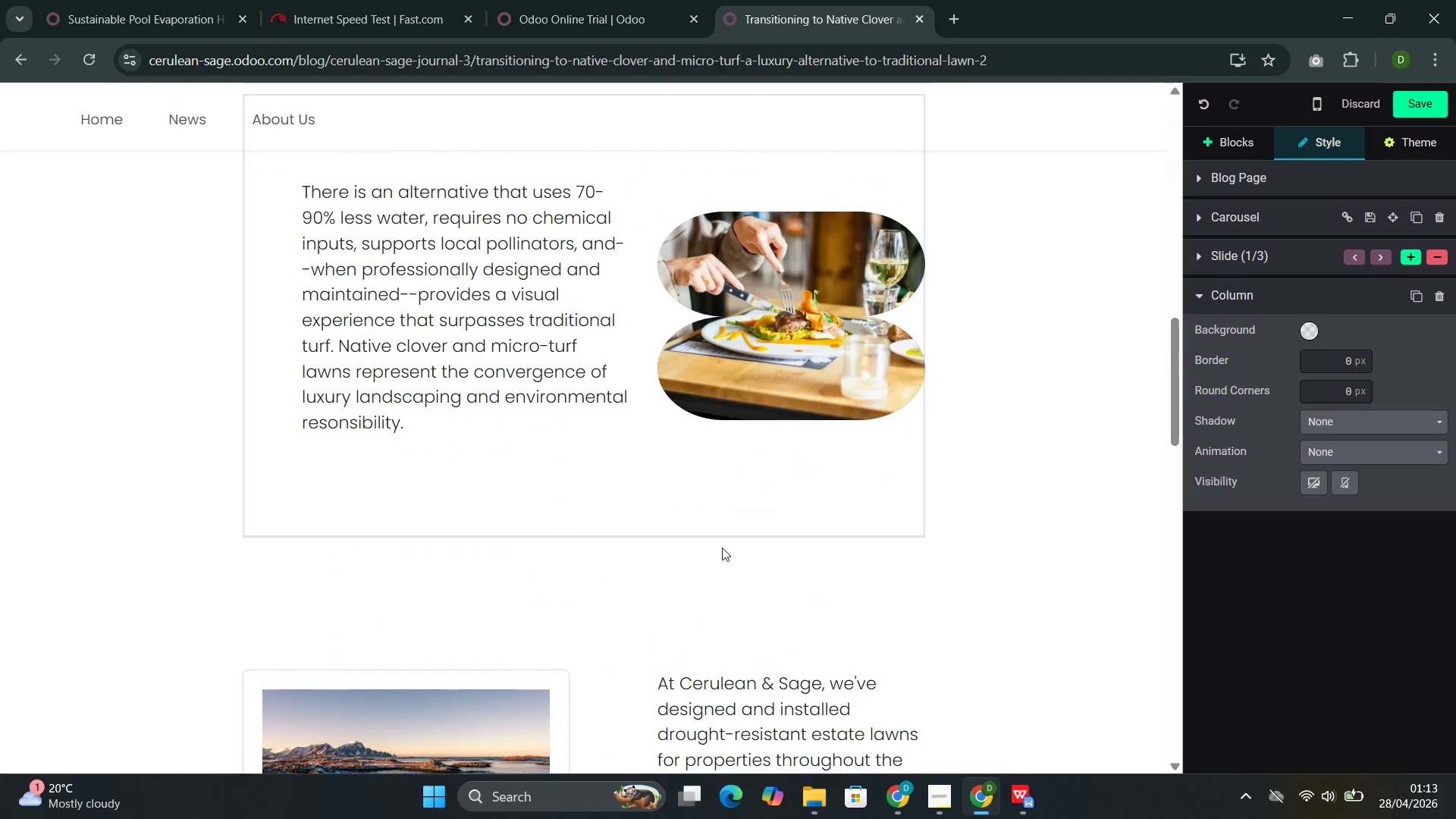 
left_click([886, 579])
 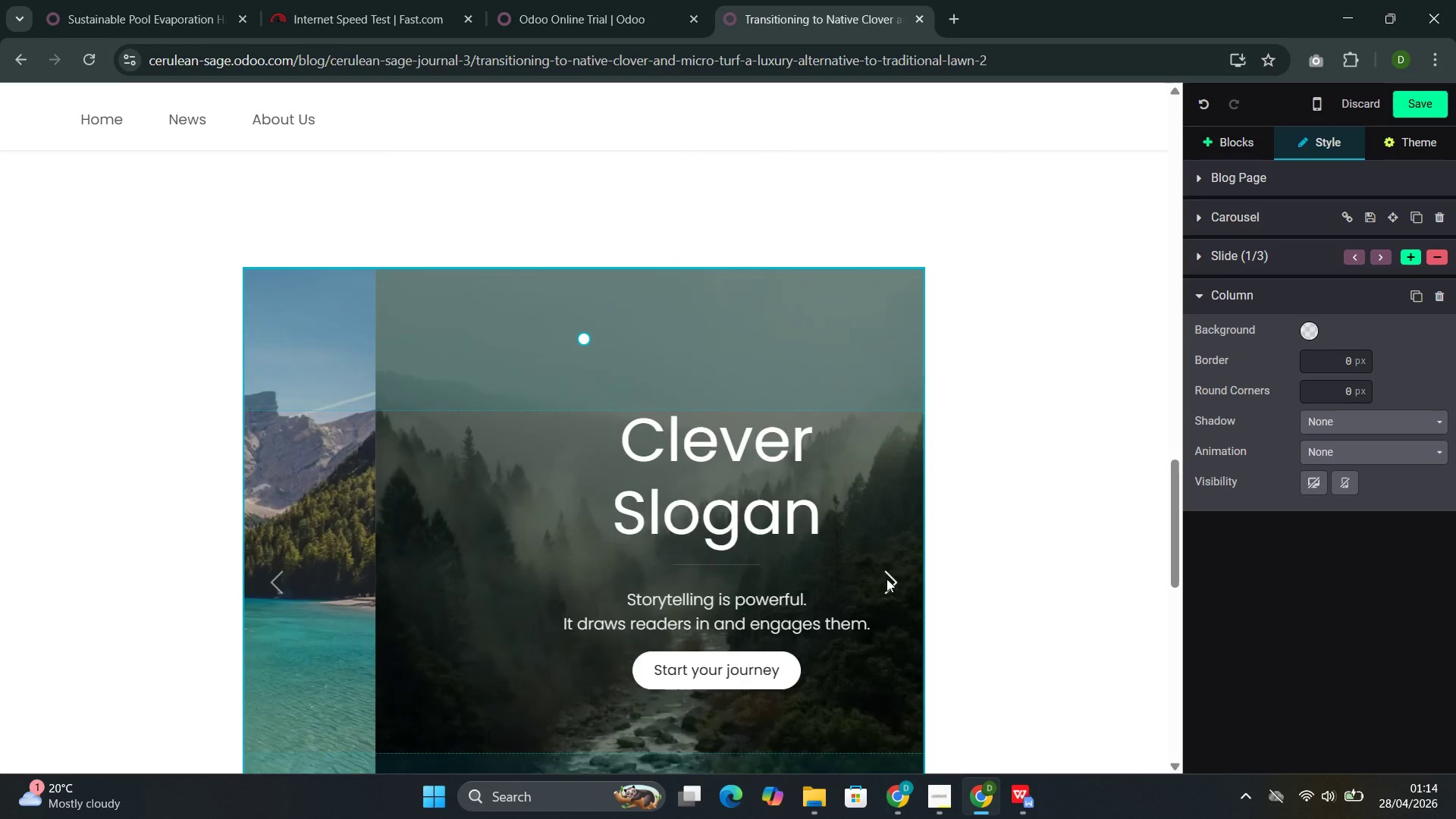 
left_click([886, 579])
 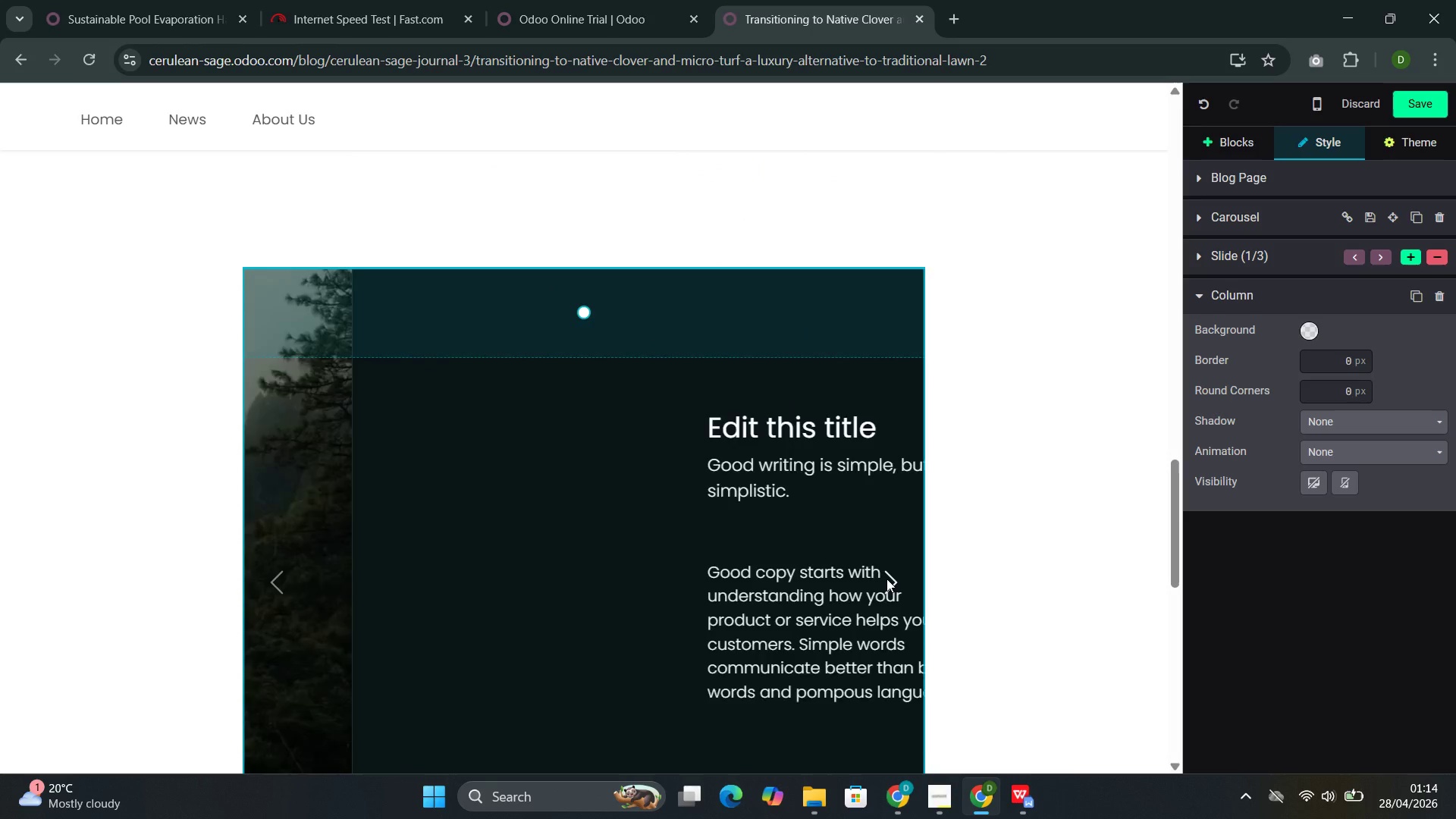 
left_click([886, 579])
 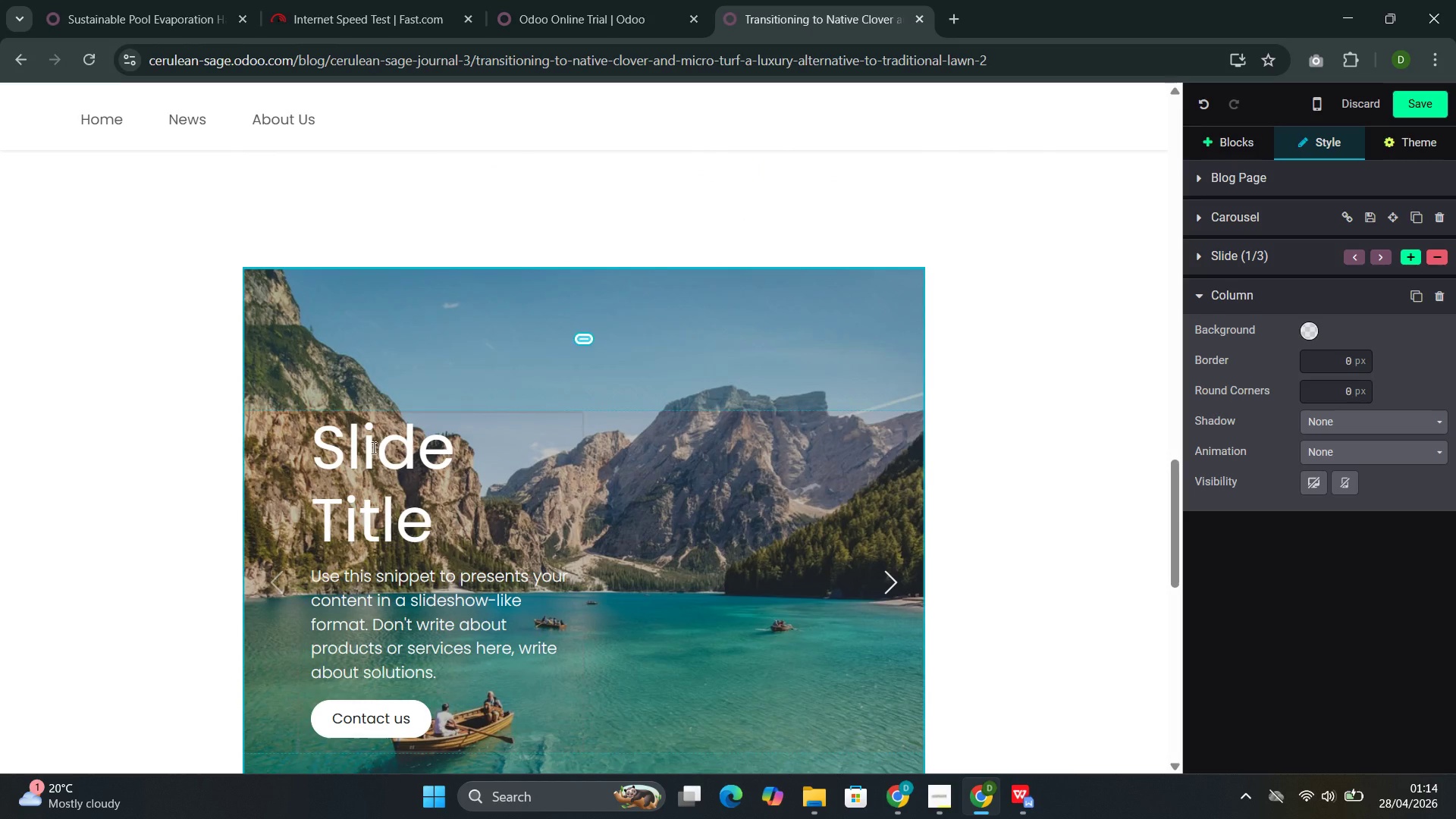 
left_click([415, 507])
 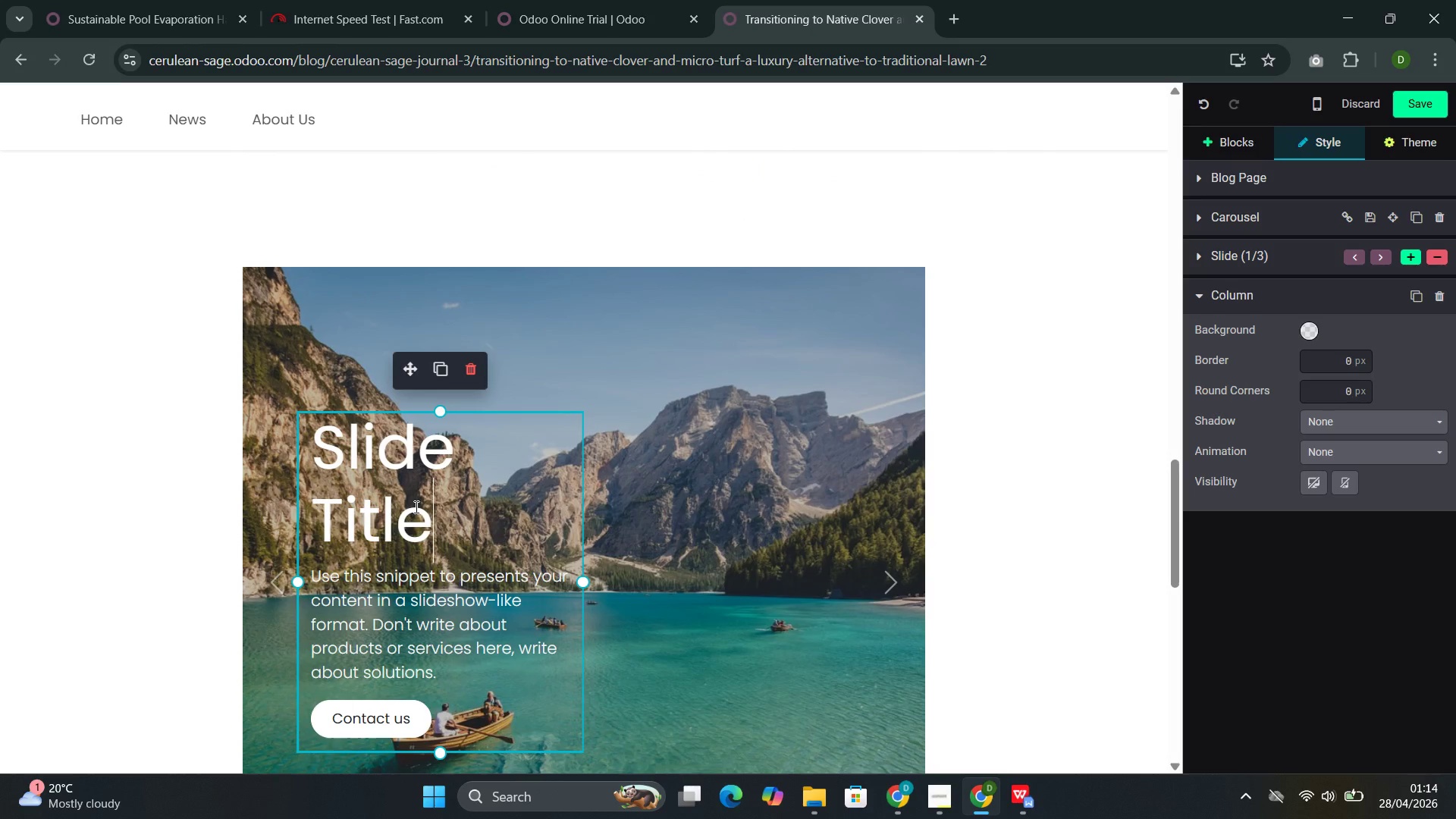 
key(Backspace)
 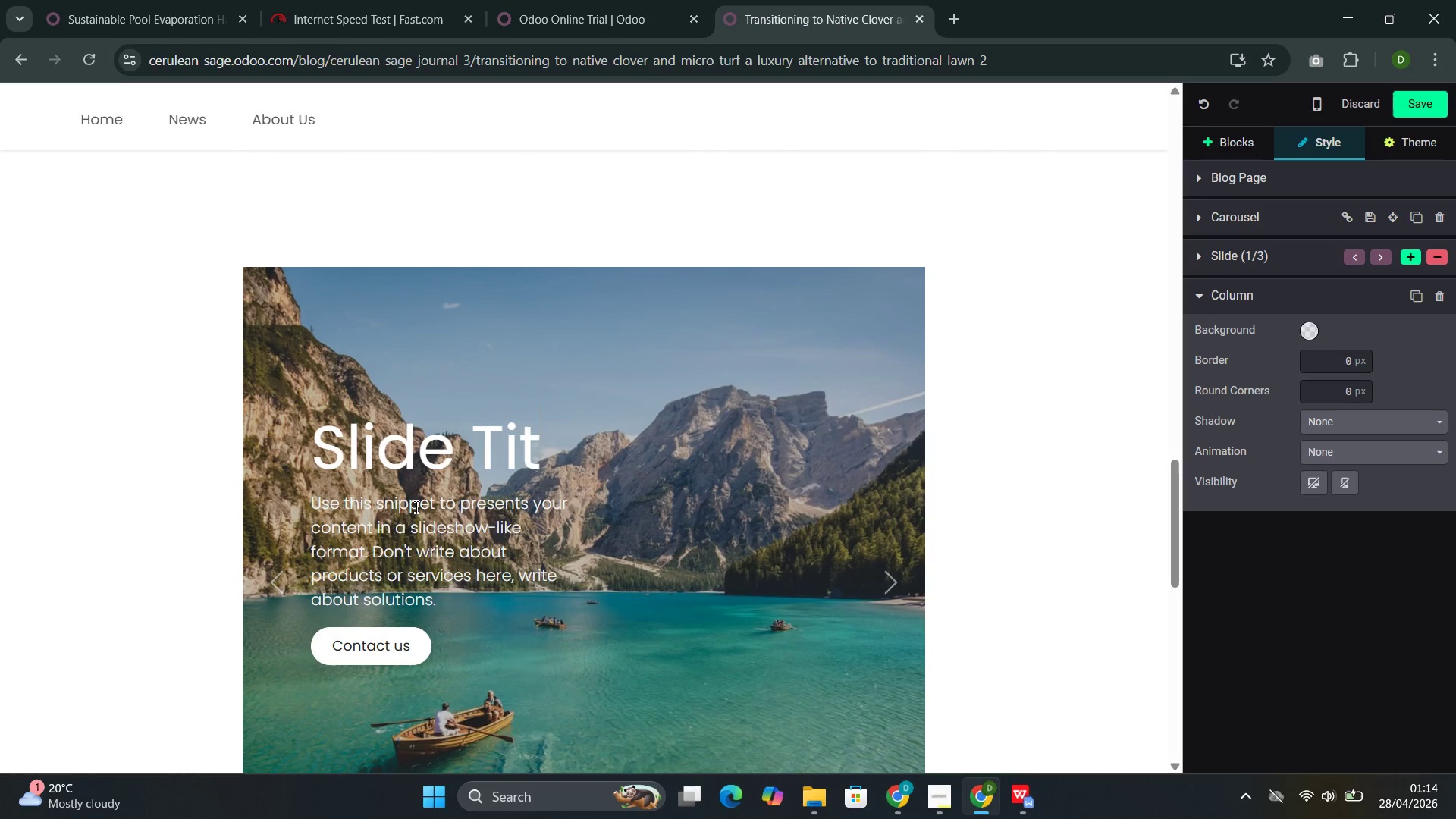 
key(Backspace)
 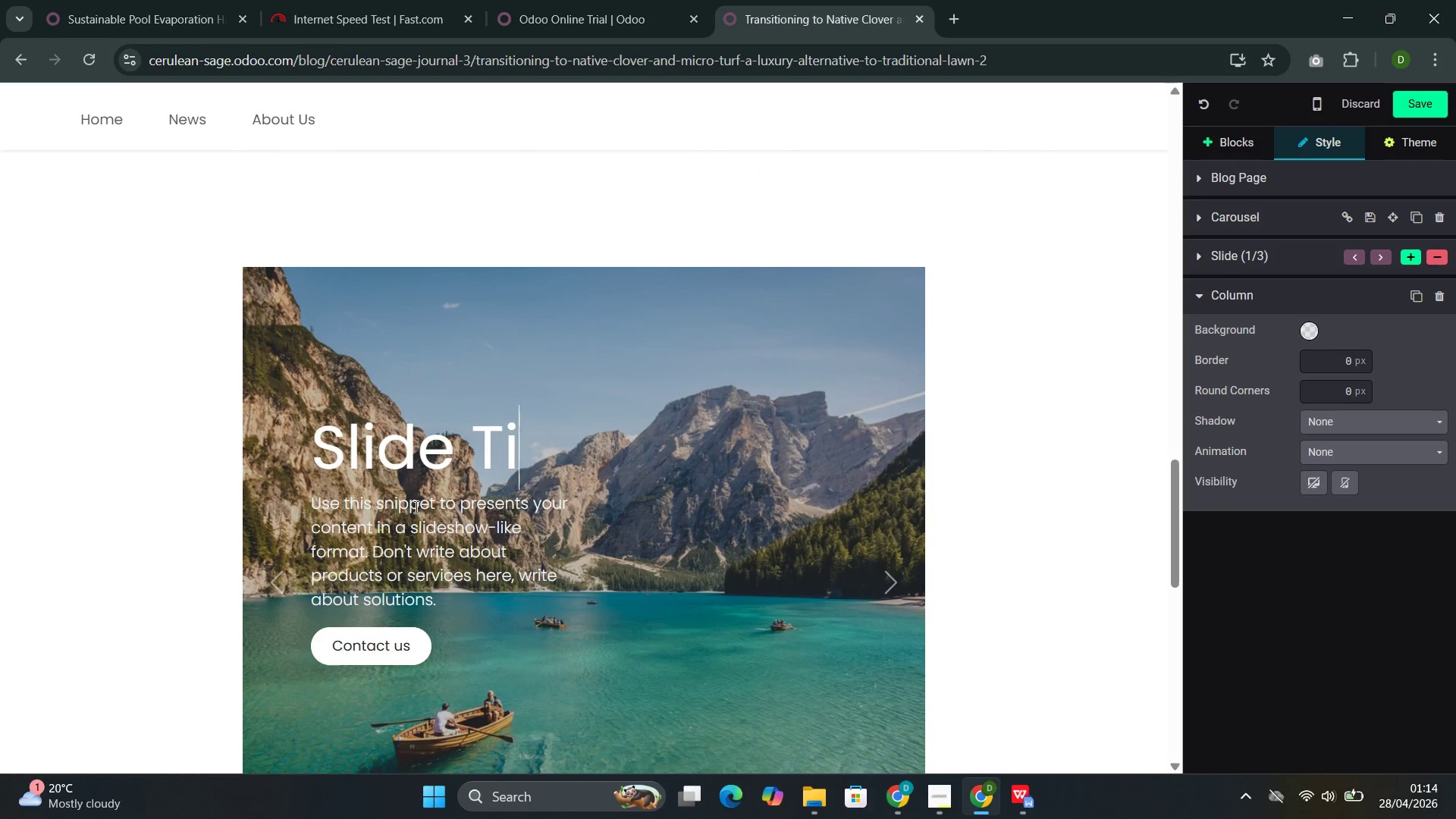 
key(Backspace)
 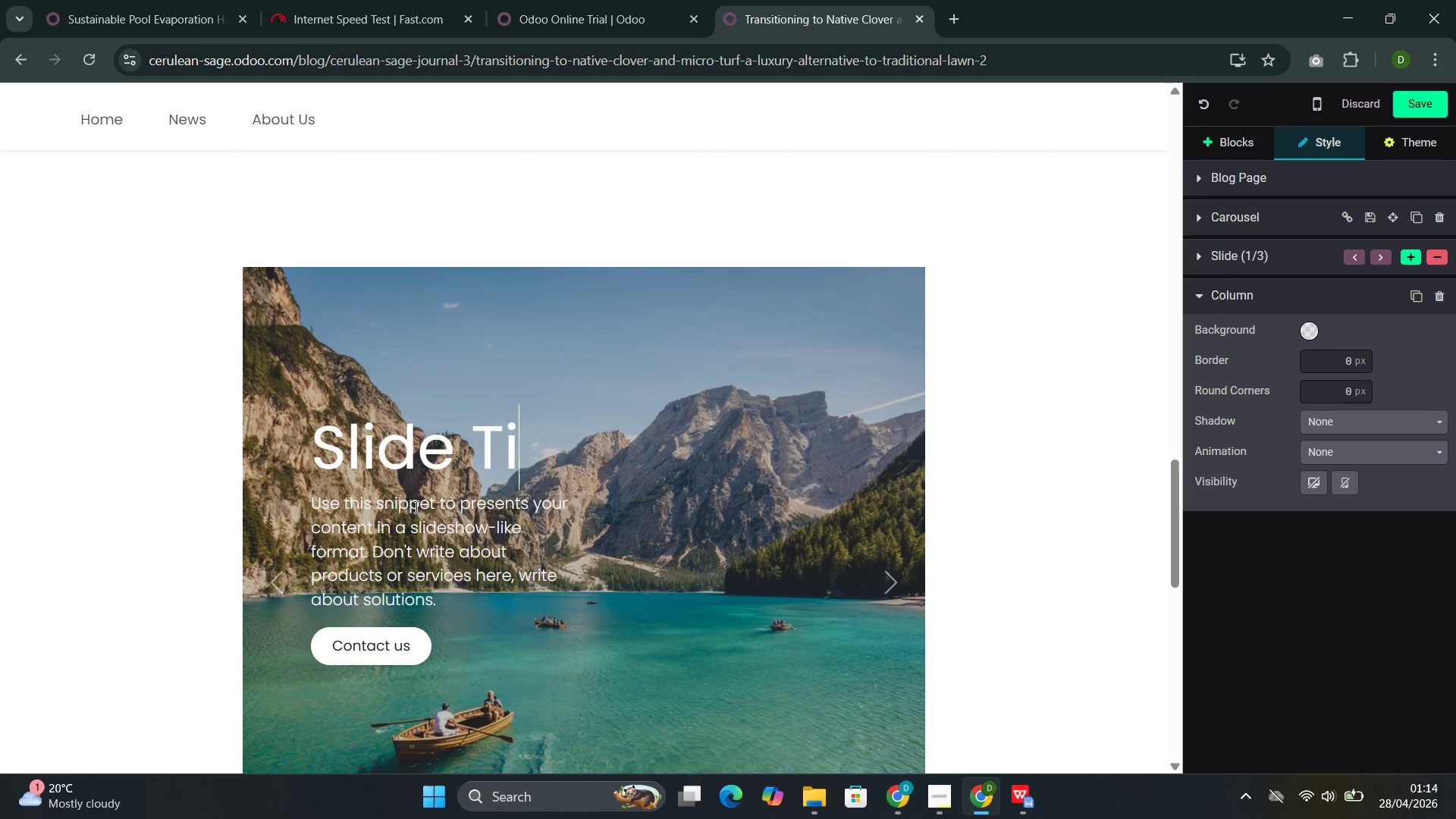 
key(Backspace)
 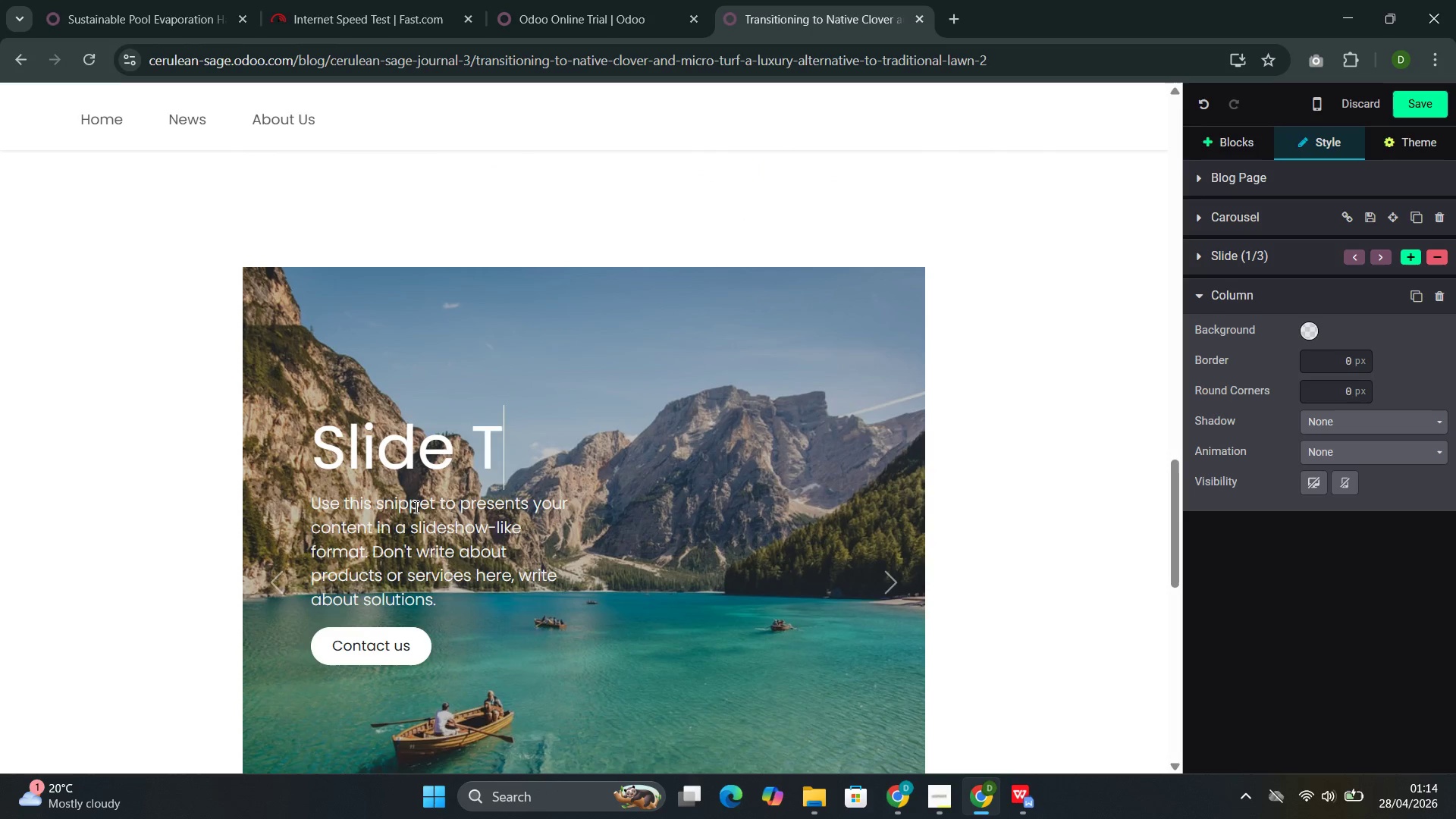 
key(Backspace)
 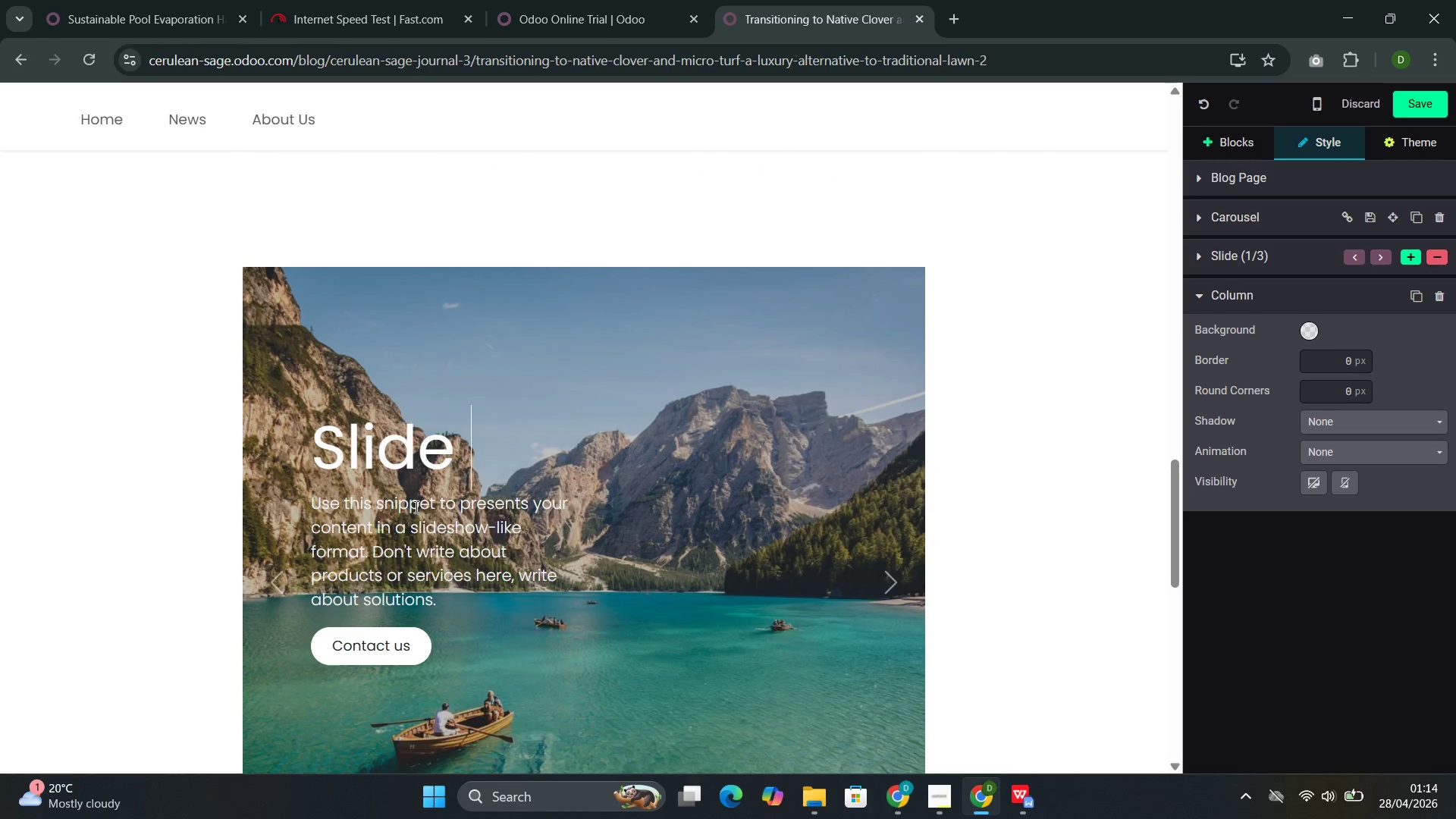 
key(Backspace)
 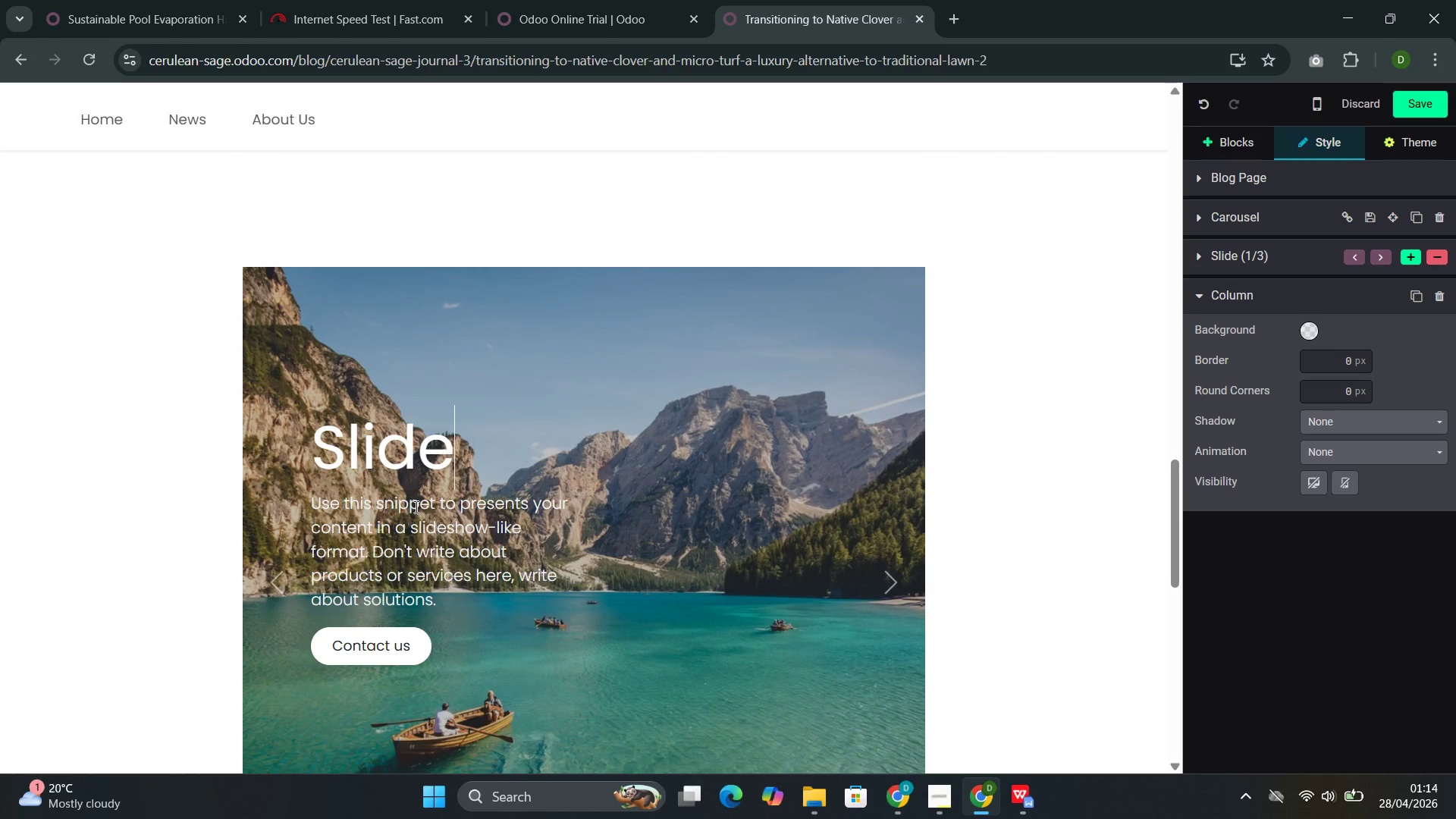 
key(Backspace)
 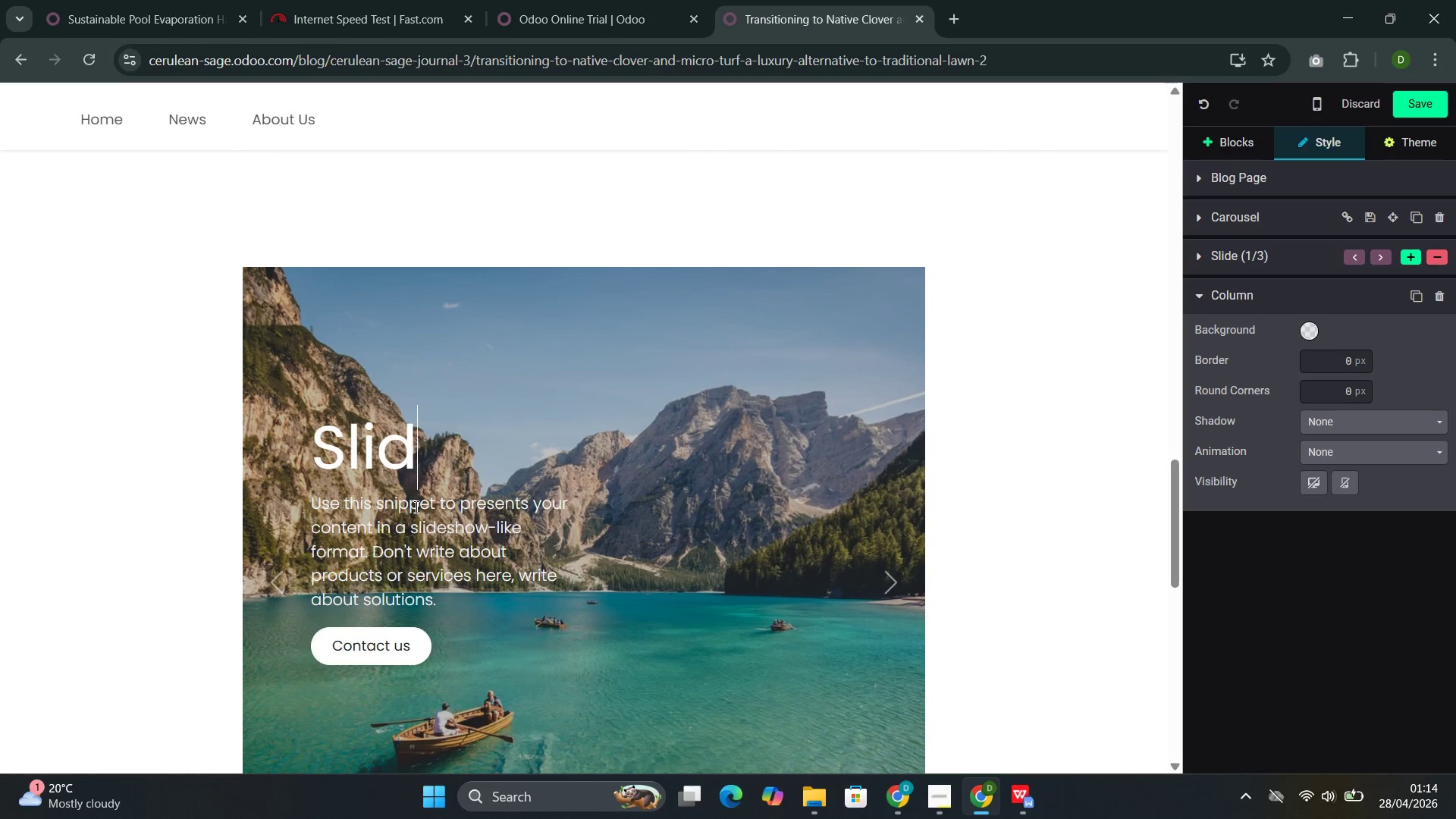 
key(Backspace)
 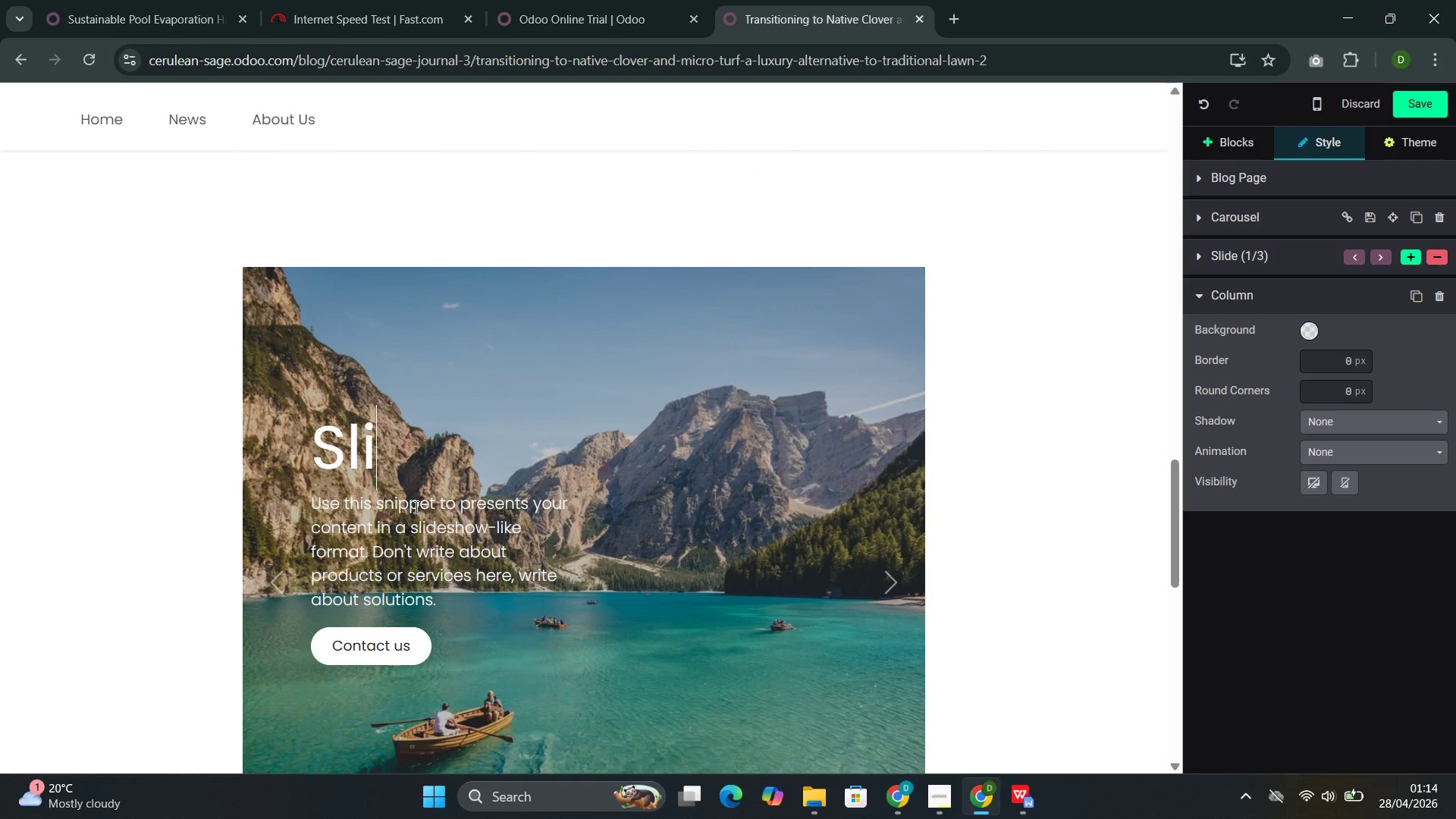 
key(Backspace)
 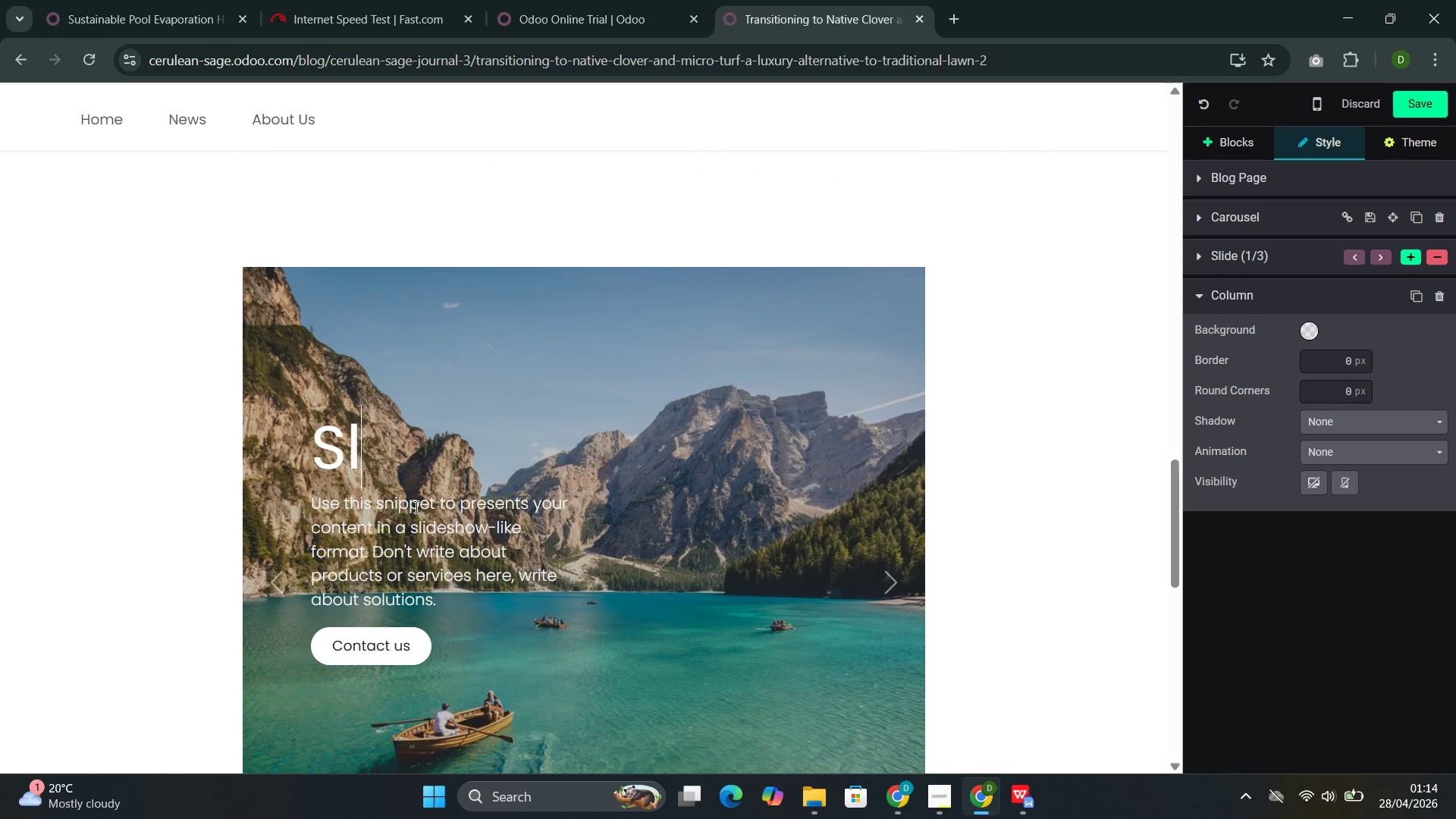 
key(Backspace)
 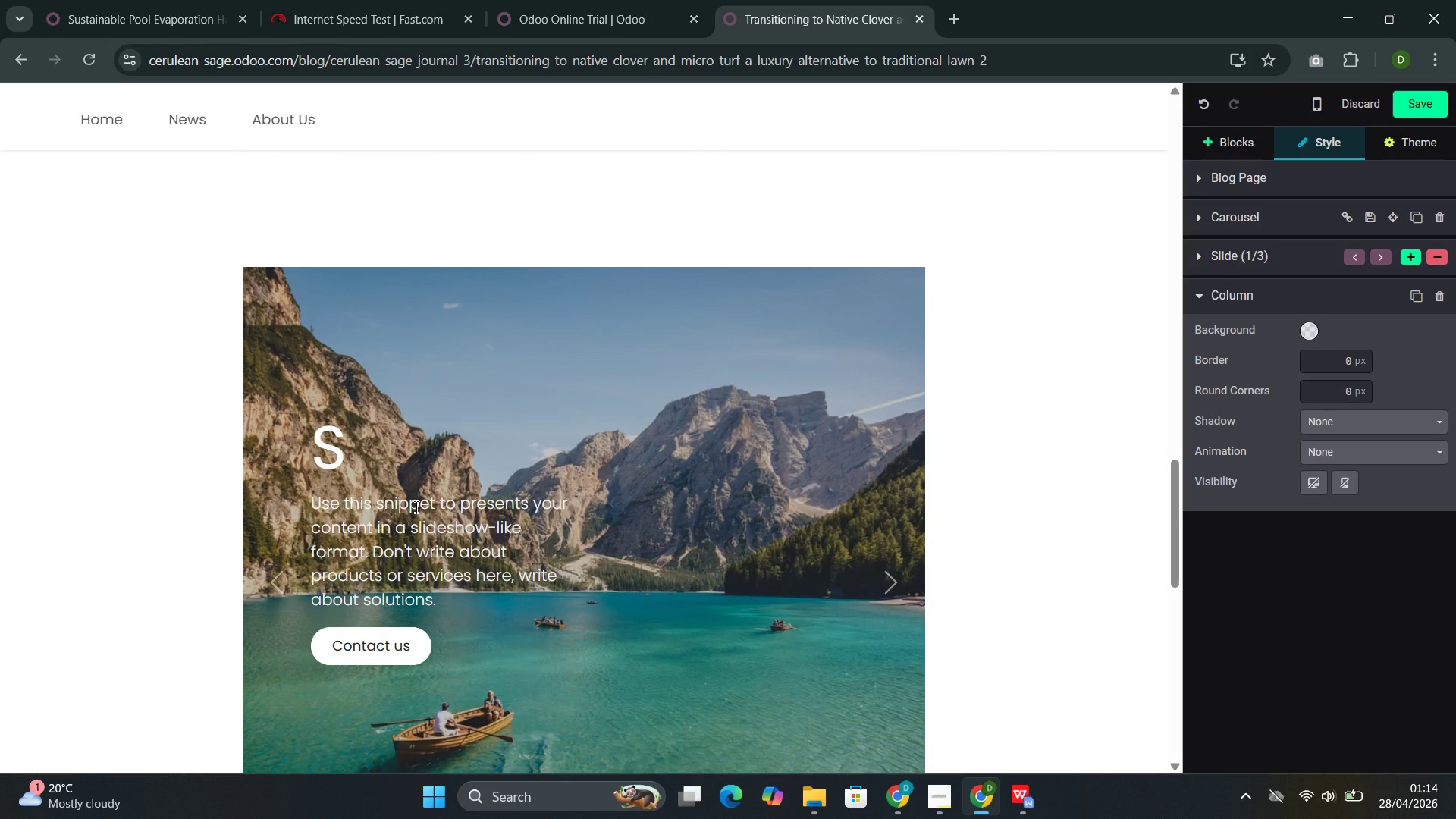 
key(Backspace)
 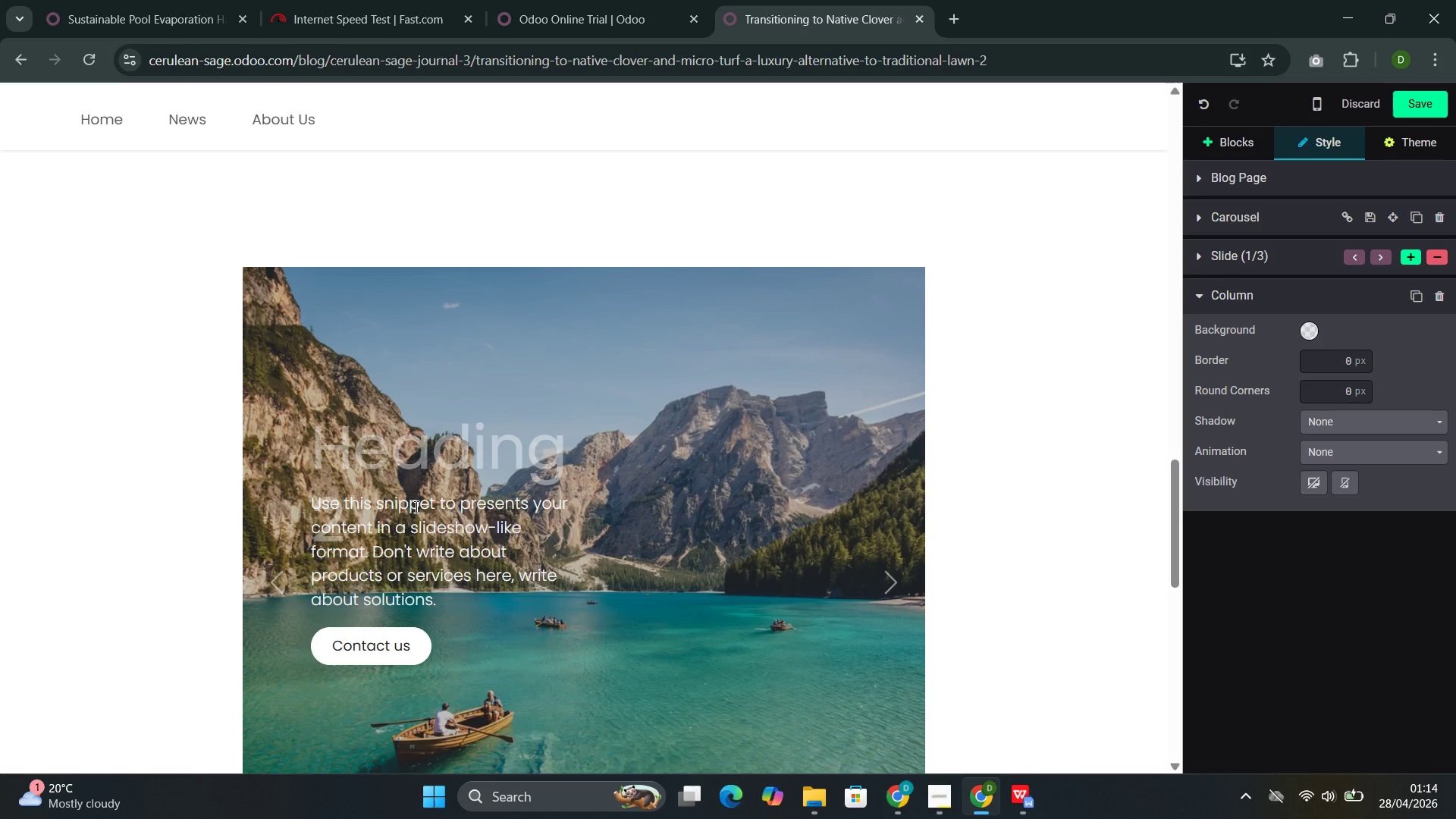 
type(Understan)
 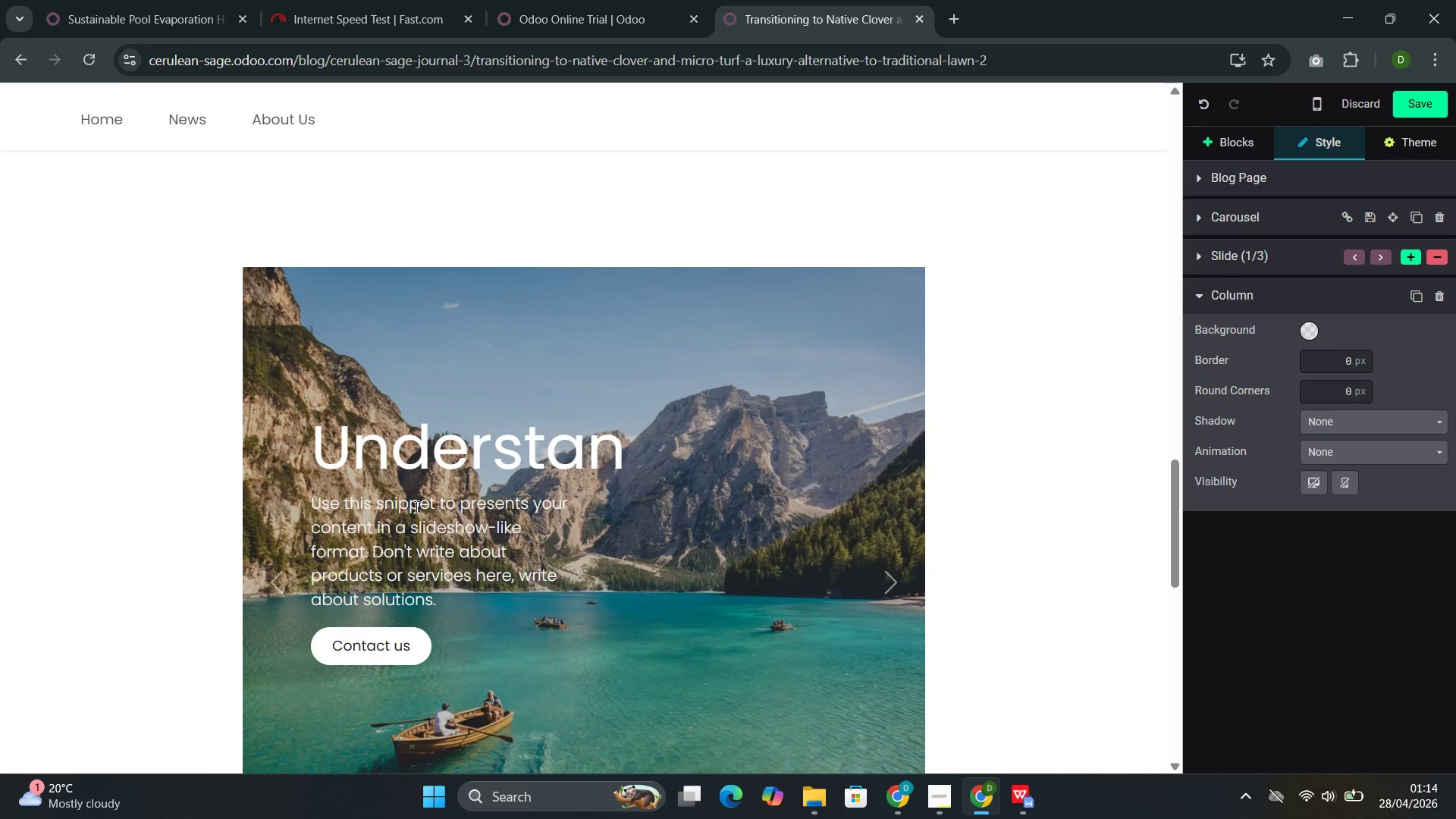 
type(ding Micro-Turf and Clover )
 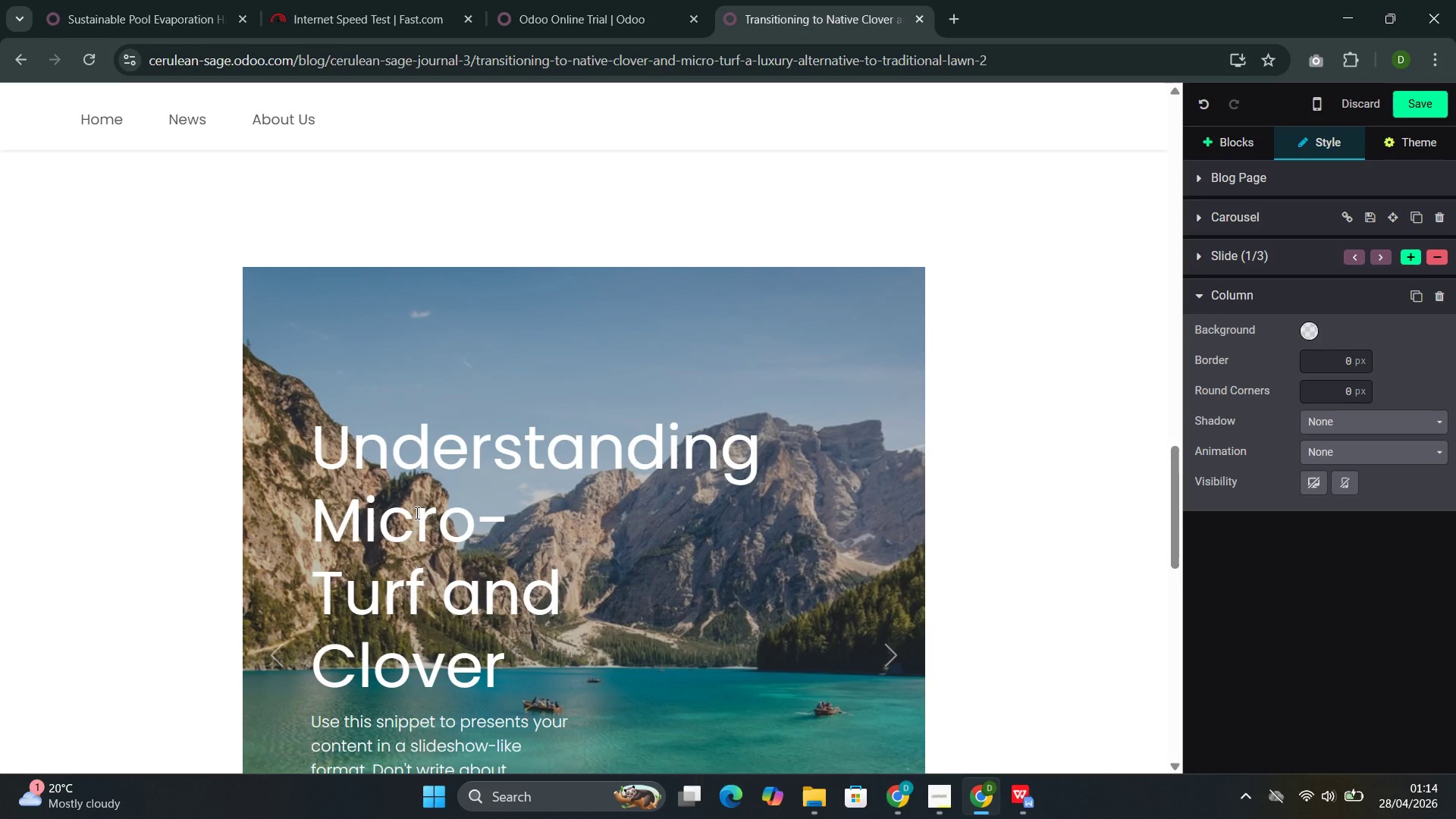 
left_click_drag(start_coordinate=[524, 686], to_coordinate=[311, 435])
 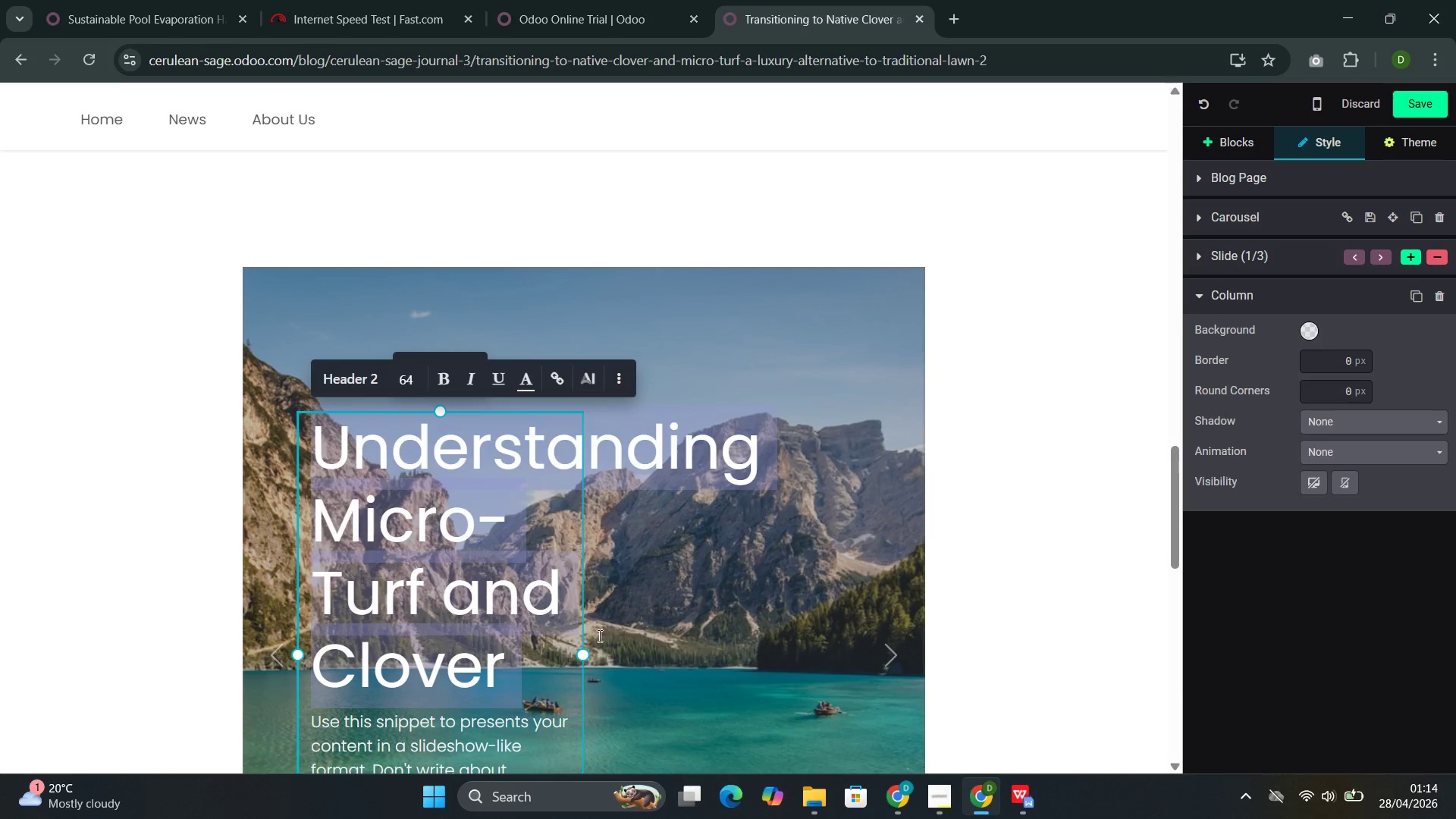 
left_click([579, 647])
 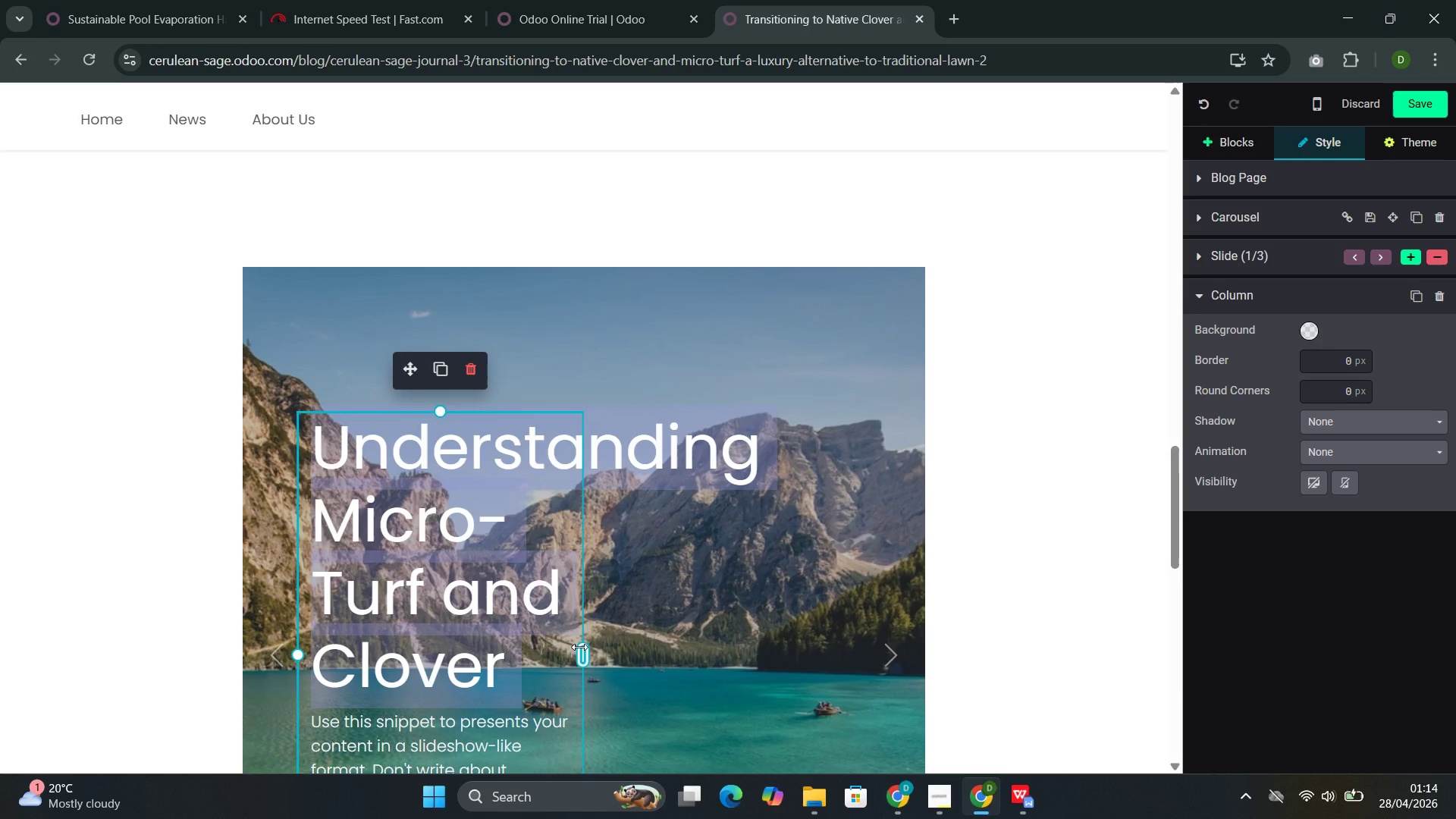 
left_click_drag(start_coordinate=[579, 647], to_coordinate=[936, 619])
 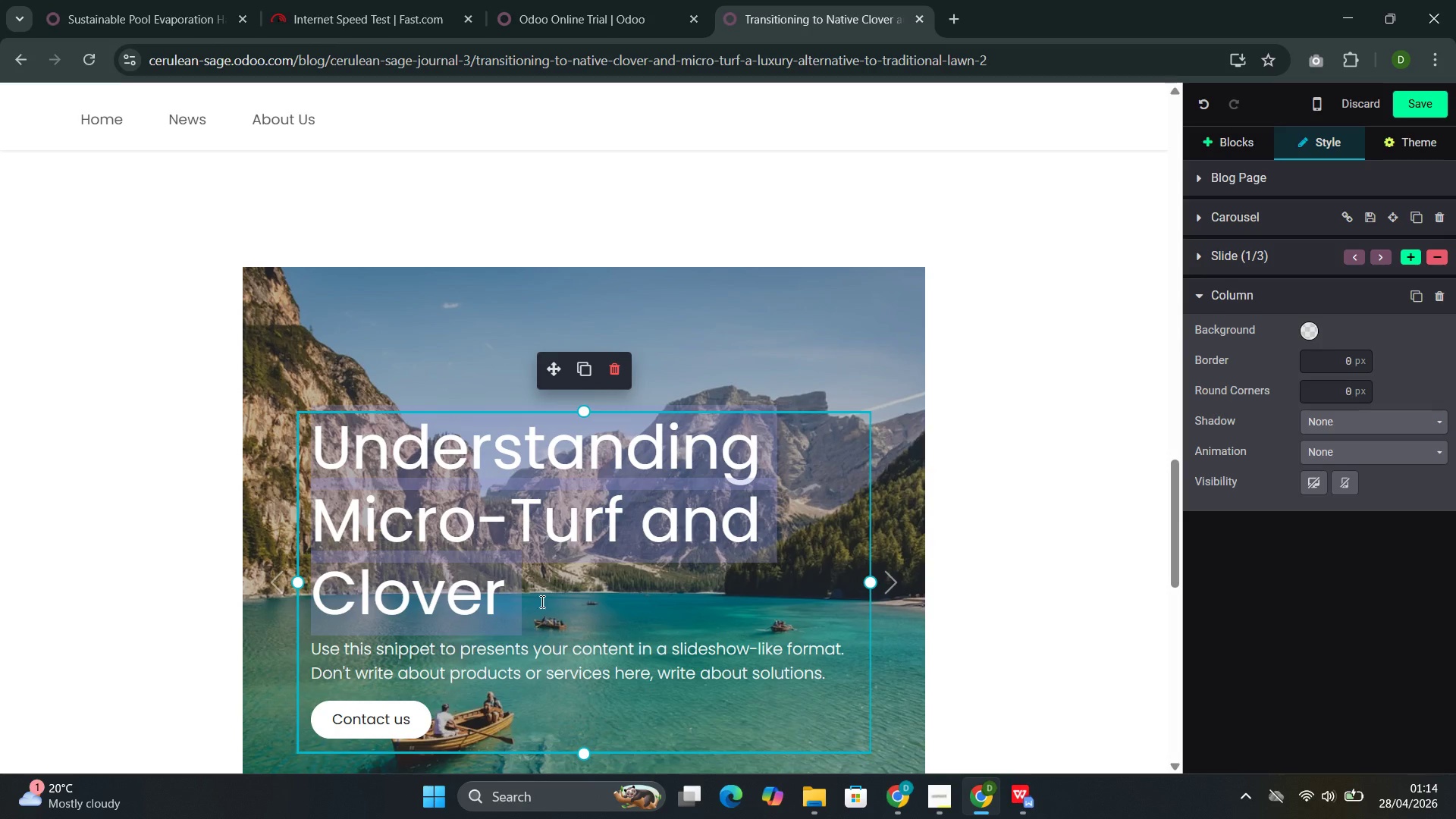 
left_click([536, 598])
 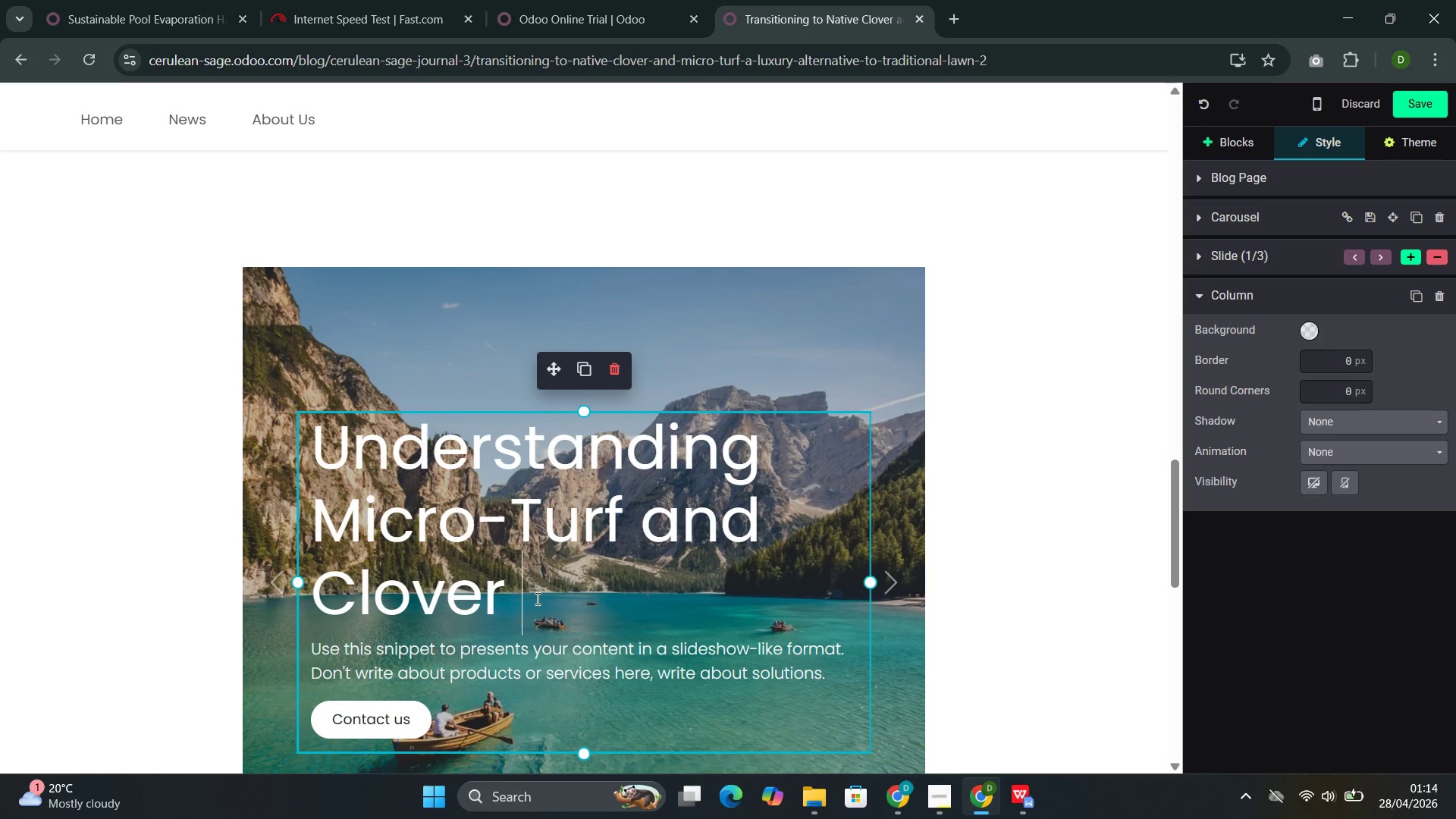 
left_click_drag(start_coordinate=[536, 598], to_coordinate=[315, 464])
 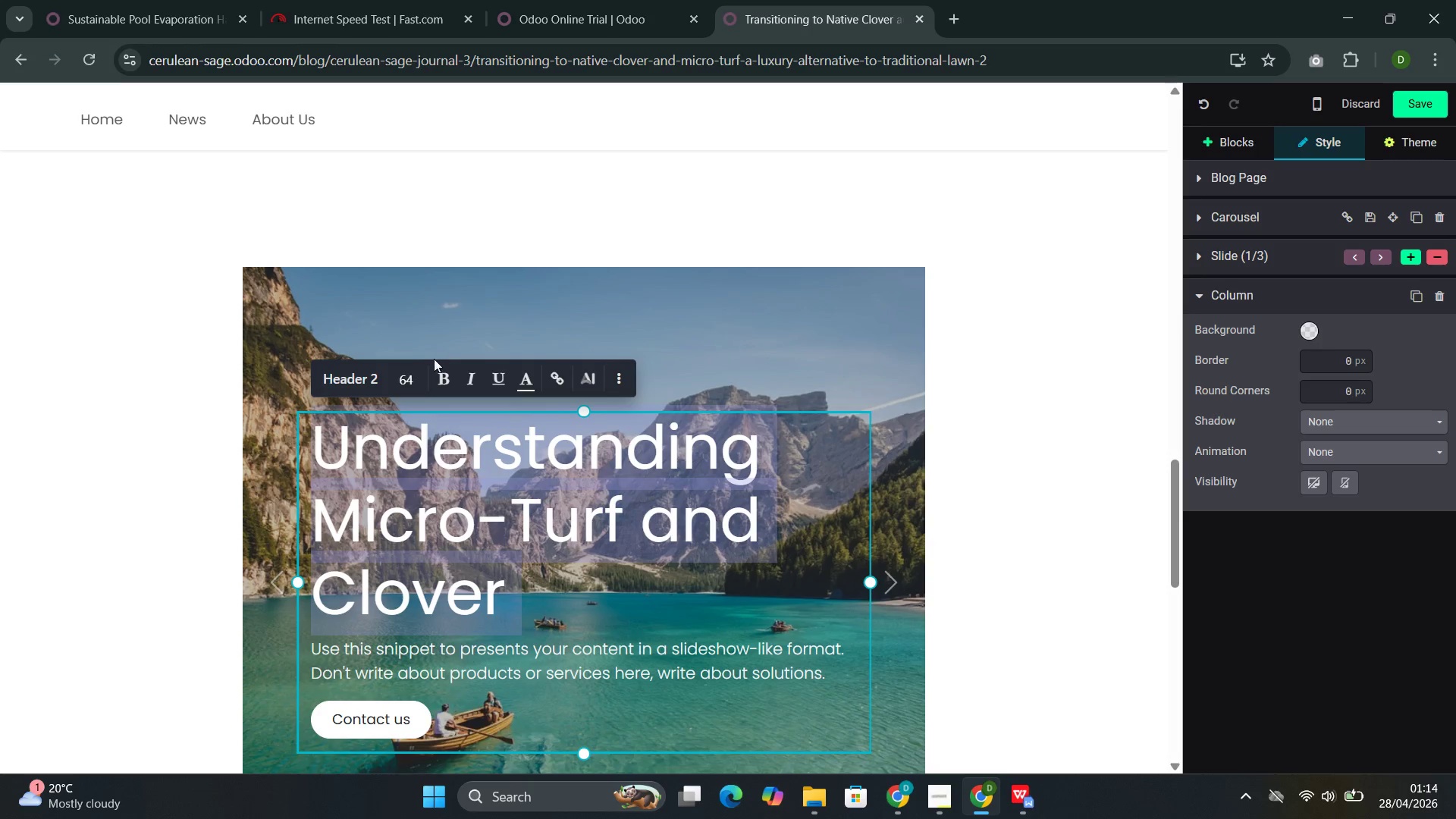 
left_click([399, 381])
 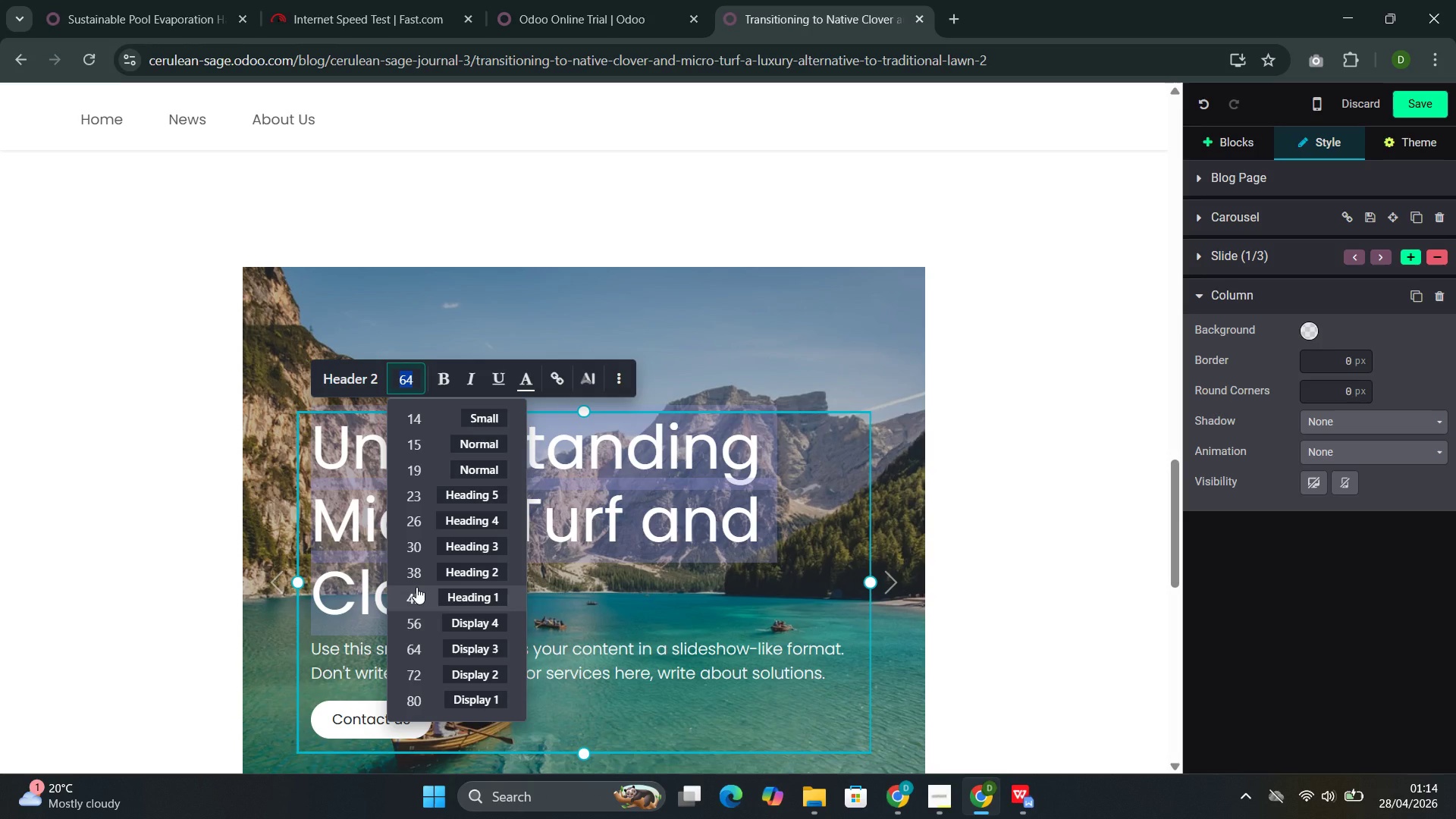 
left_click([416, 587])
 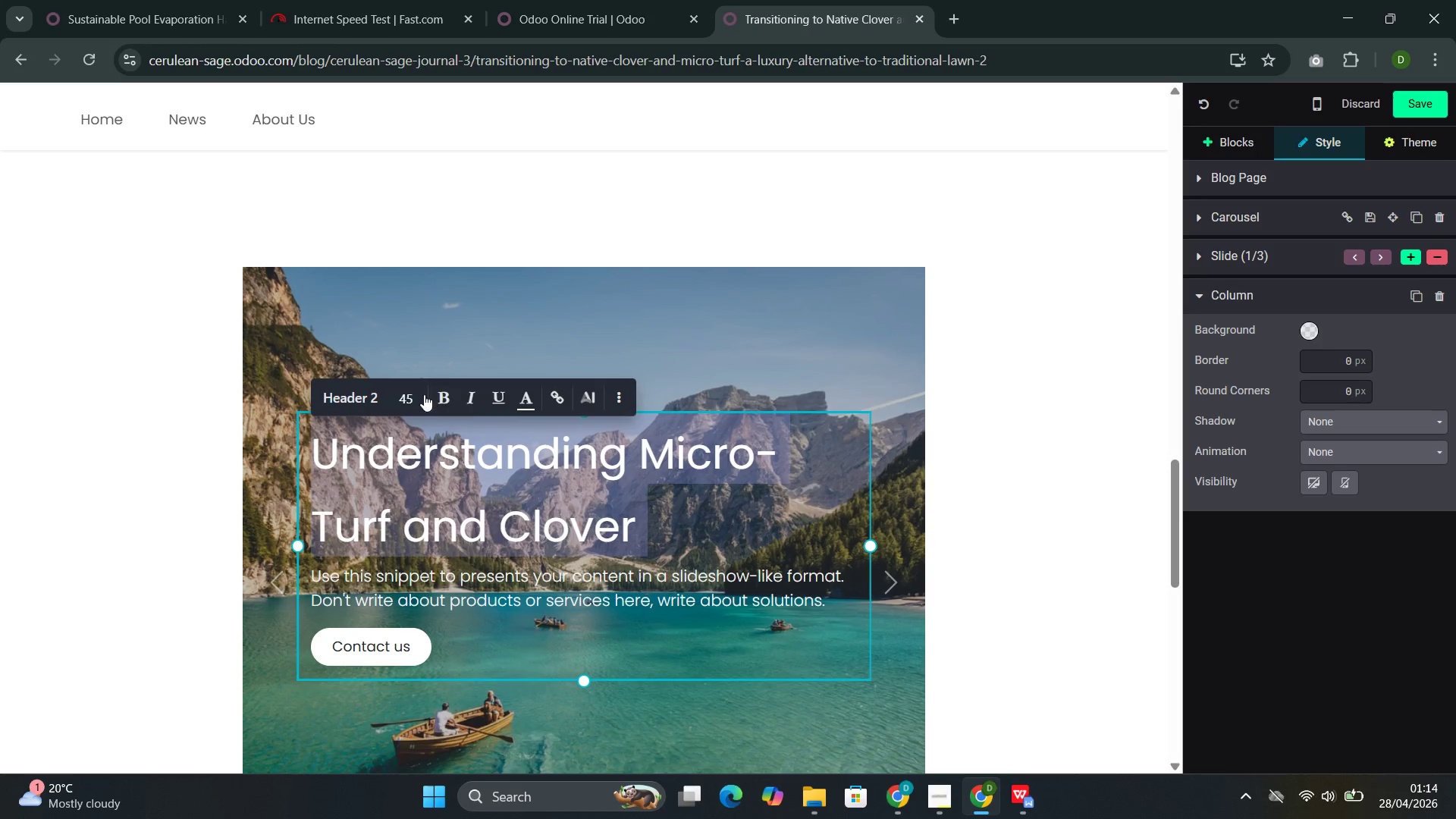 
left_click([414, 401])
 